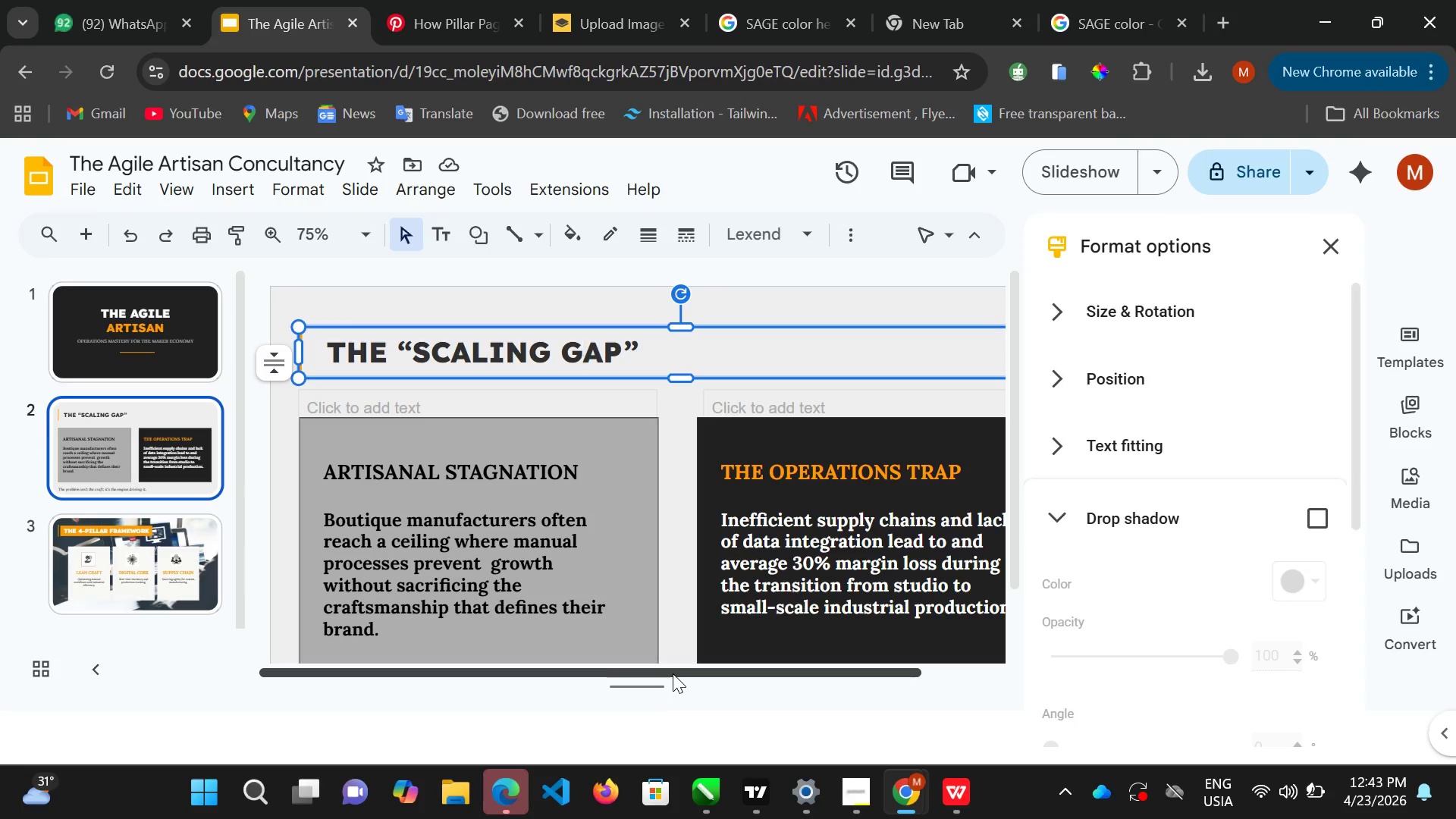 
left_click([679, 667])
 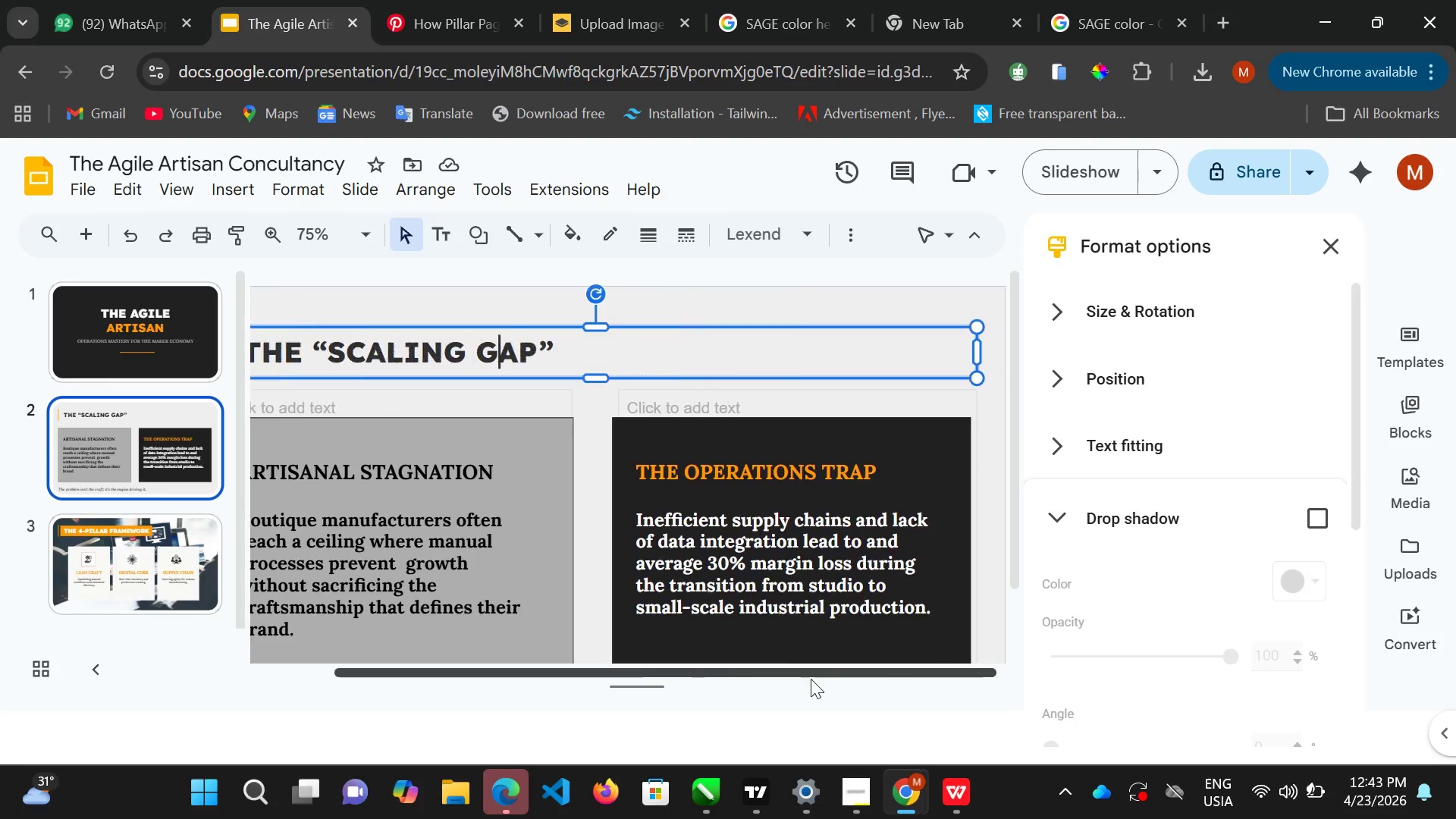 
left_click_drag(start_coordinate=[679, 667], to_coordinate=[851, 683])
 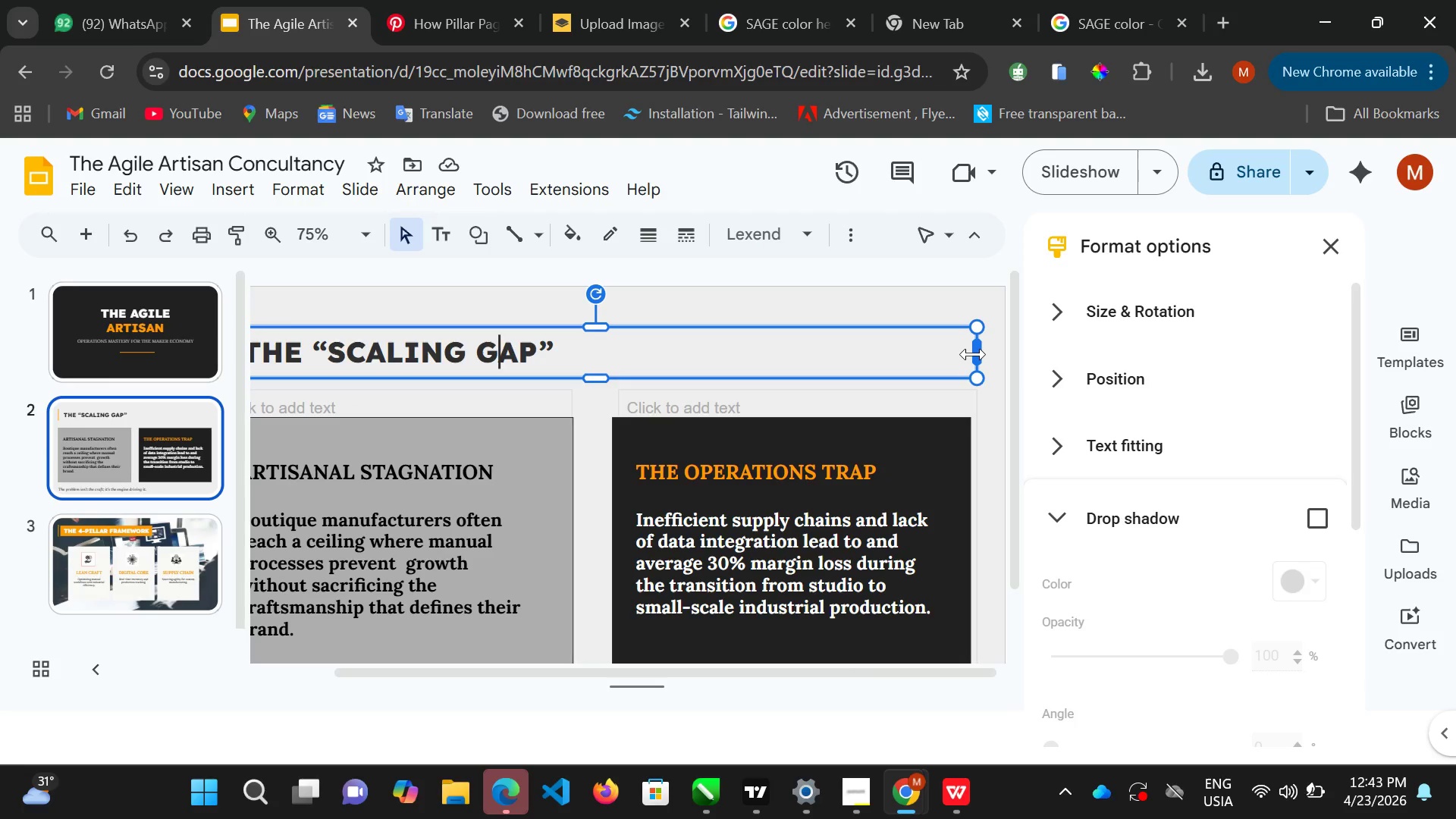 
left_click([973, 354])
 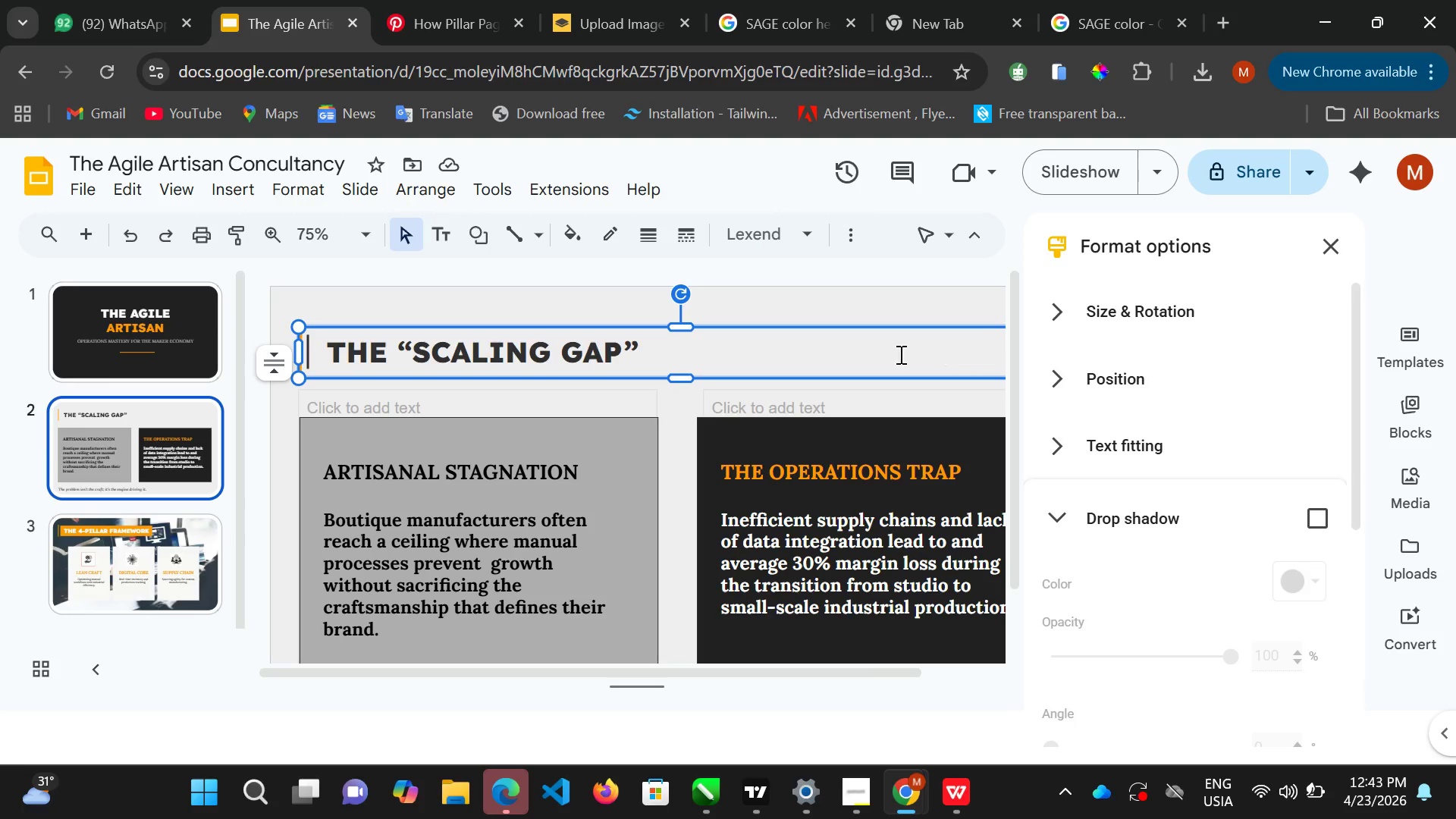 
left_click([973, 354])
 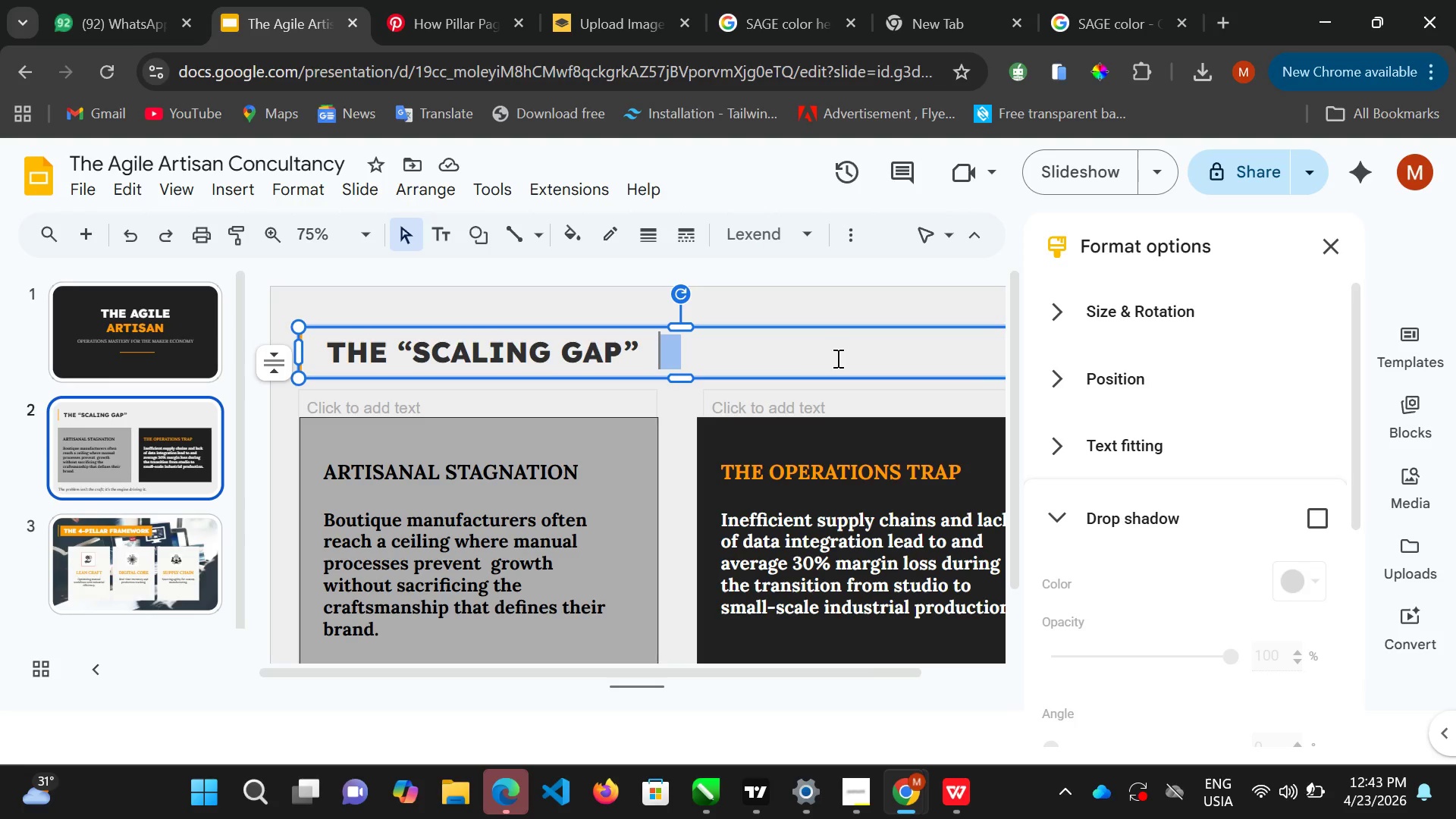 
left_click_drag(start_coordinate=[915, 354], to_coordinate=[843, 358])
 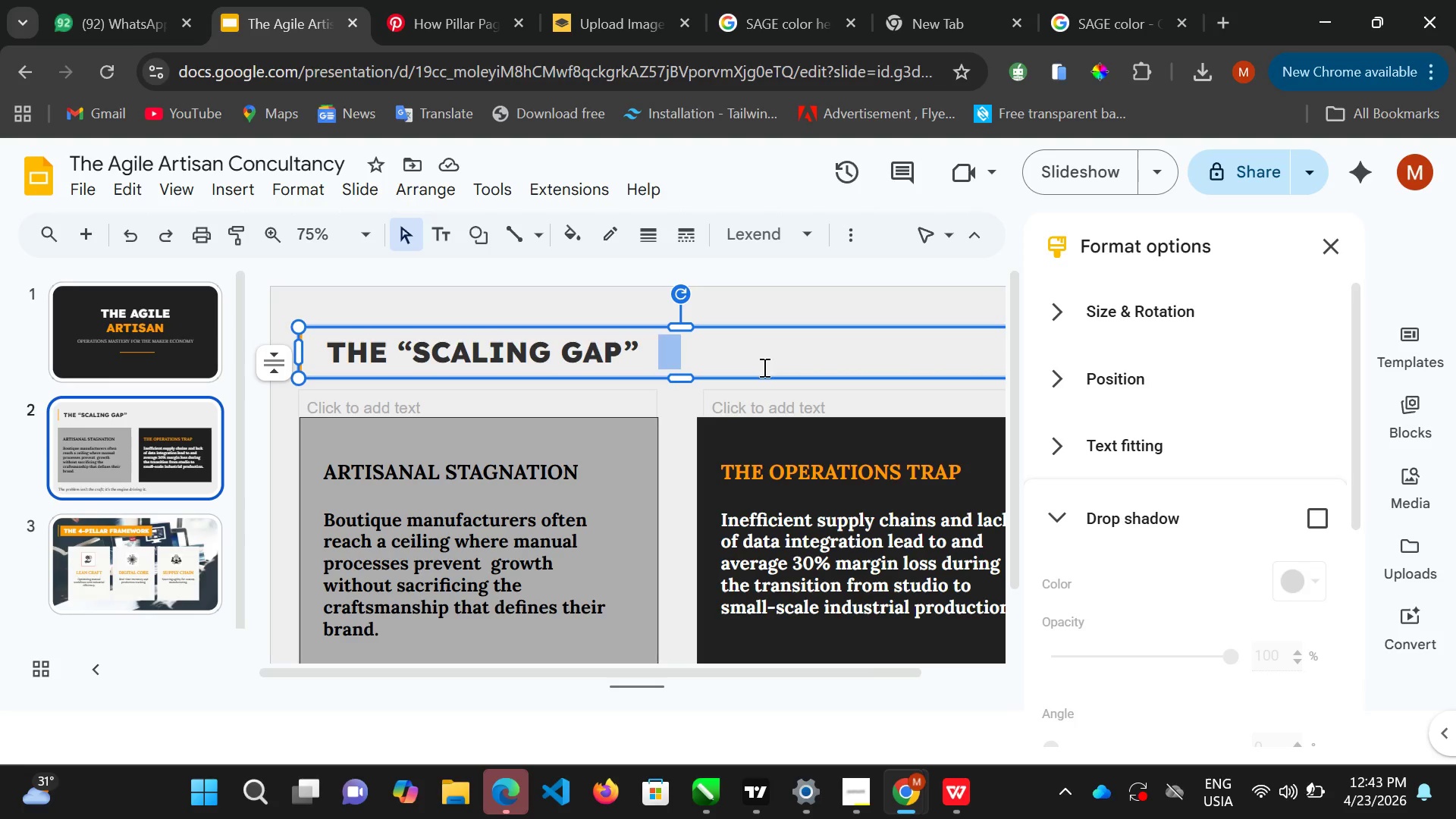 
left_click_drag(start_coordinate=[826, 359], to_coordinate=[760, 367])
 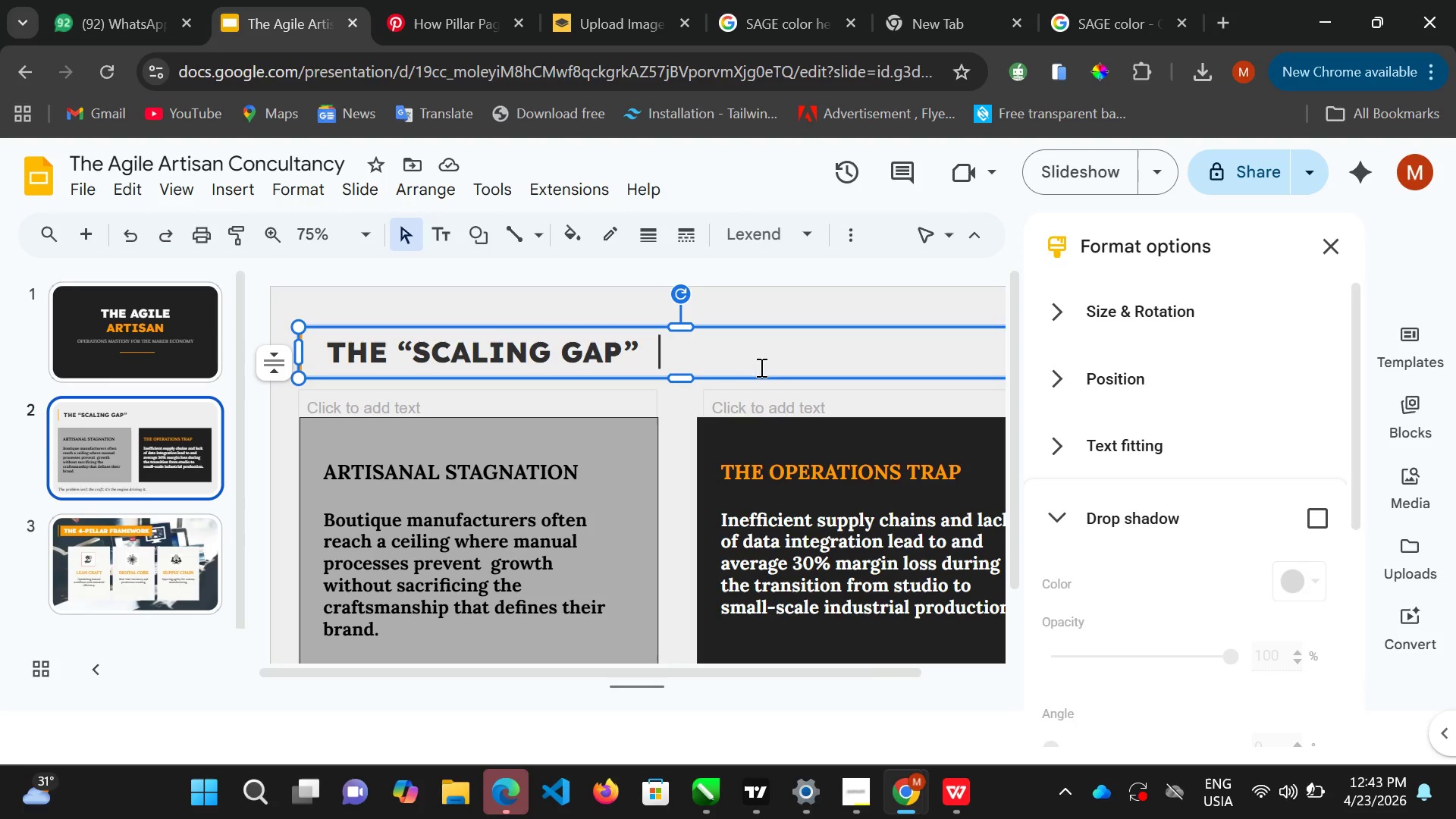 
triple_click([760, 367])
 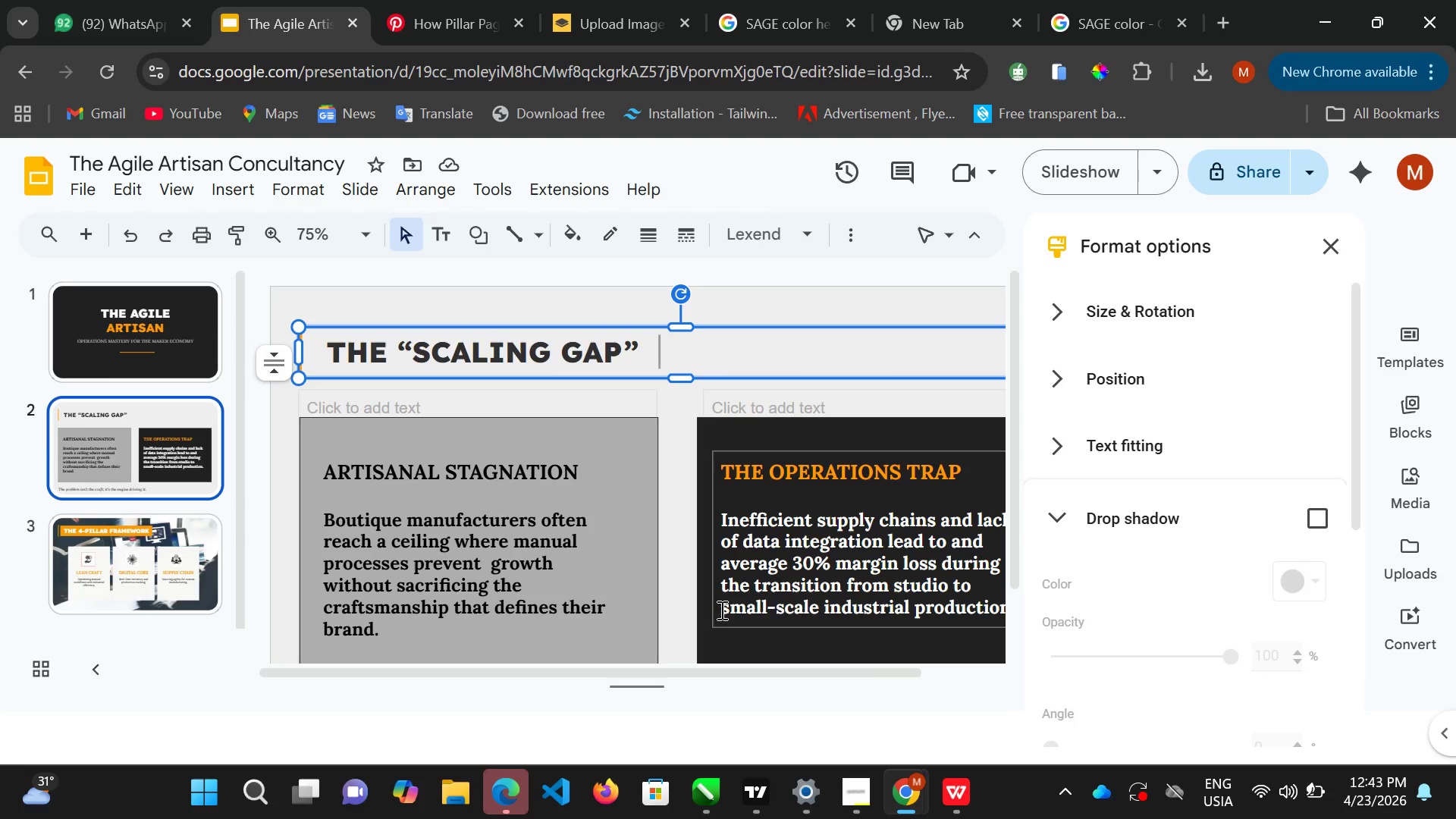 
scroll: coordinate [767, 694], scroll_direction: down, amount: 2.0
 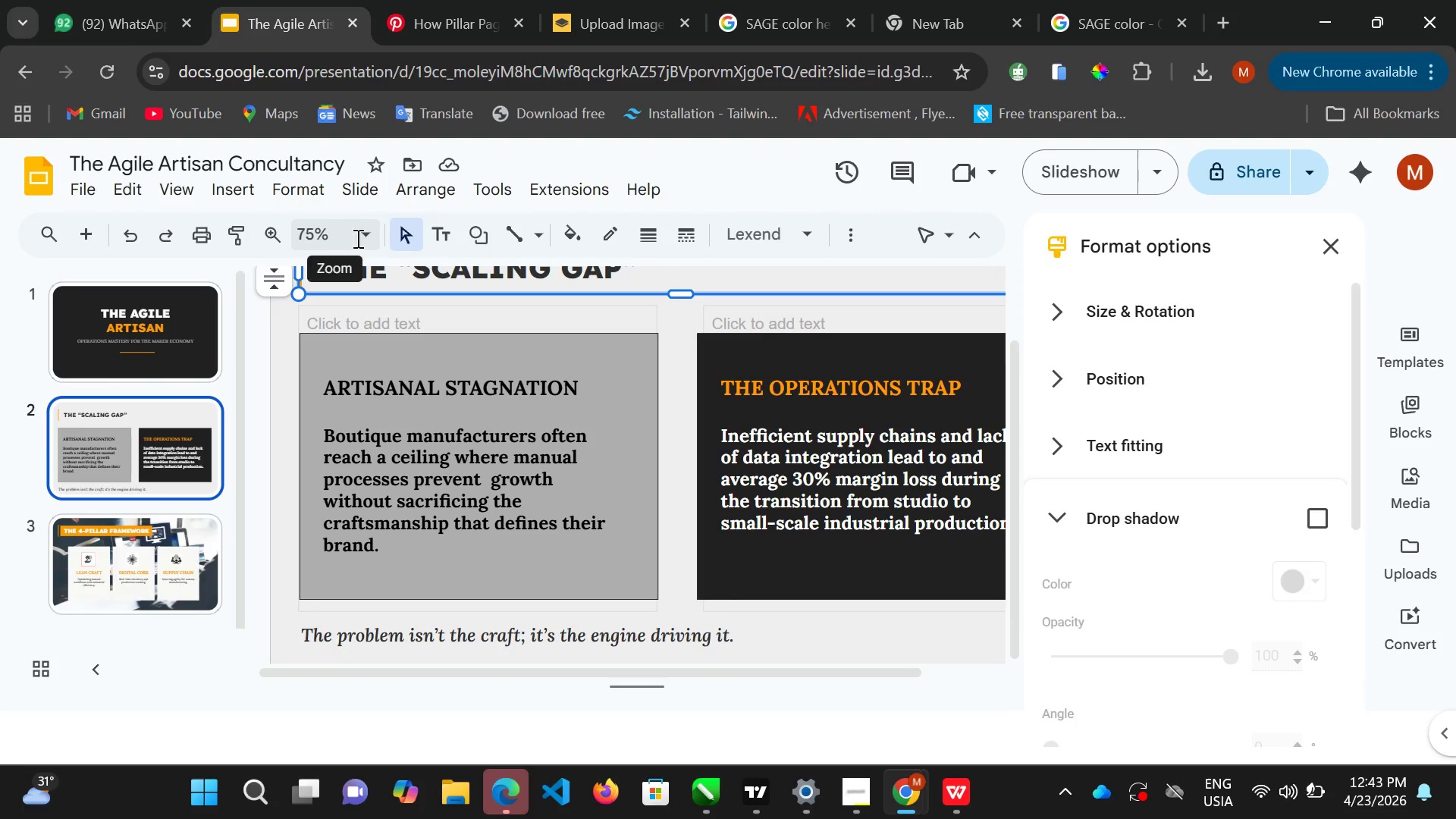 
left_click([360, 238])
 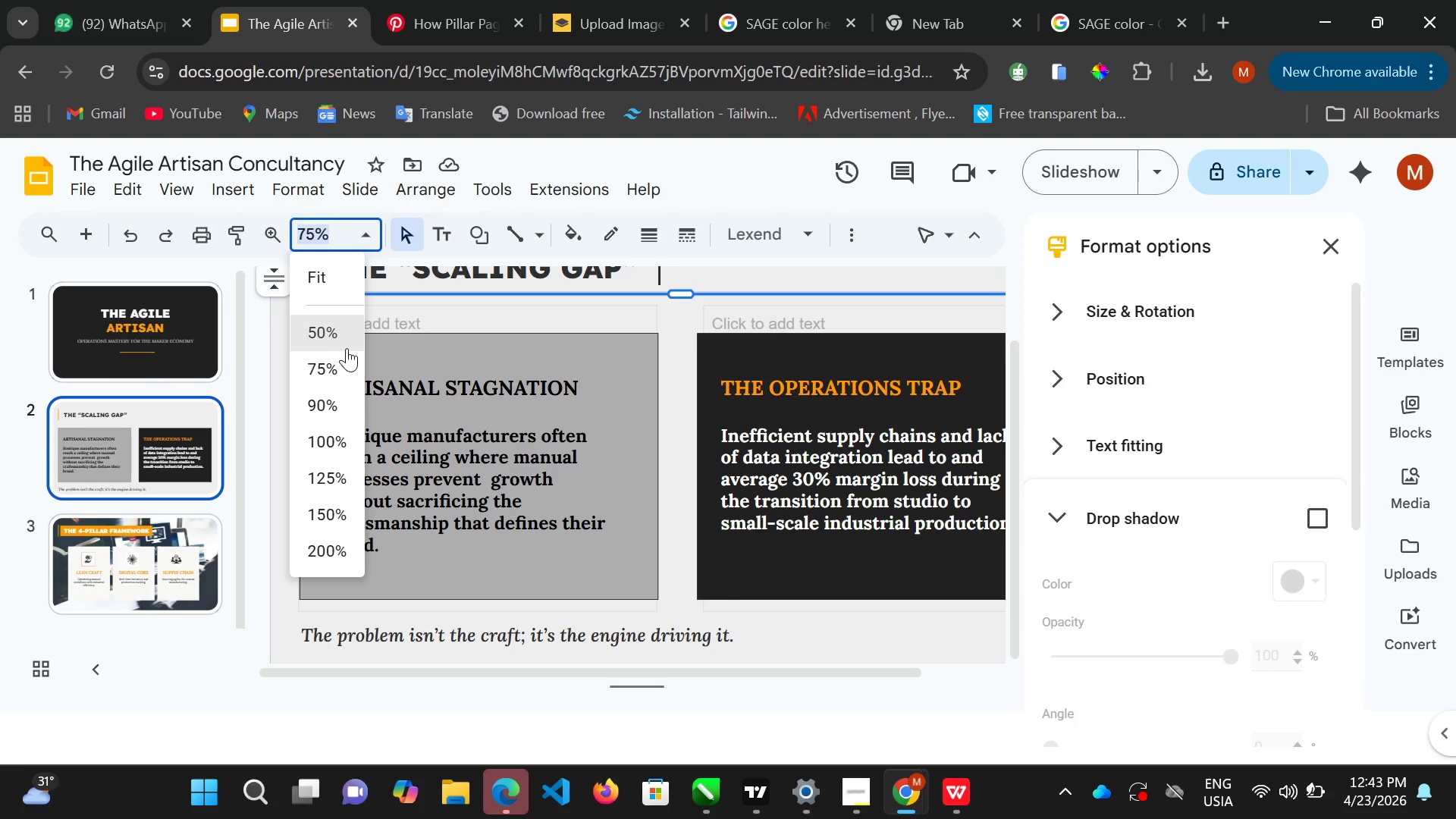 
left_click([347, 348])
 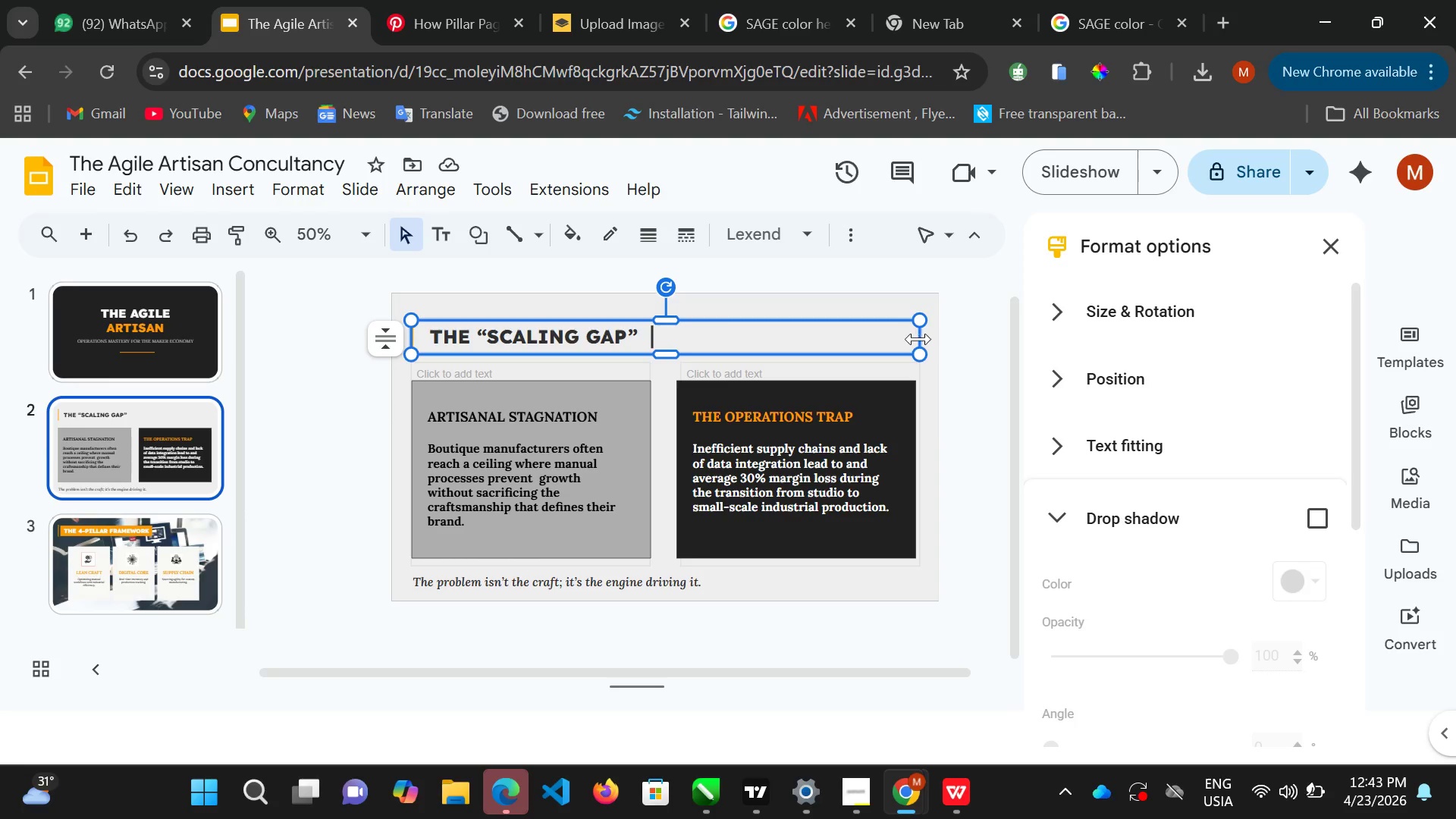 
double_click([918, 340])
 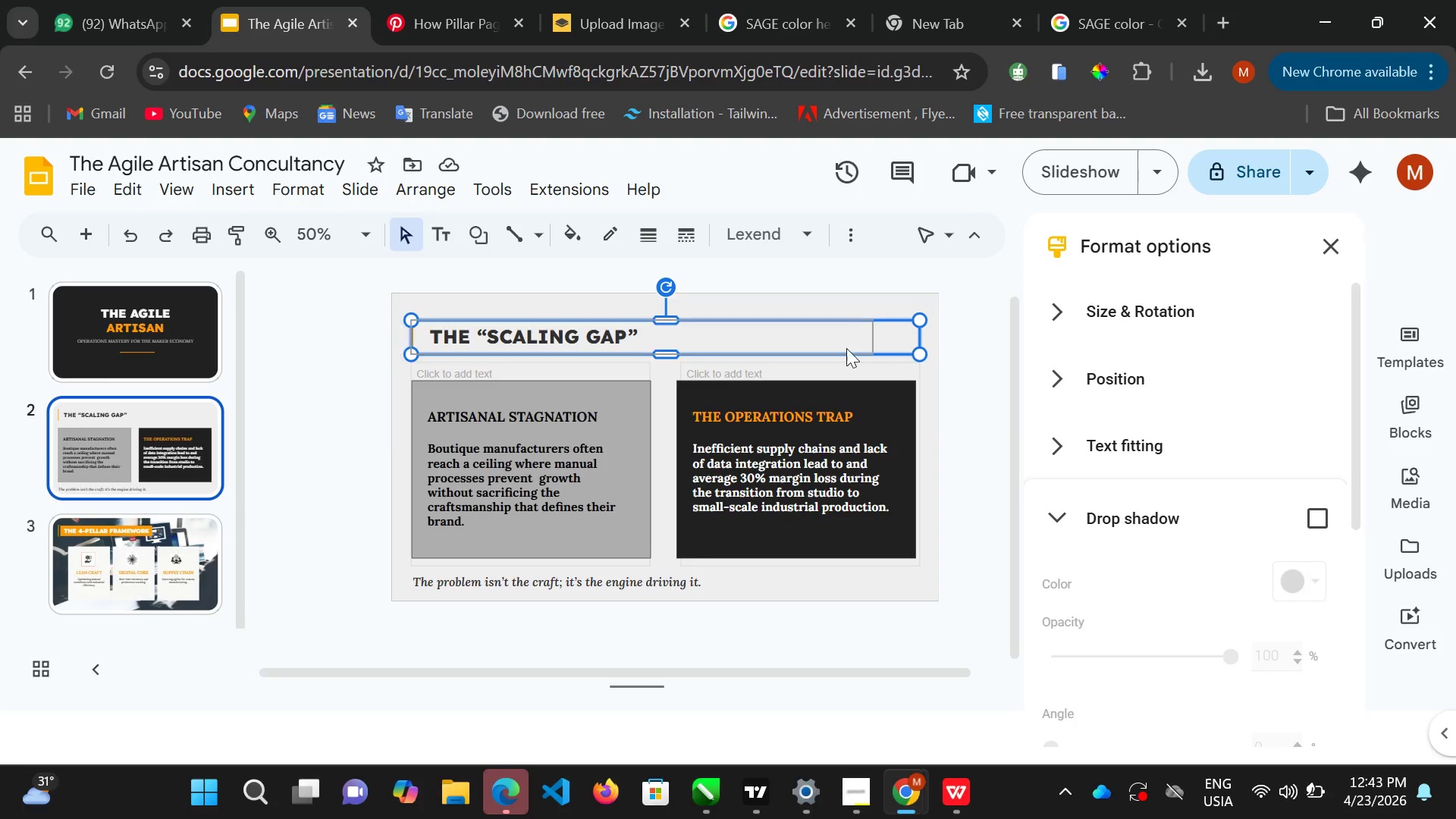 
left_click_drag(start_coordinate=[918, 338], to_coordinate=[654, 341])
 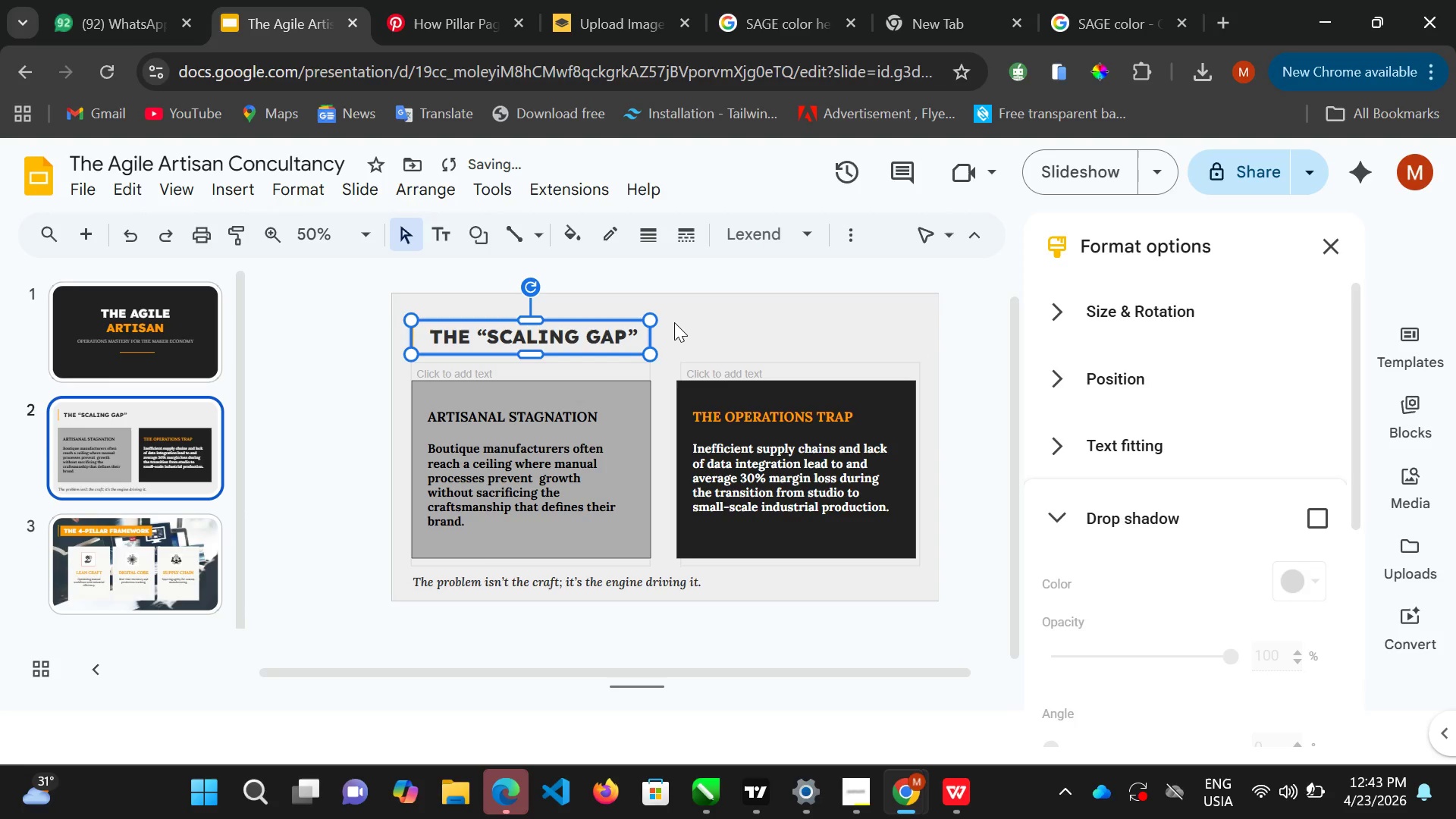 
hold_key(key=ArrowRight, duration=0.7)
 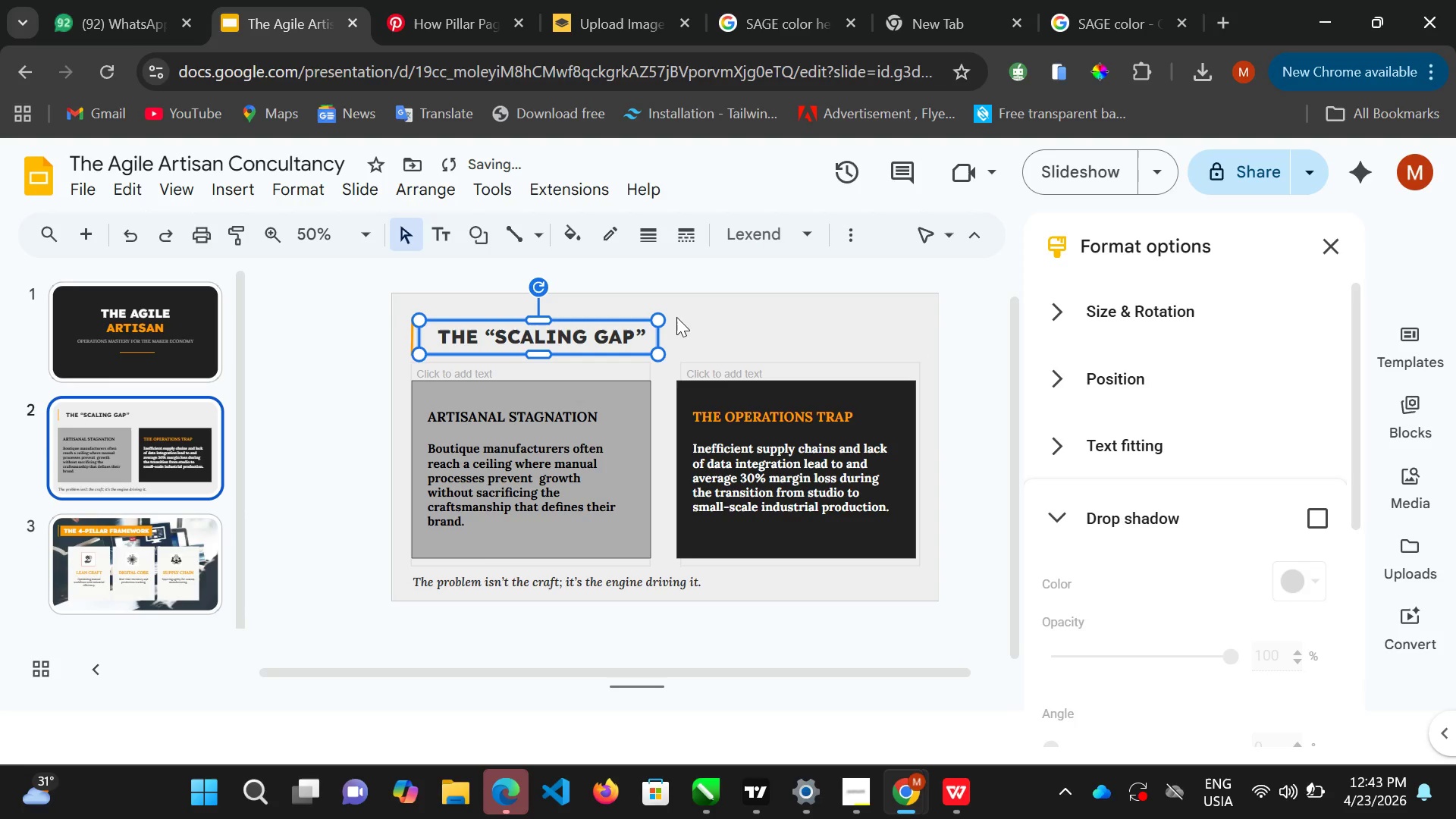 
key(ArrowRight)
 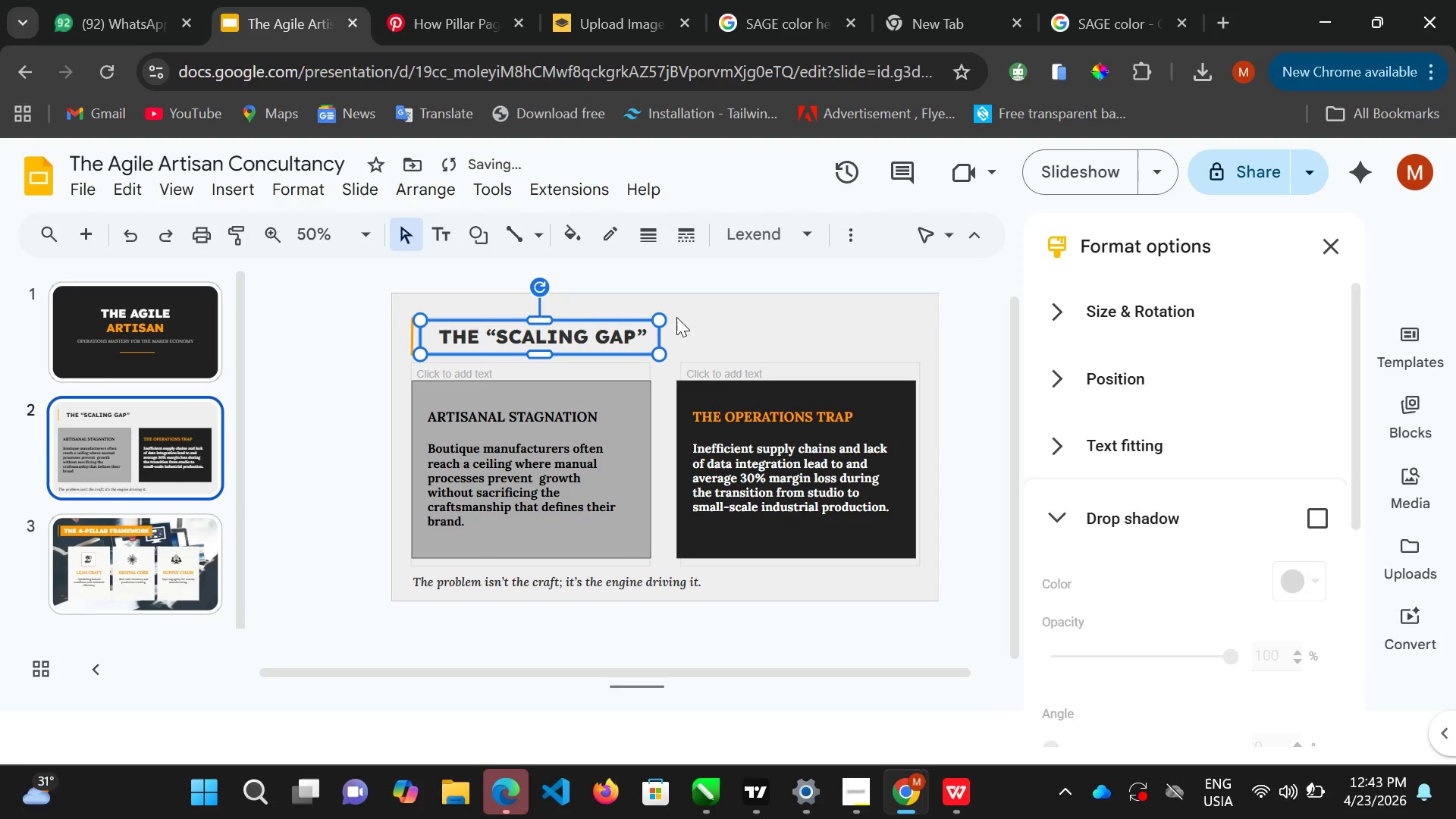 
key(ArrowRight)
 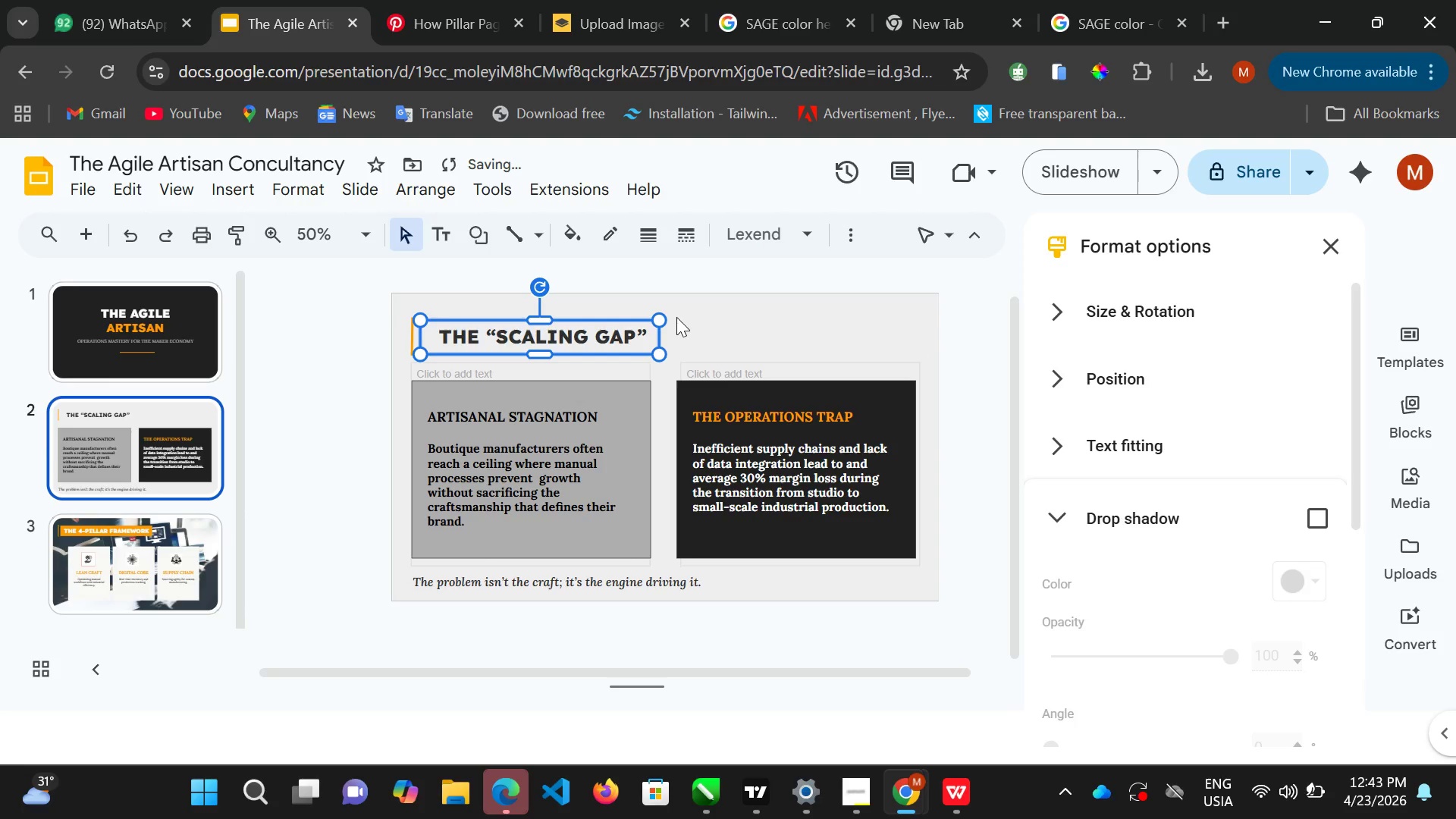 
key(ArrowUp)
 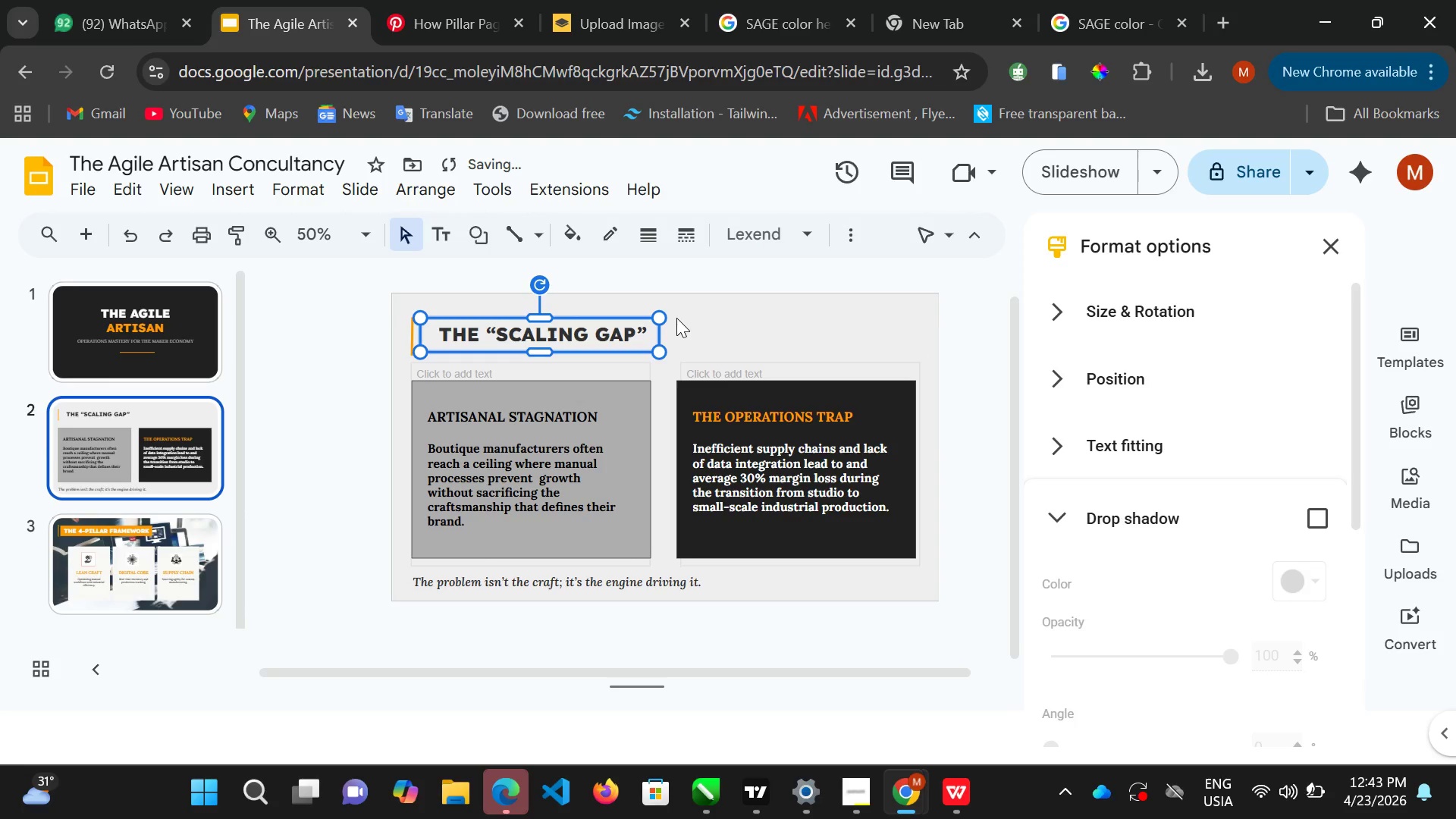 
key(ArrowUp)
 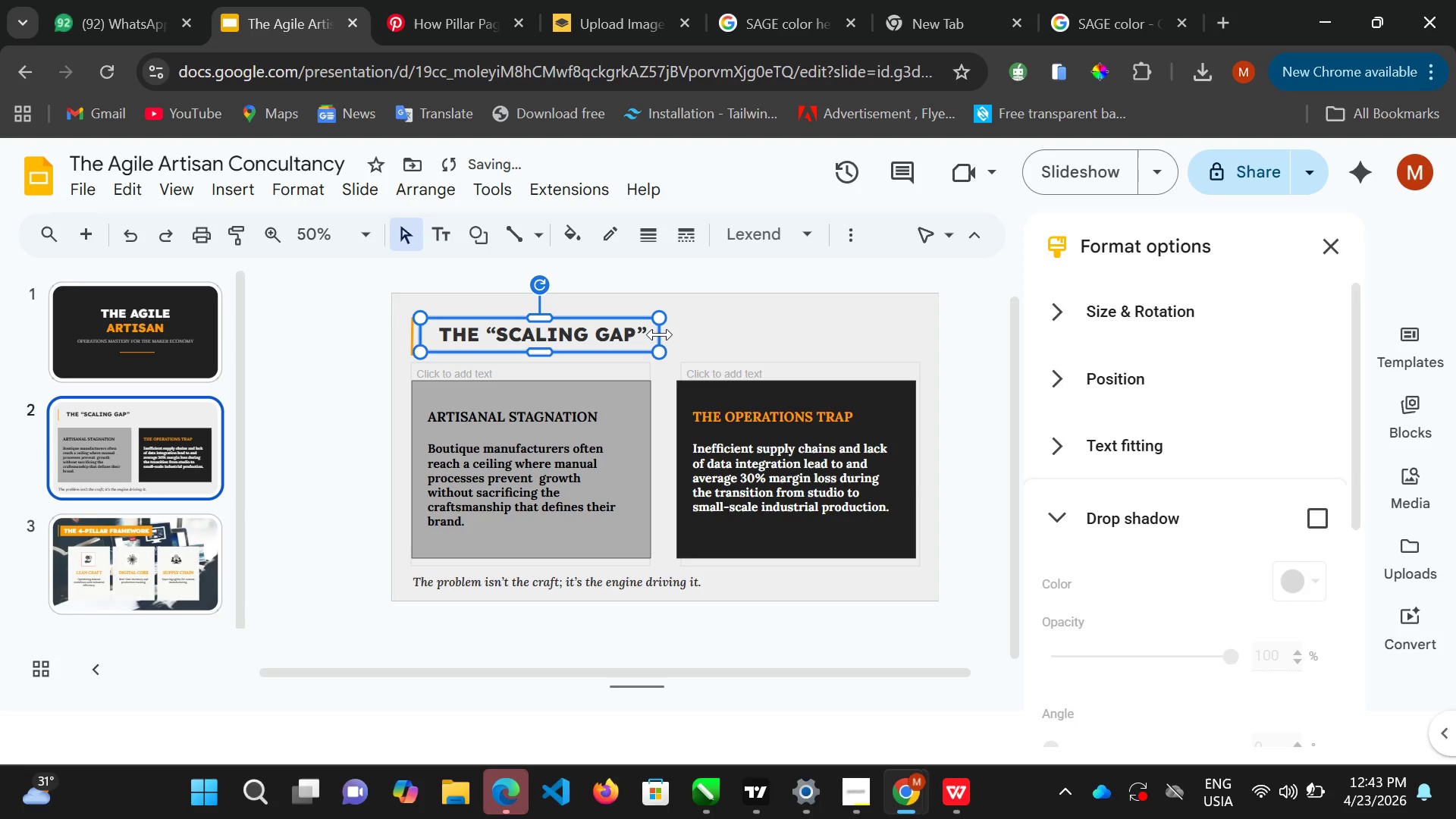 
triple_click([661, 334])
 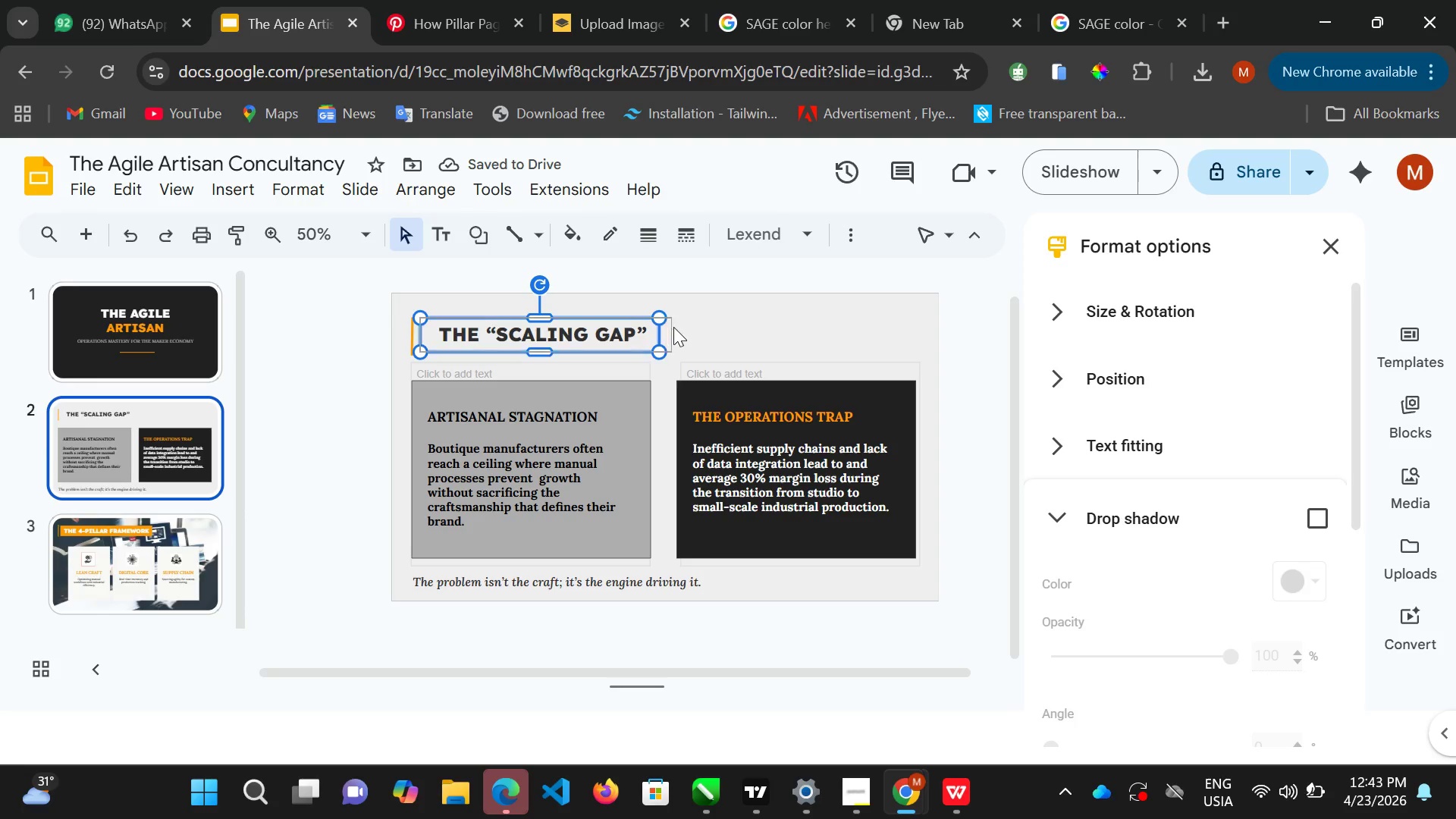 
left_click_drag(start_coordinate=[663, 334], to_coordinate=[675, 328])
 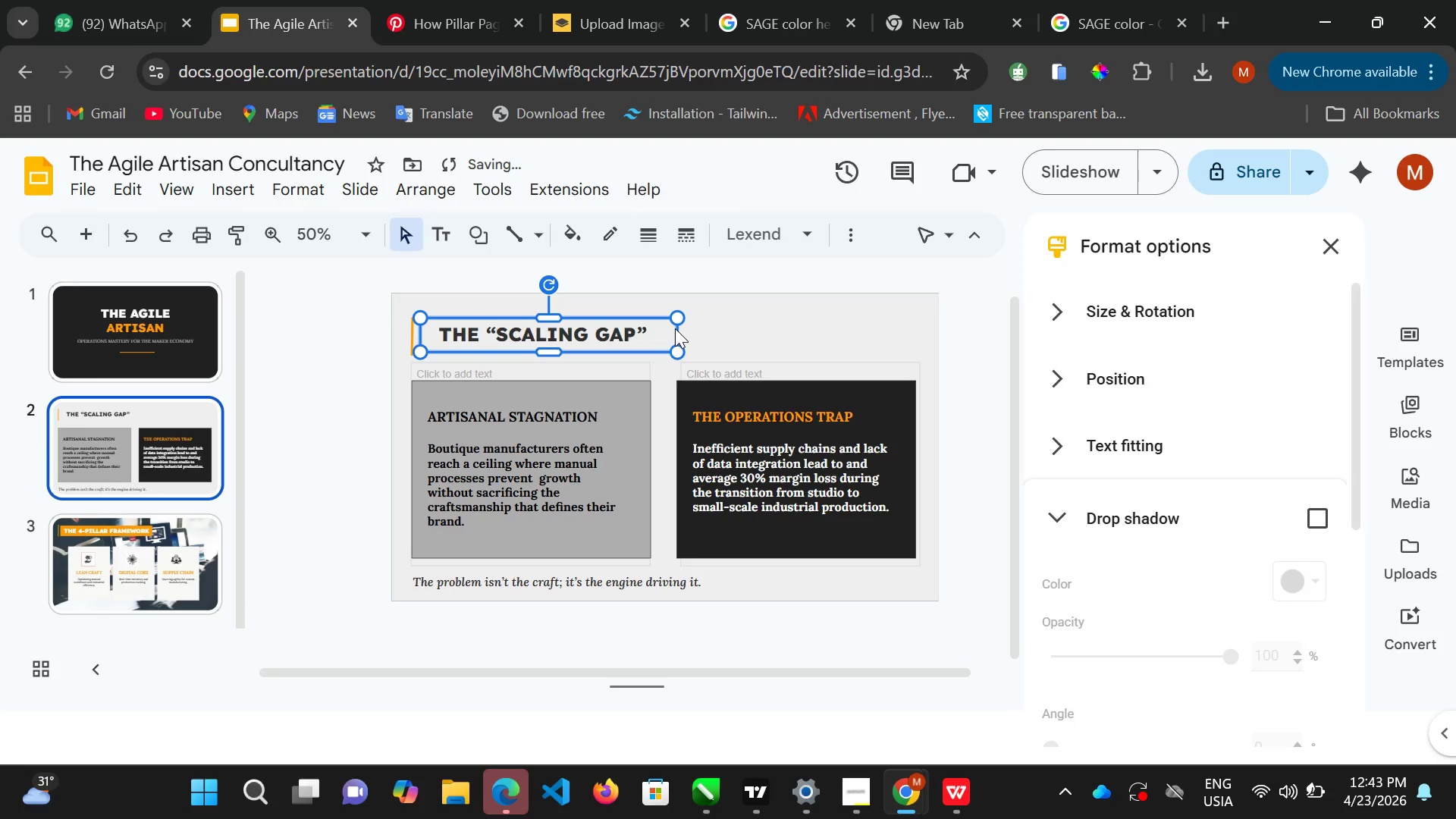 
triple_click([675, 328])
 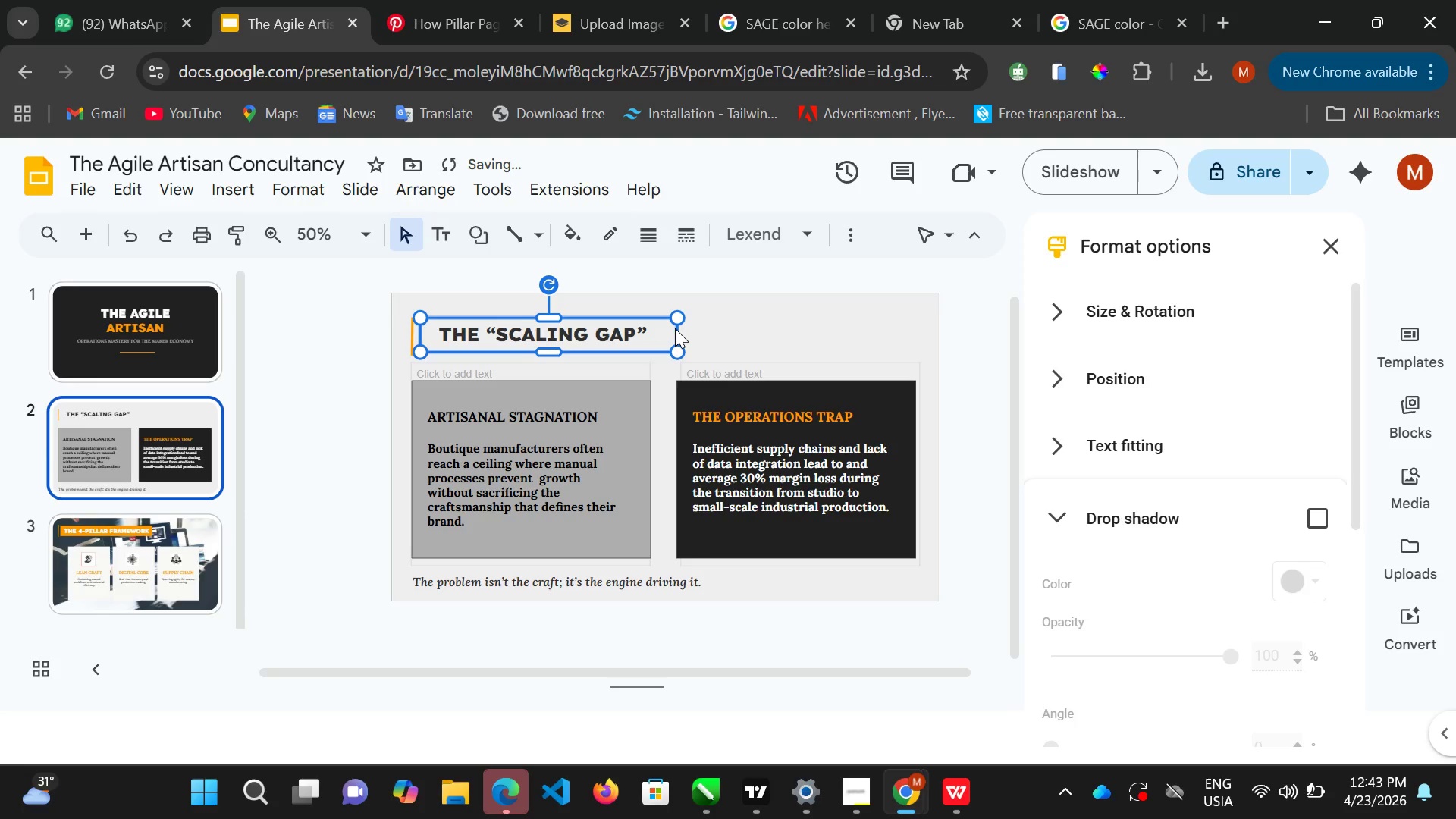 
triple_click([675, 328])
 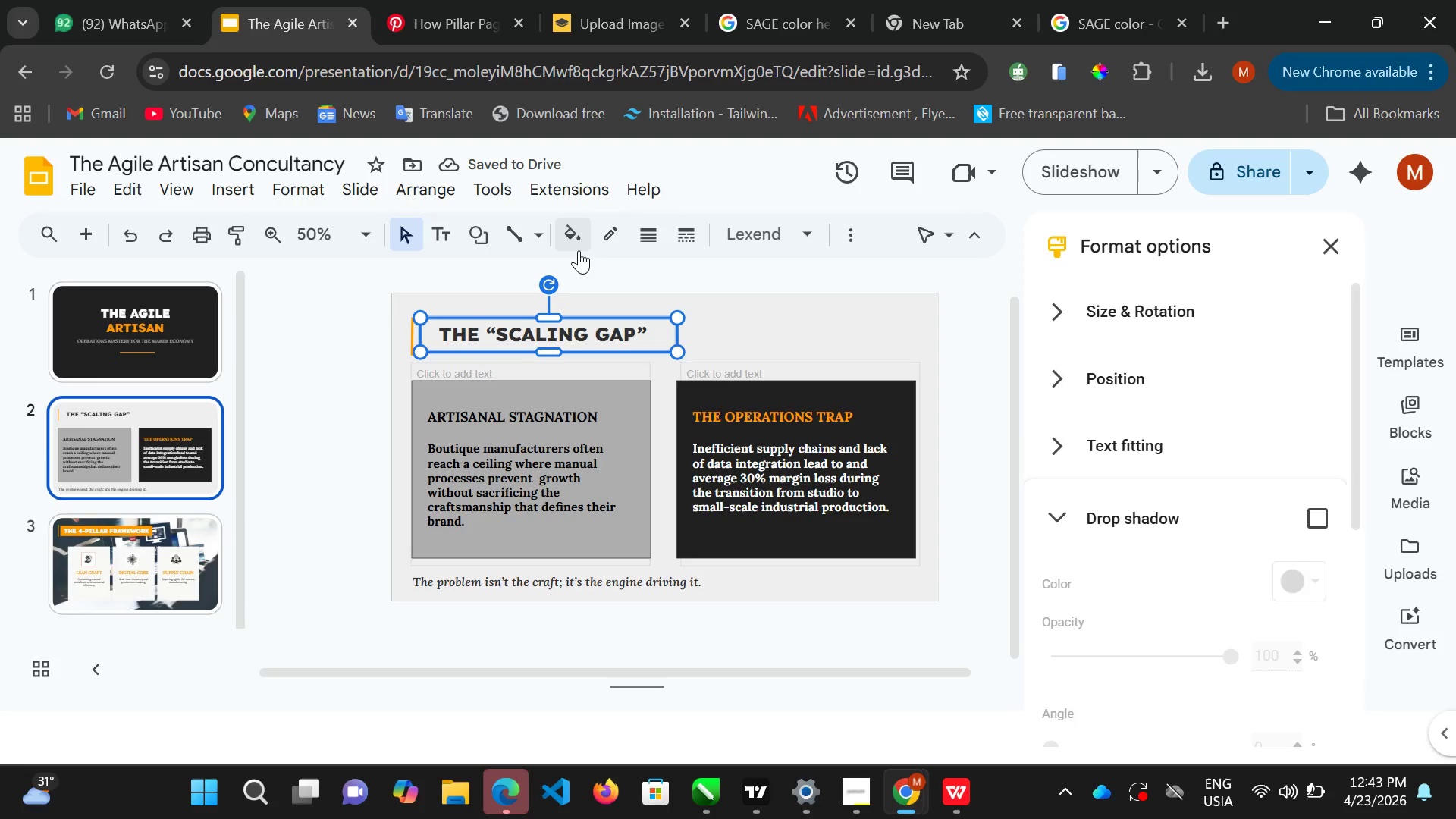 
left_click([581, 246])
 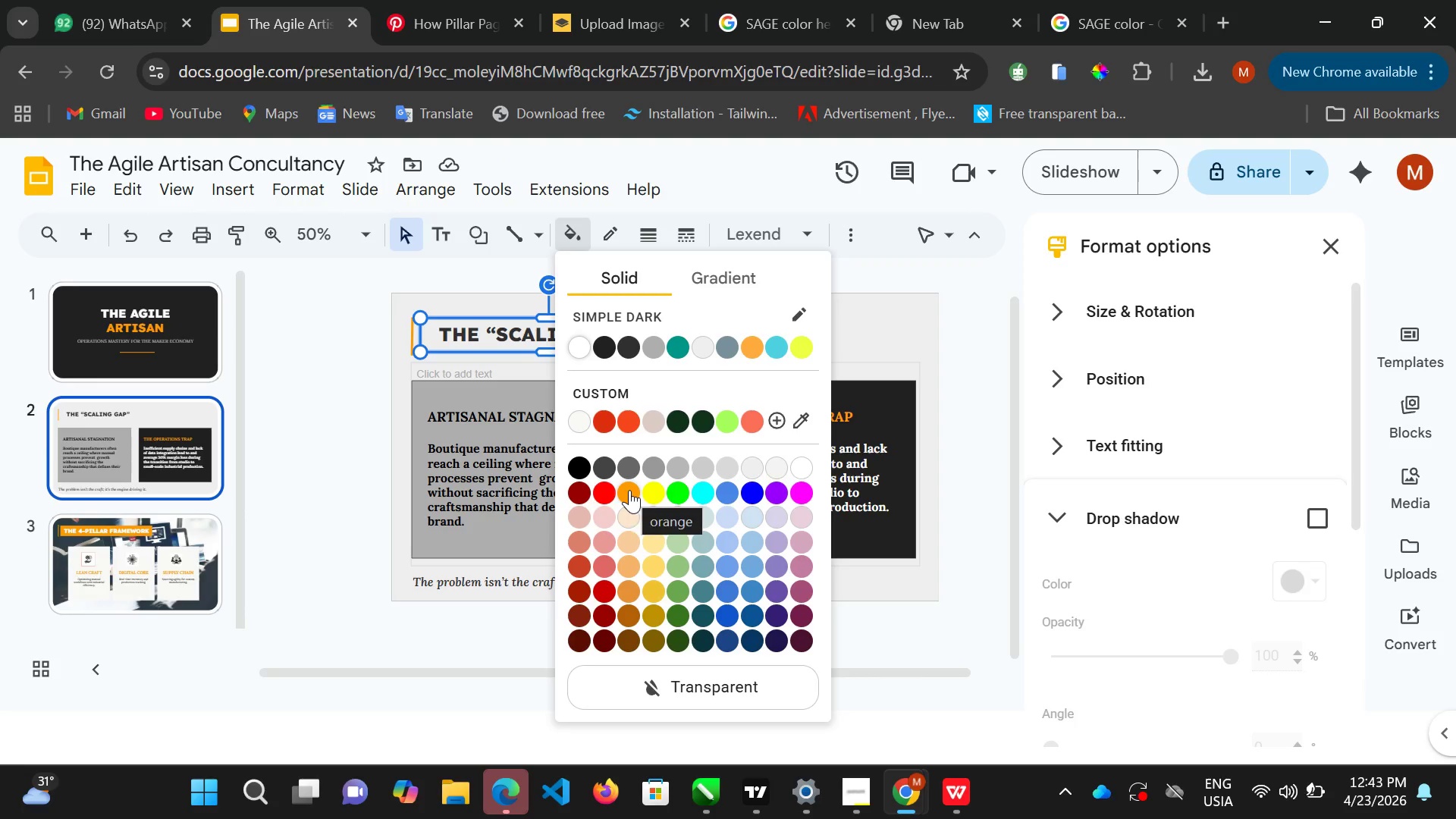 
left_click([629, 490])
 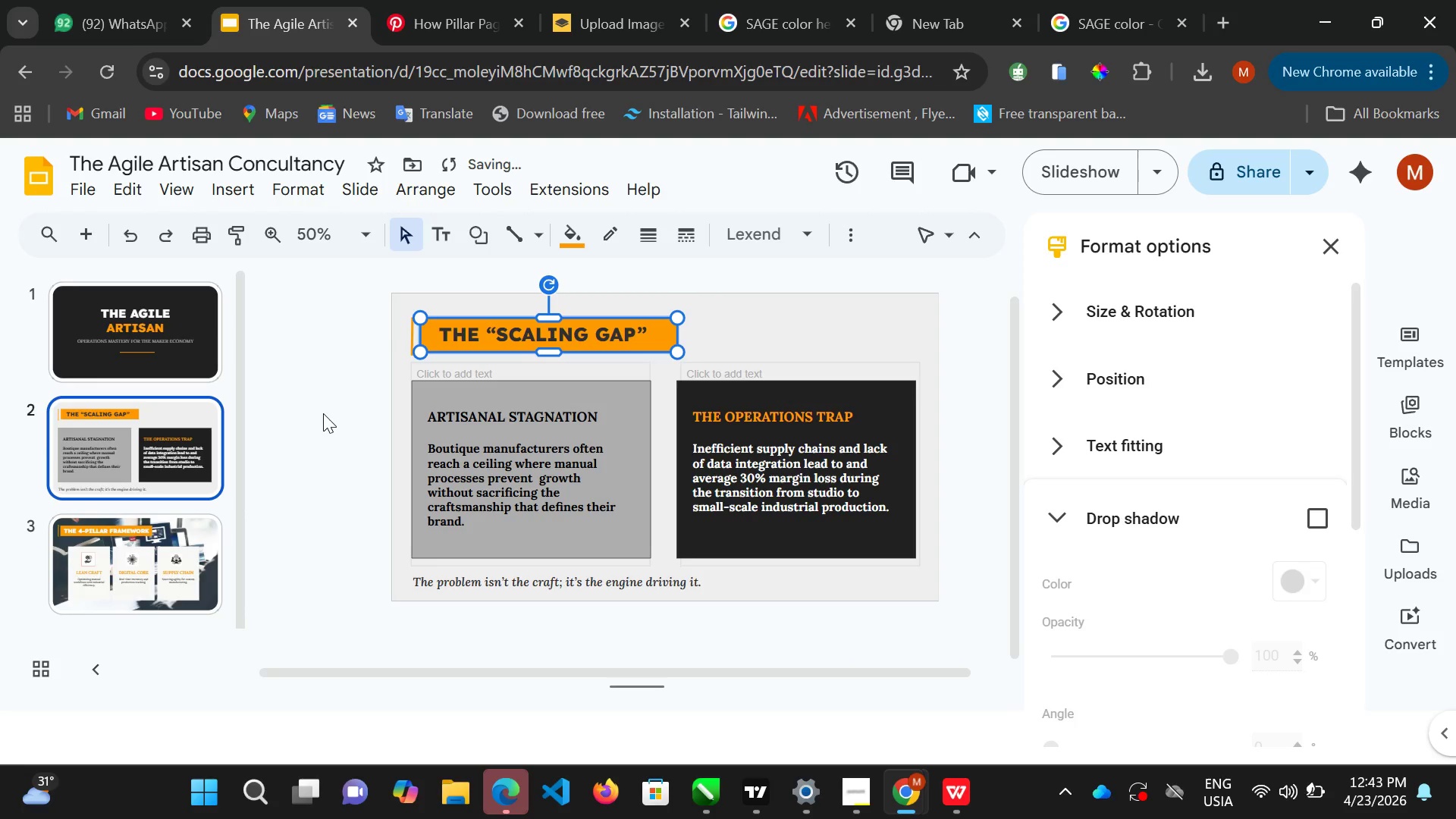 
left_click([323, 413])
 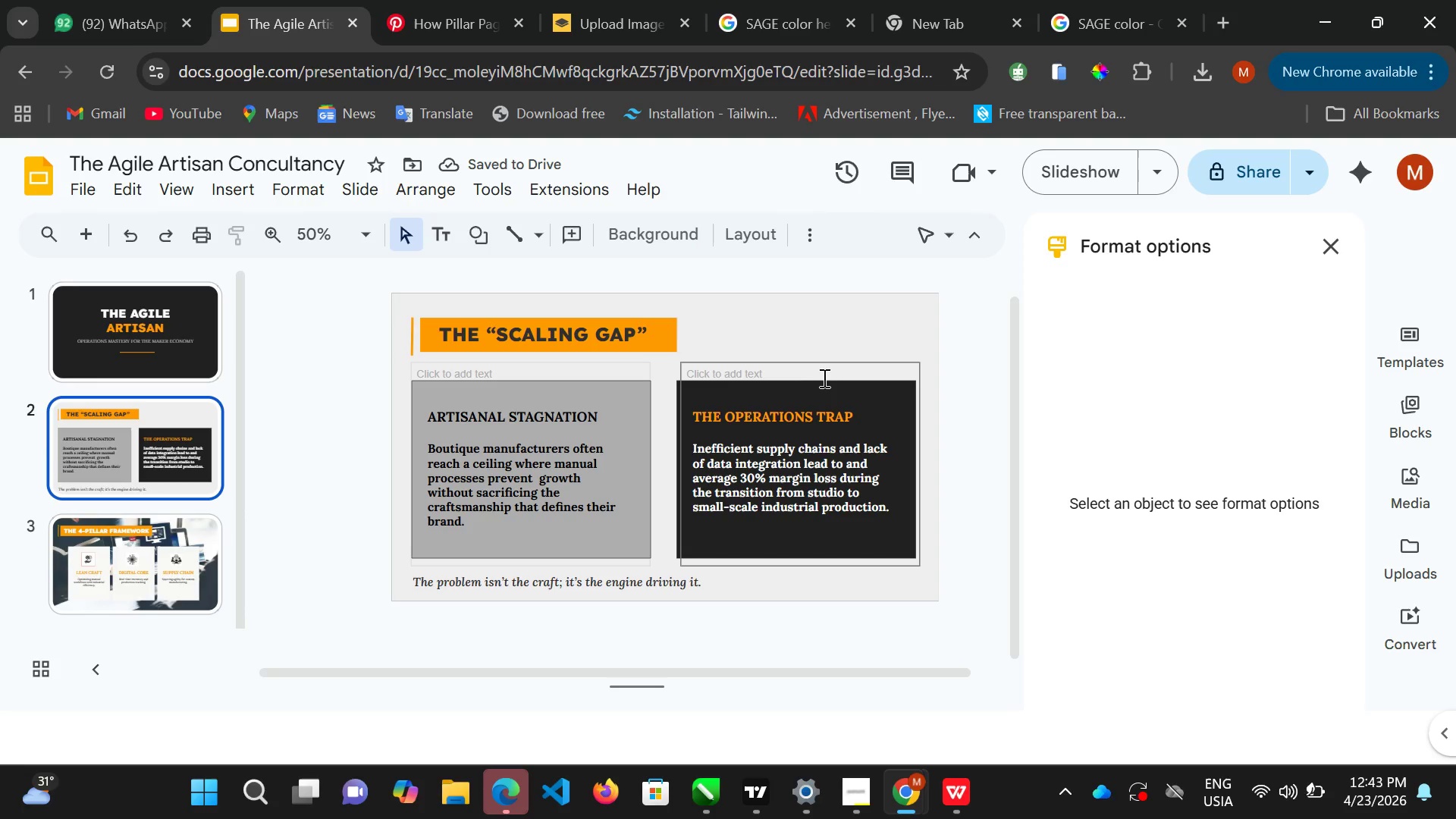 
left_click([1078, 190])
 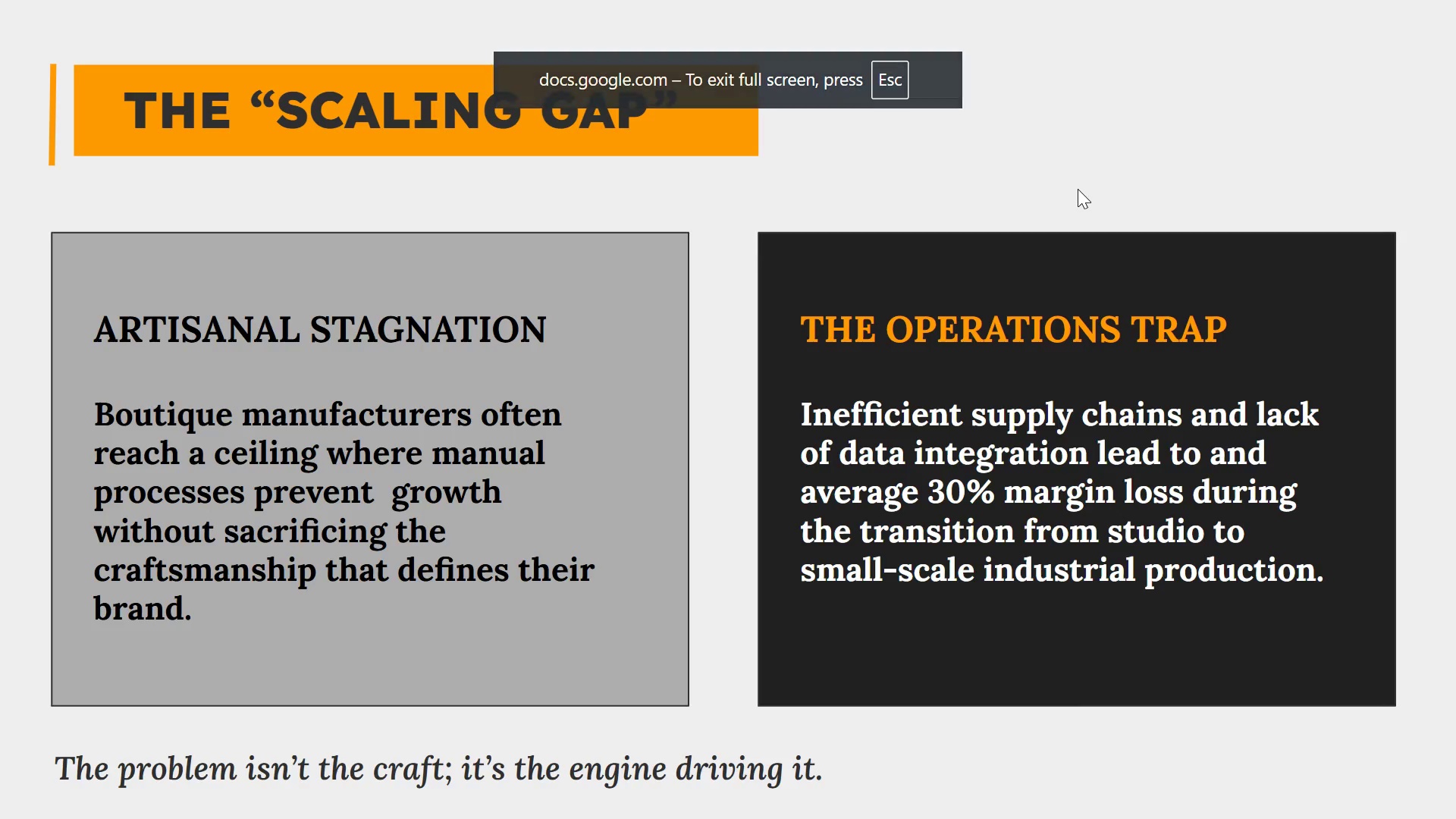 
wait(5.25)
 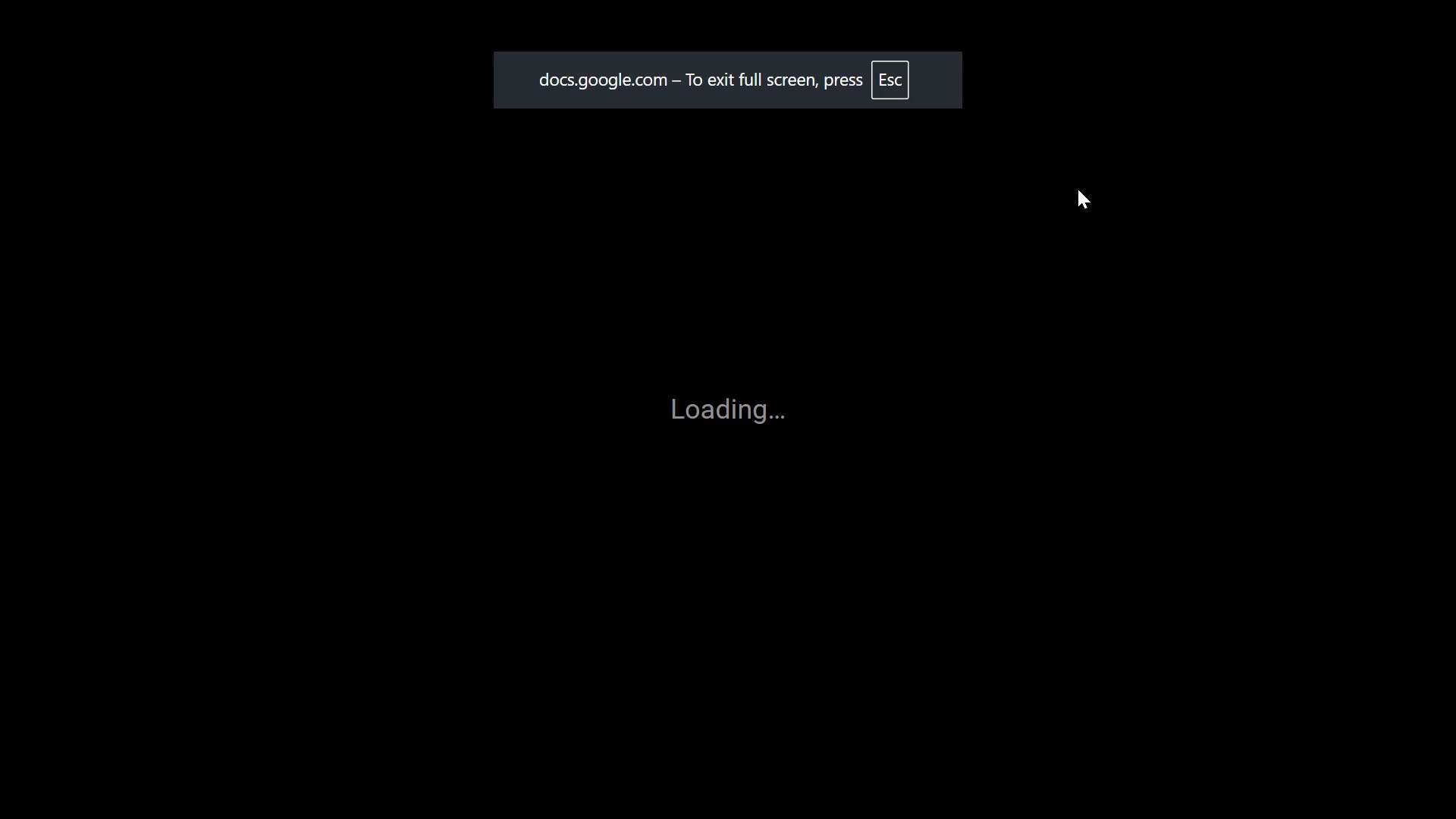 
key(ArrowRight)
 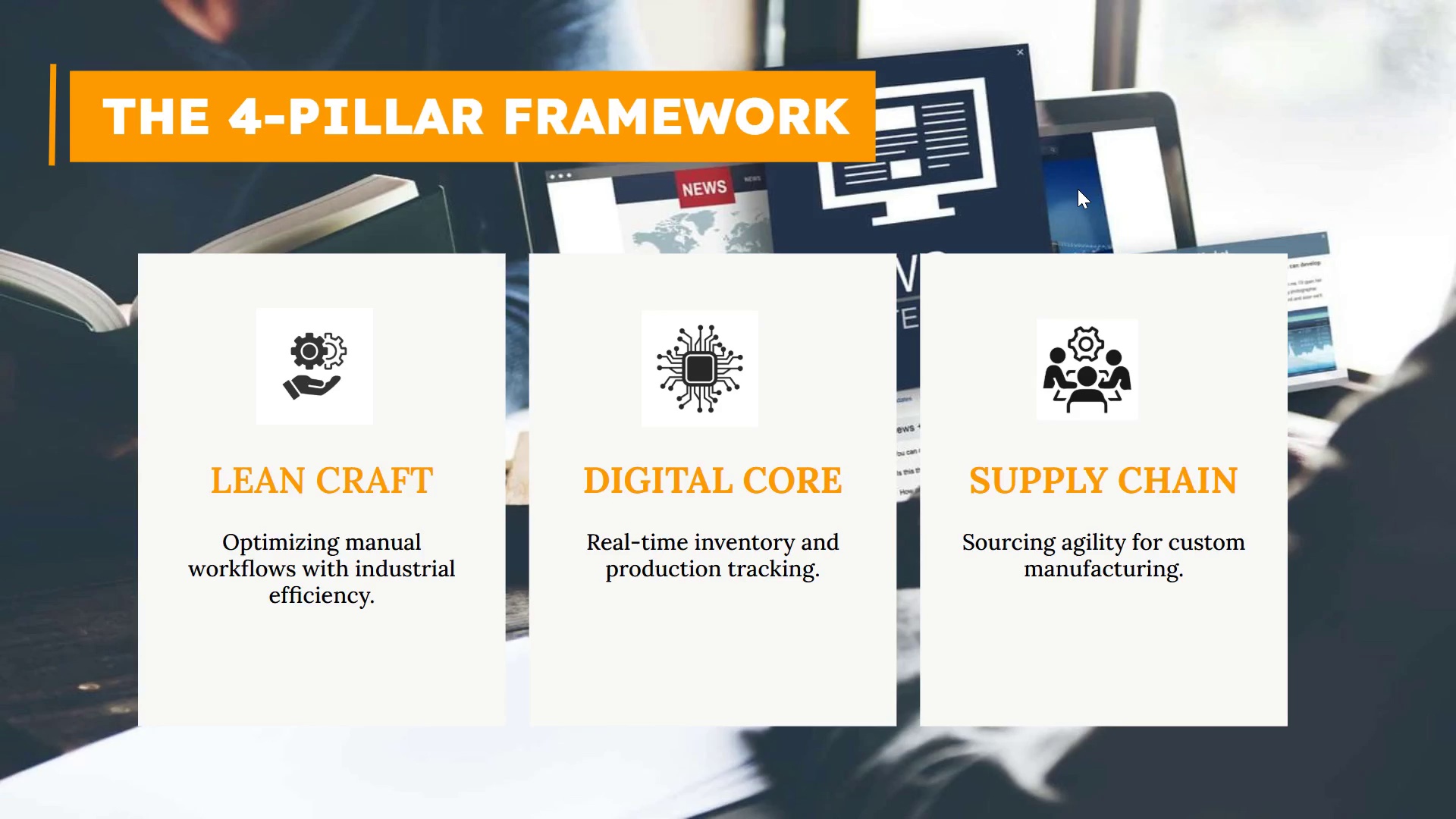 
key(ArrowRight)
 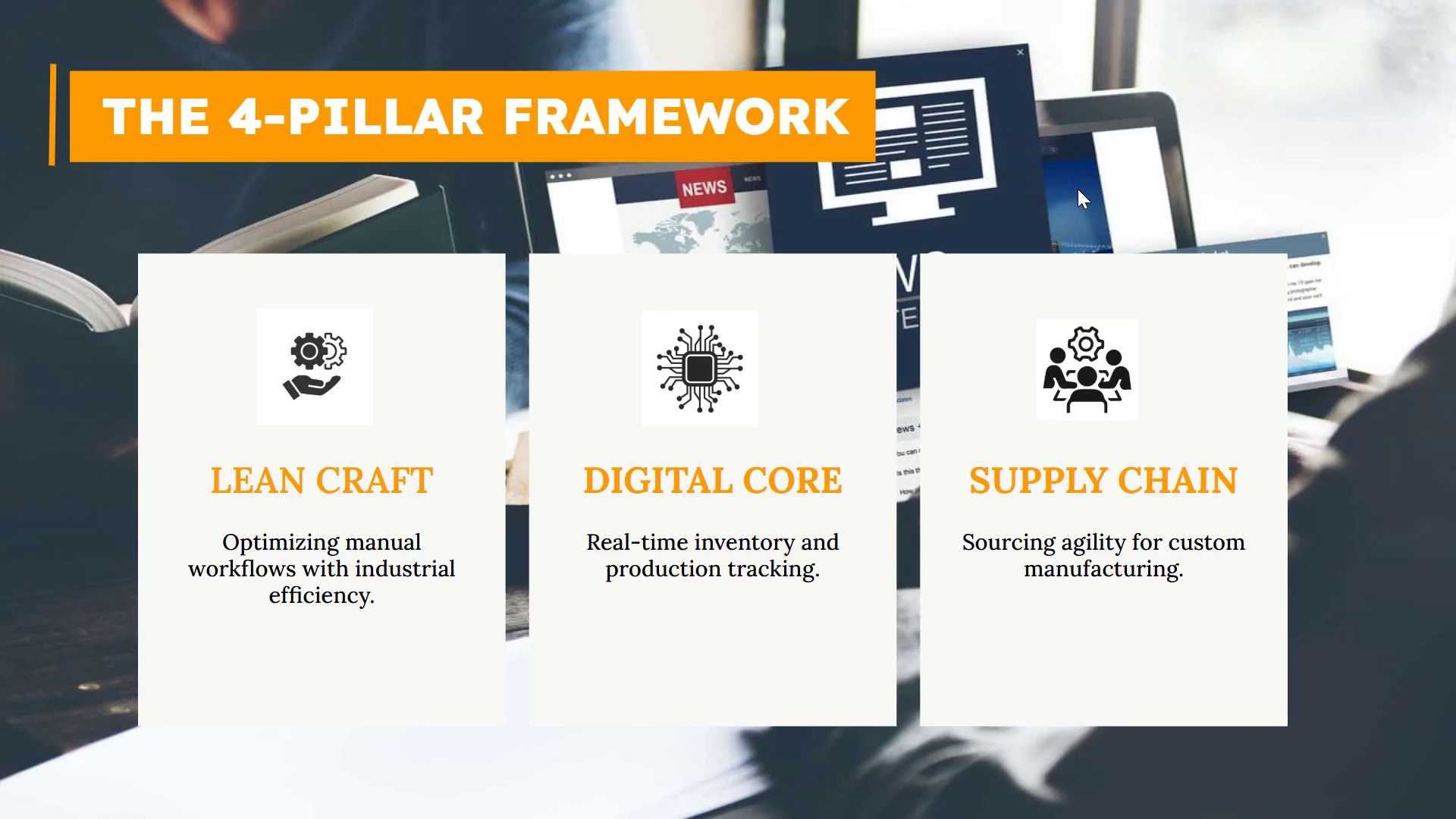 
key(ArrowLeft)
 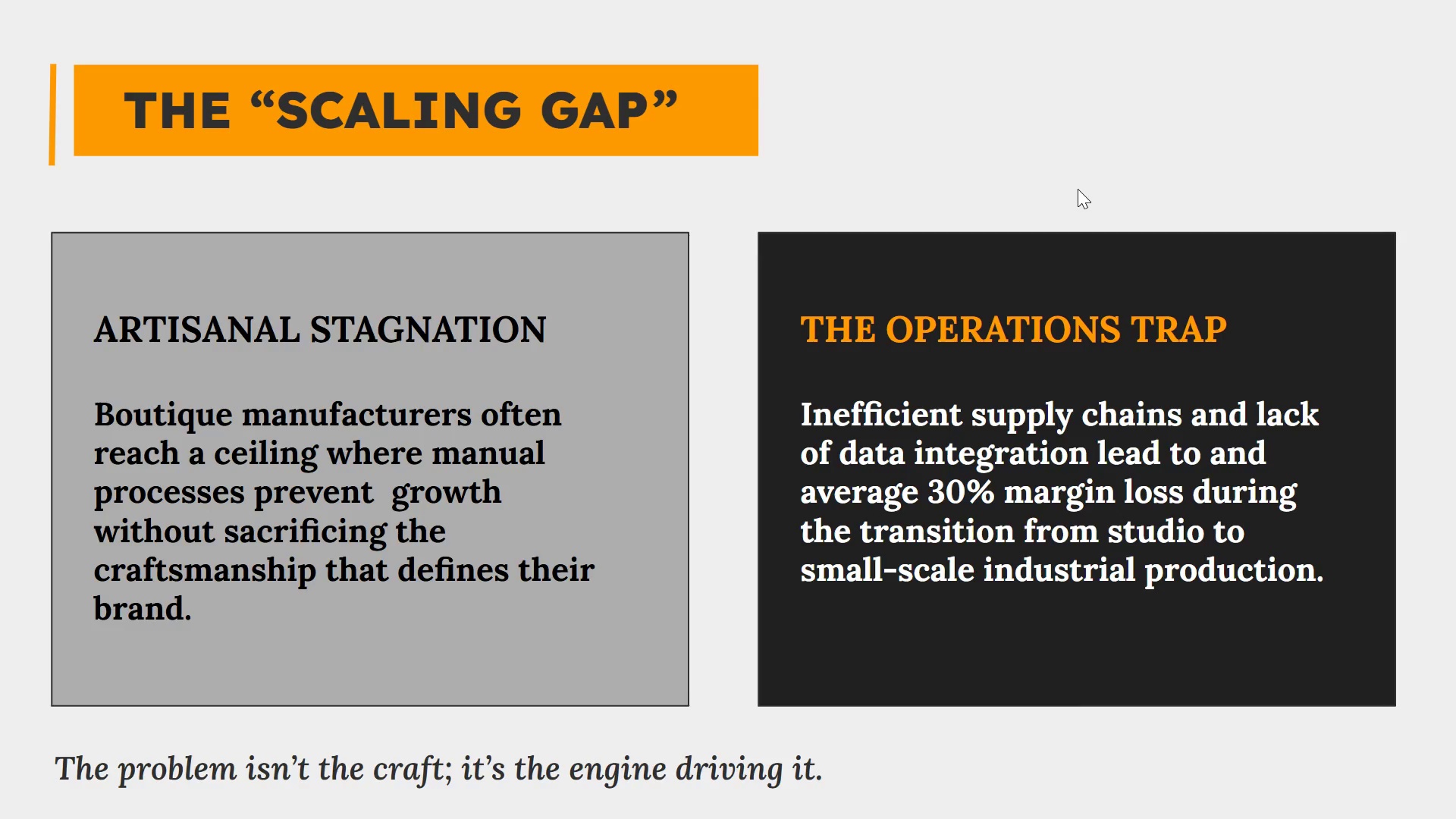 
key(ArrowRight)
 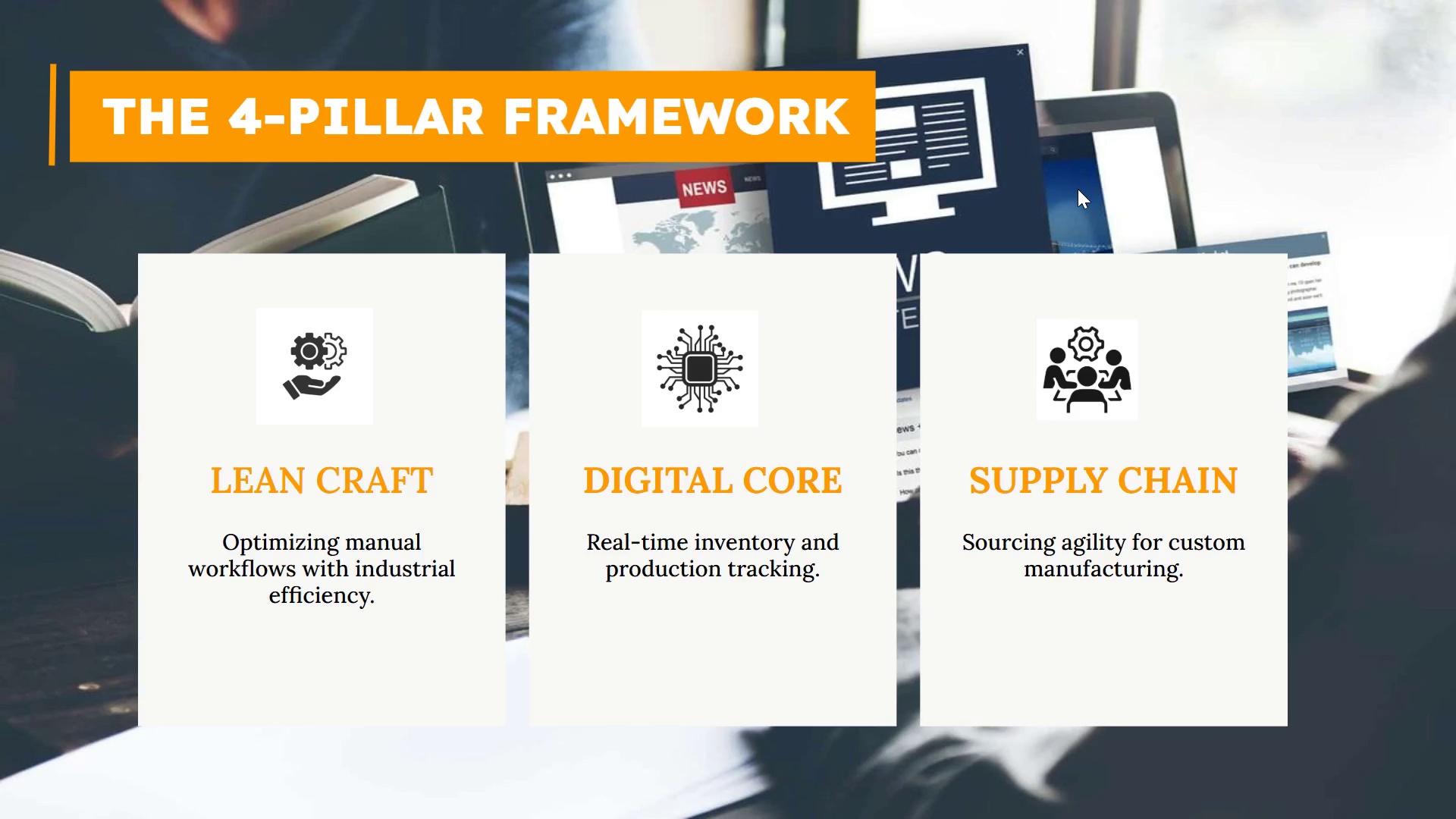 
key(ArrowLeft)
 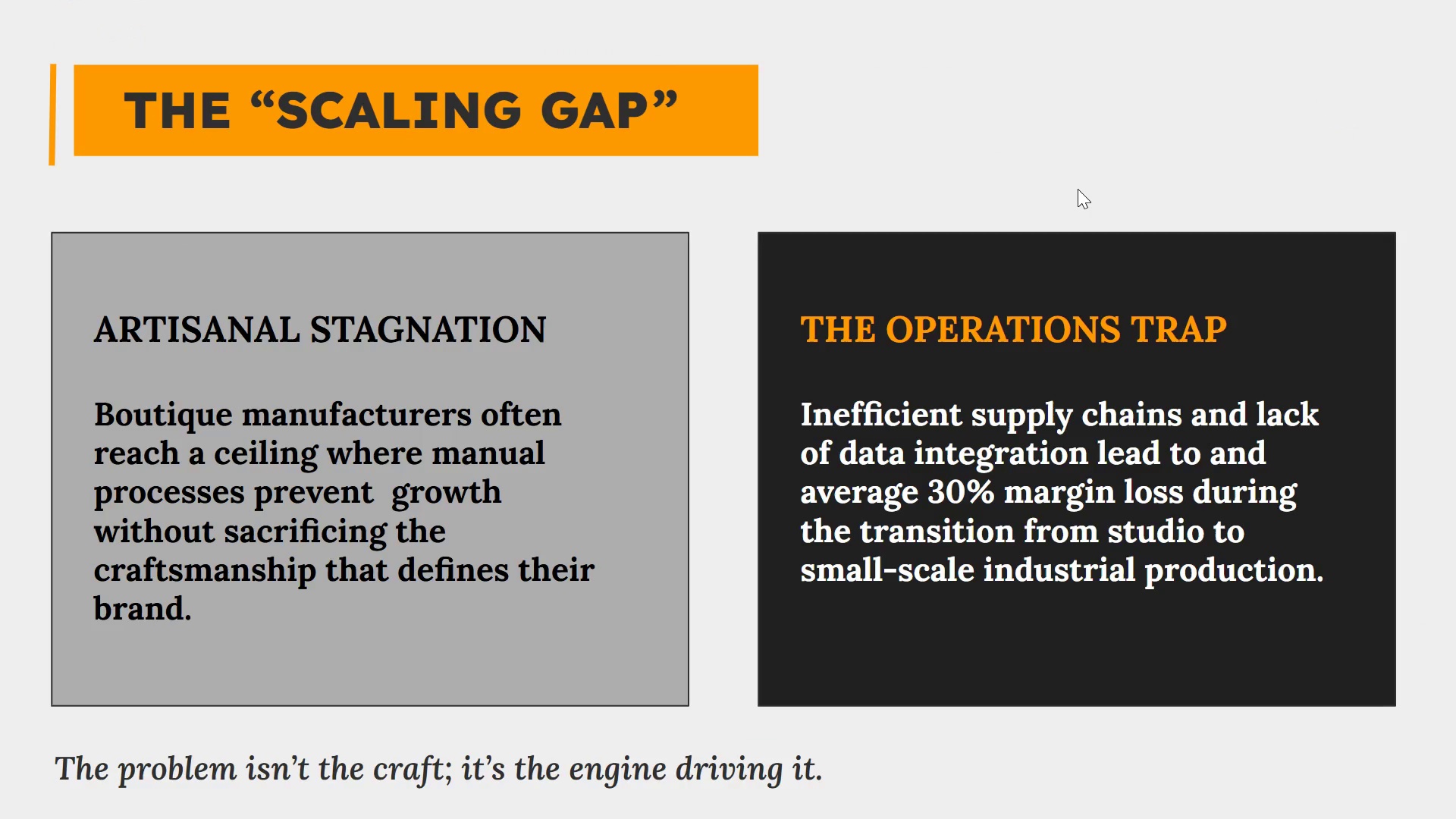 
key(ArrowRight)
 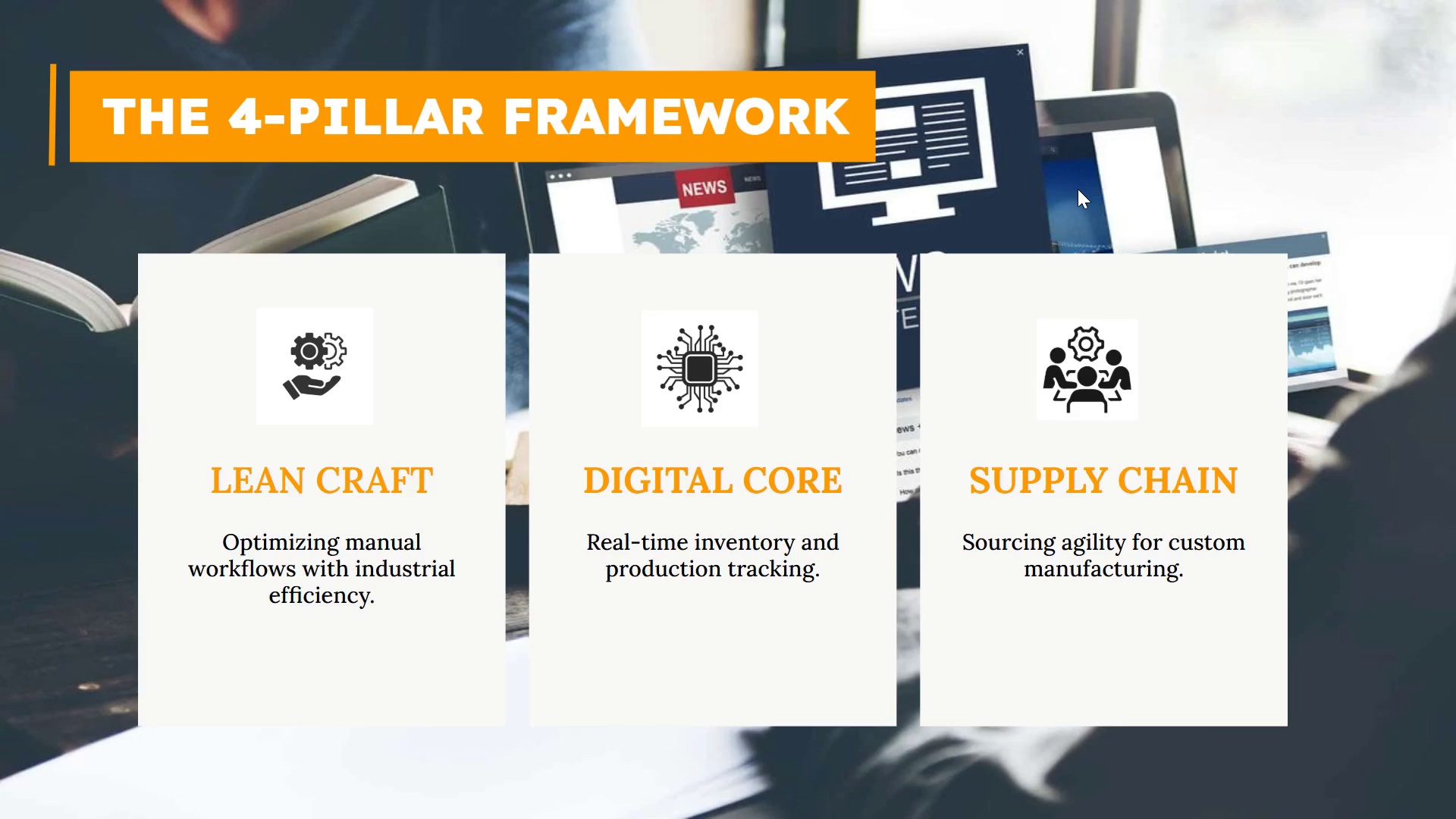 
wait(5.69)
 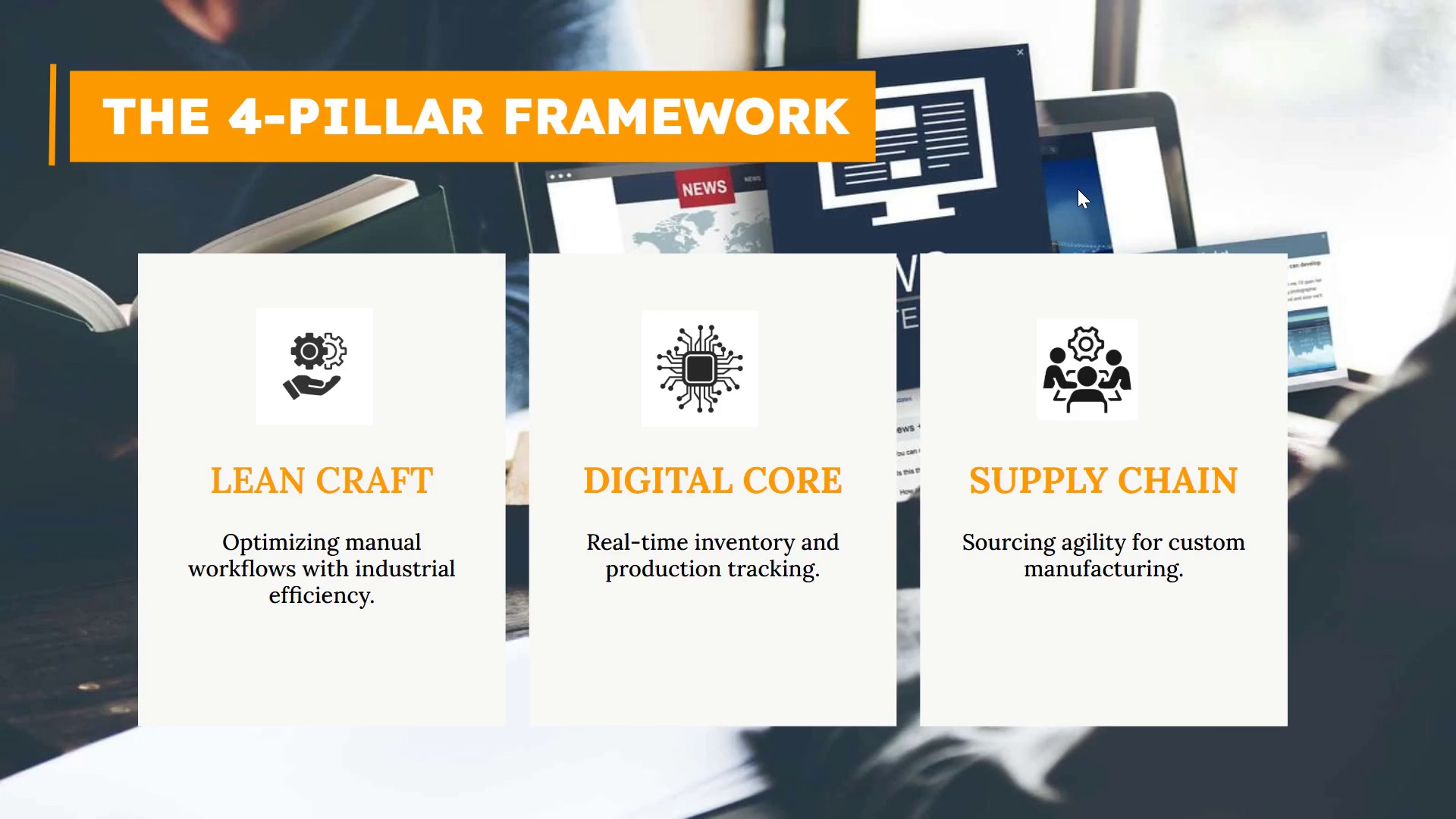 
key(ArrowLeft)
 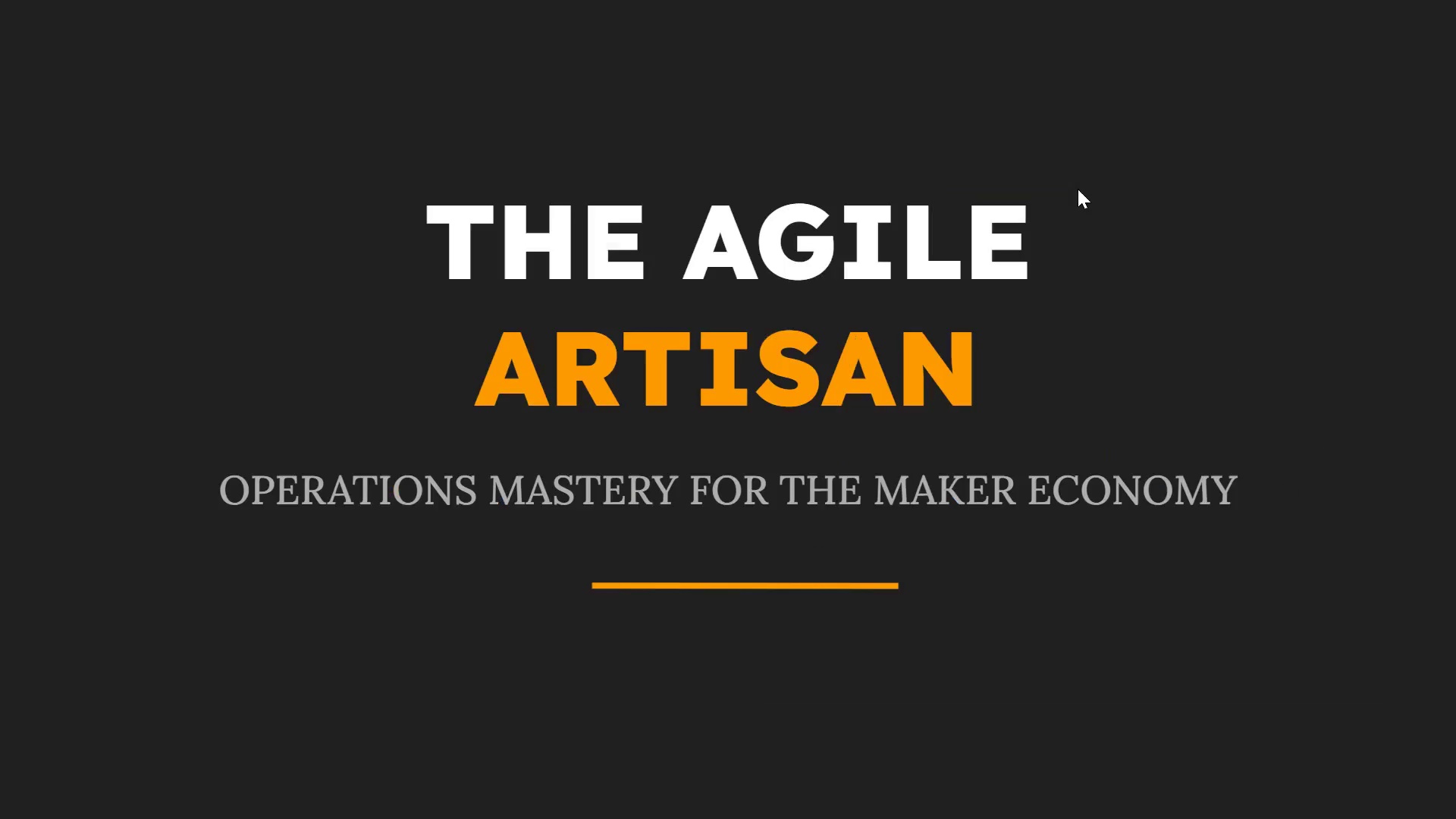 
key(ArrowLeft)
 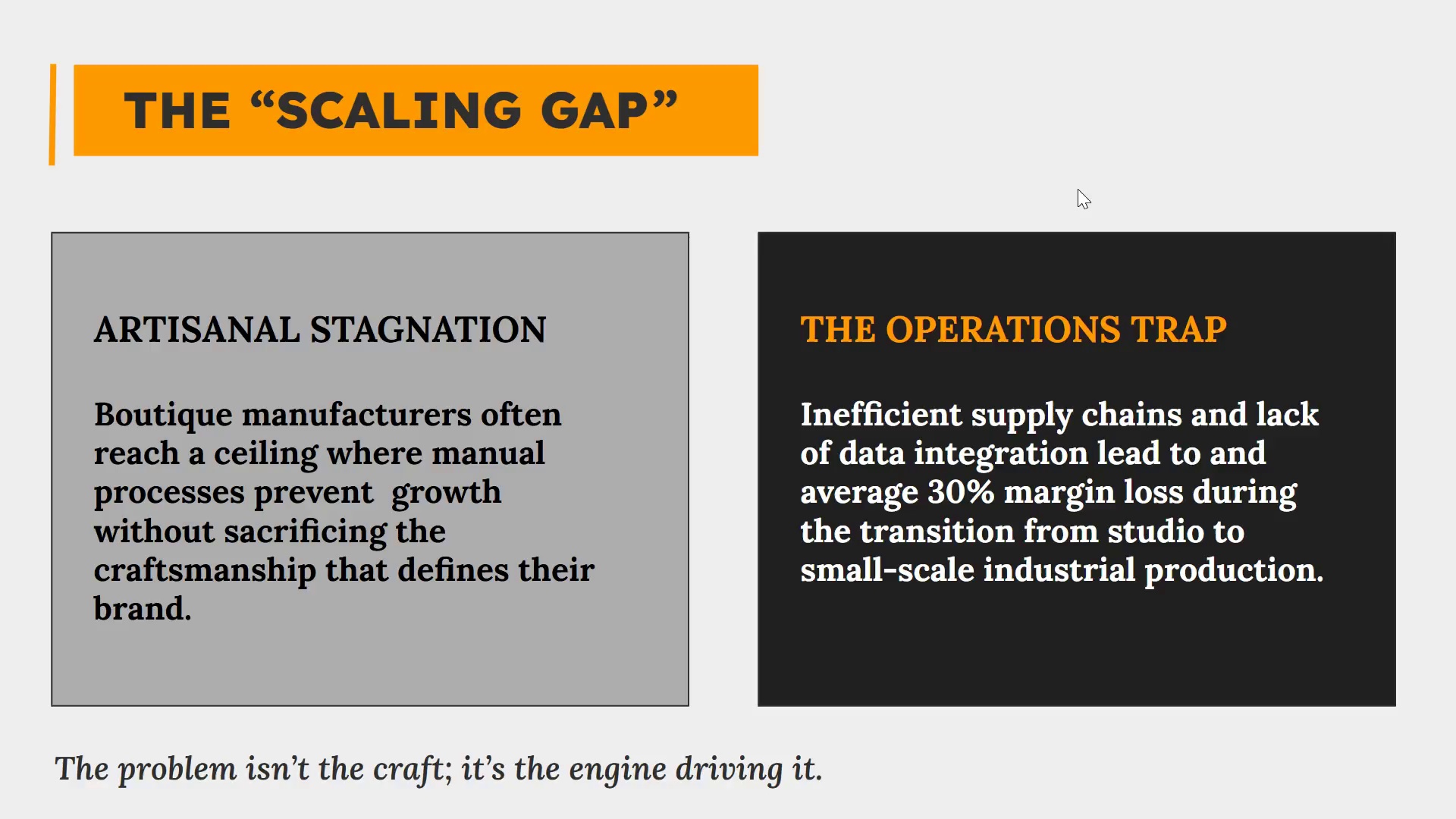 
key(ArrowRight)
 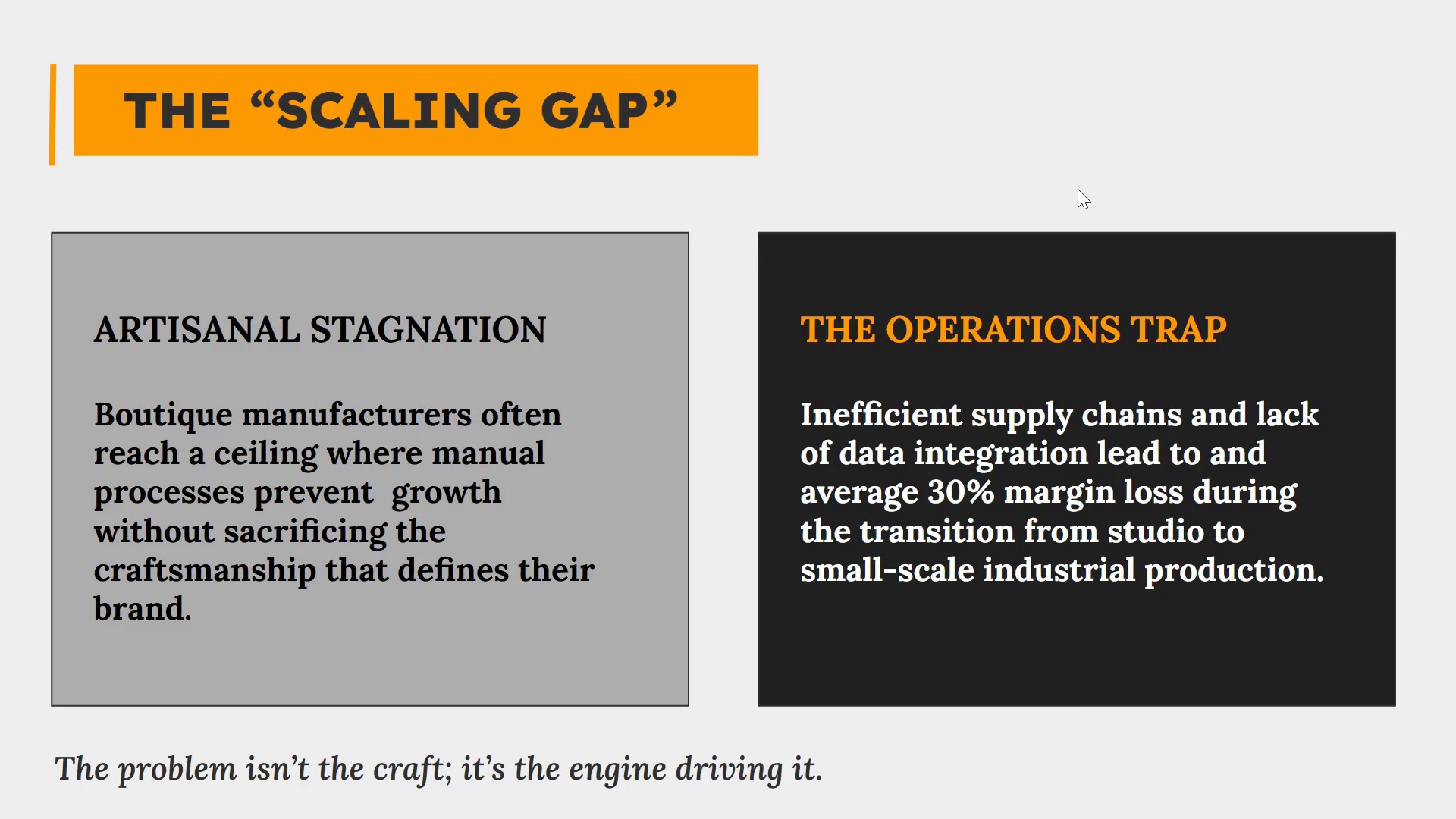 
key(Escape)
 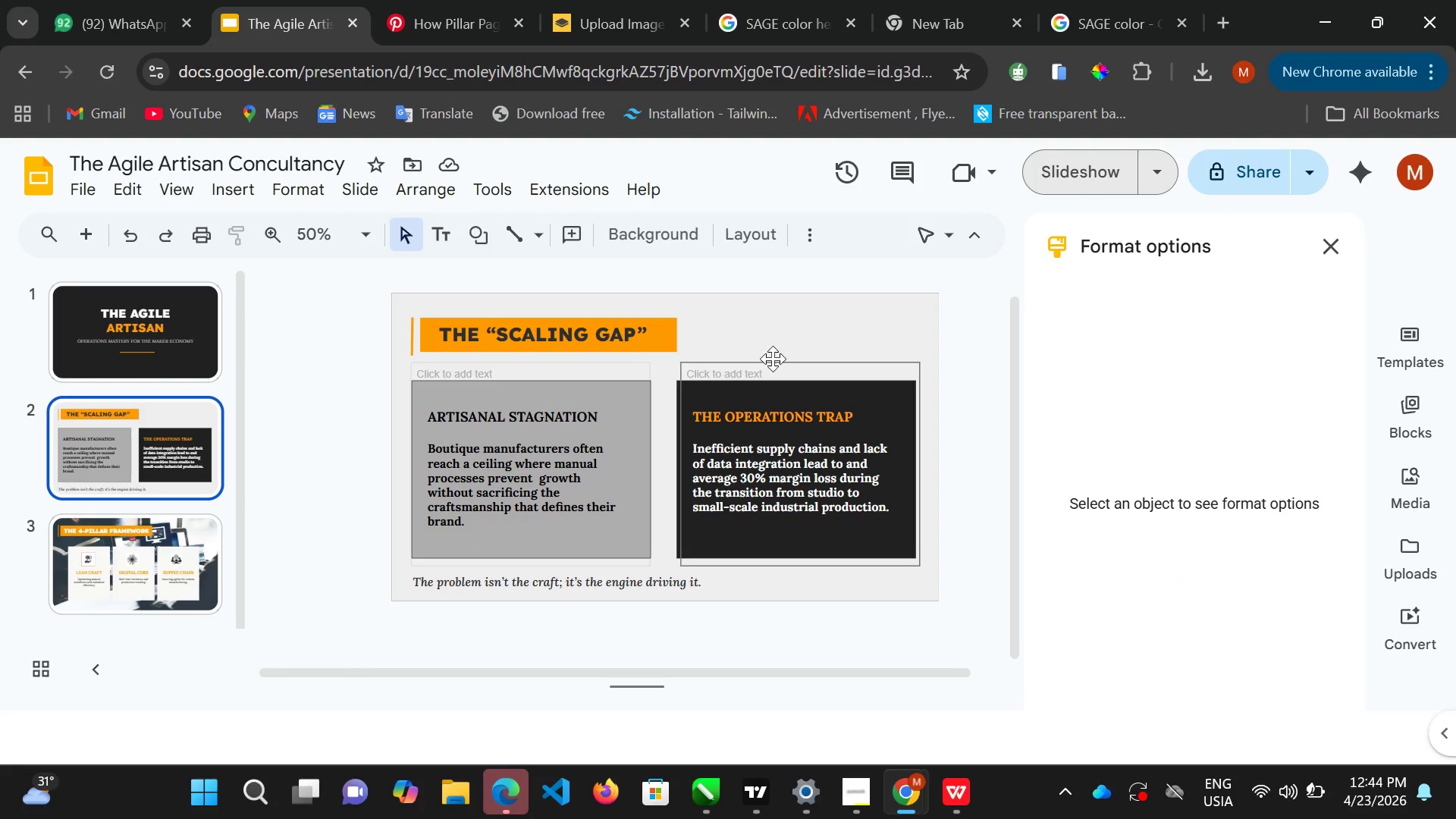 
wait(8.38)
 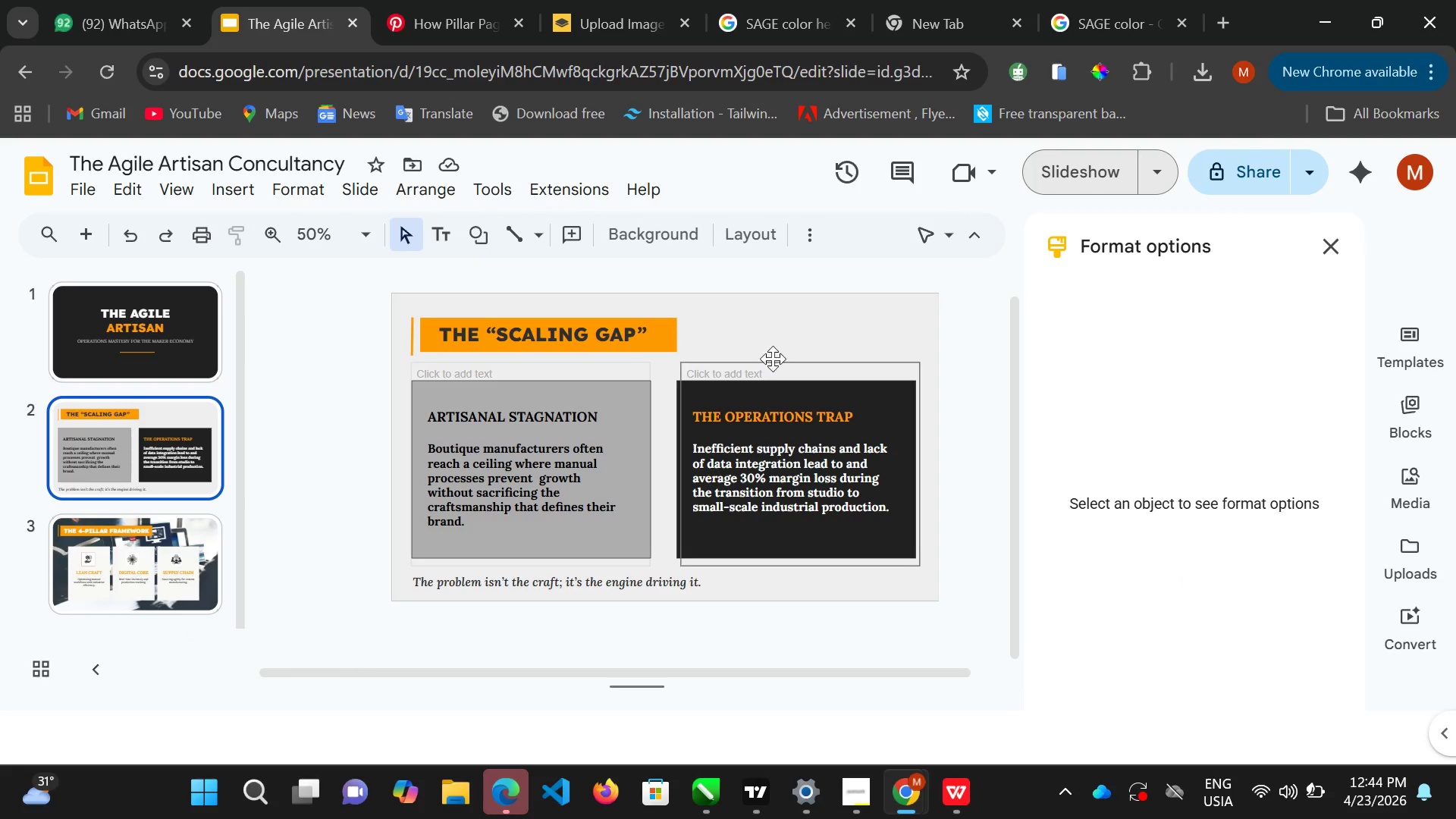 
left_click([627, 324])
 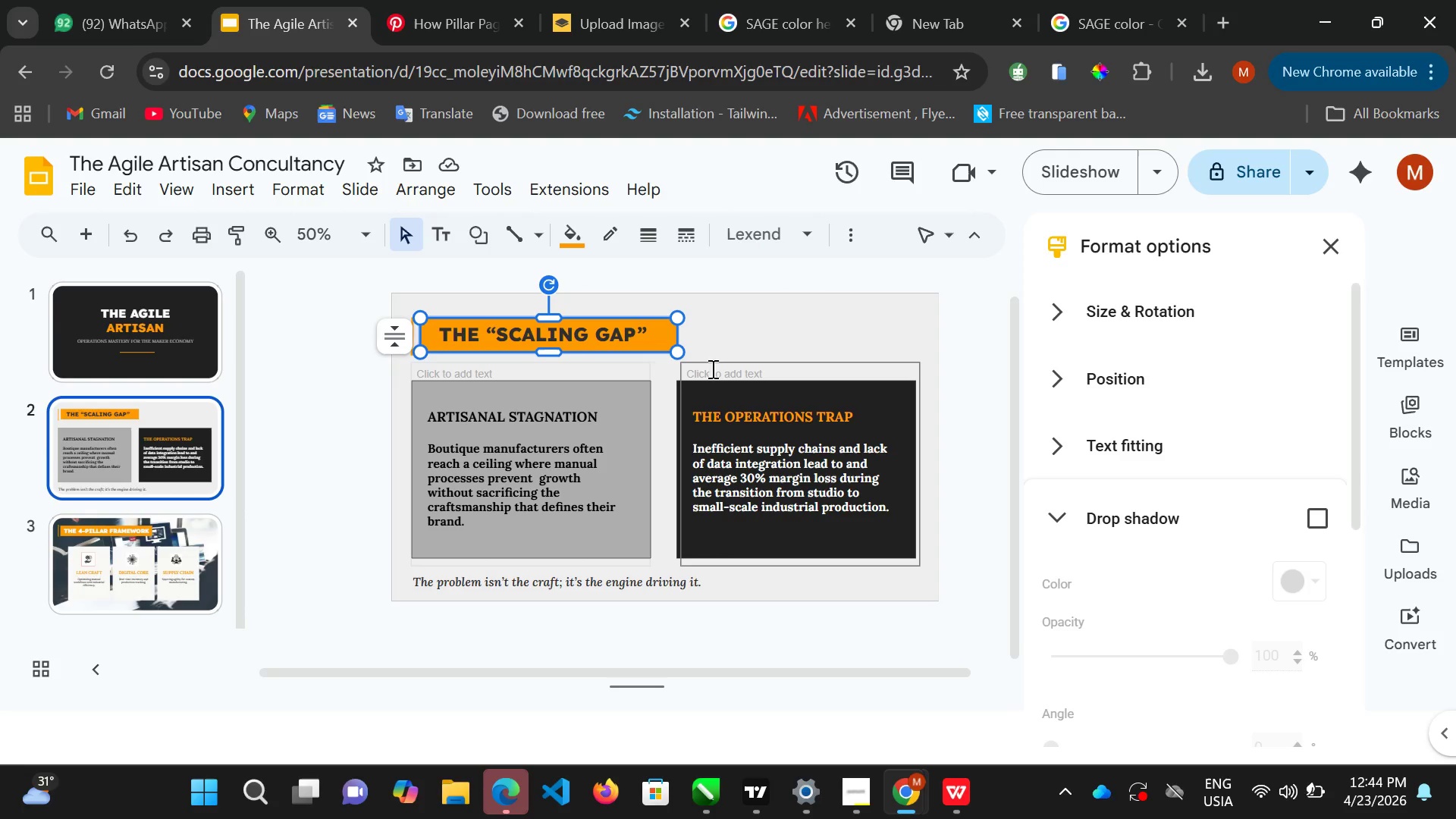 
key(ArrowDown)
 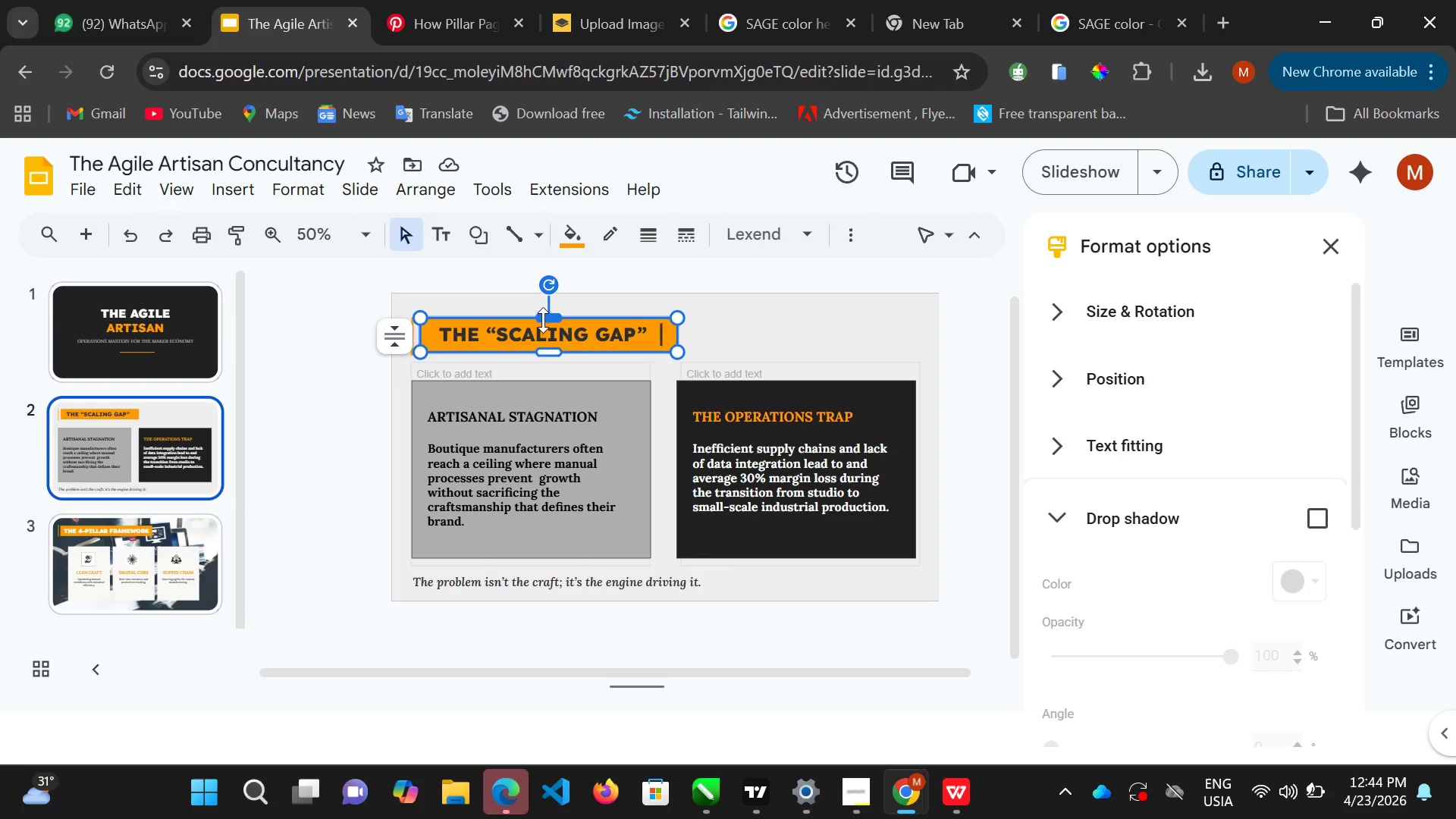 
left_click([544, 316])
 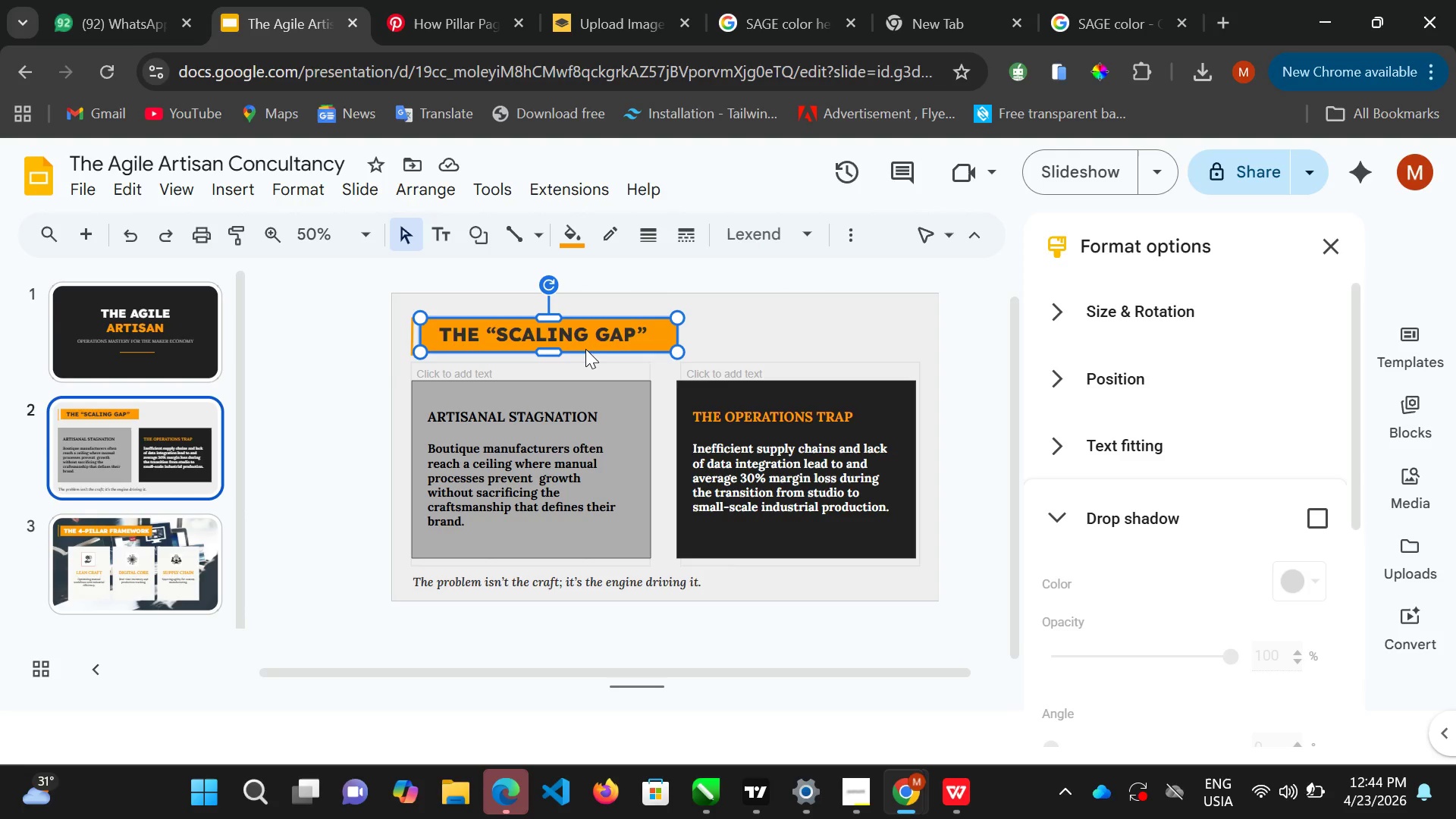 
key(ArrowDown)
 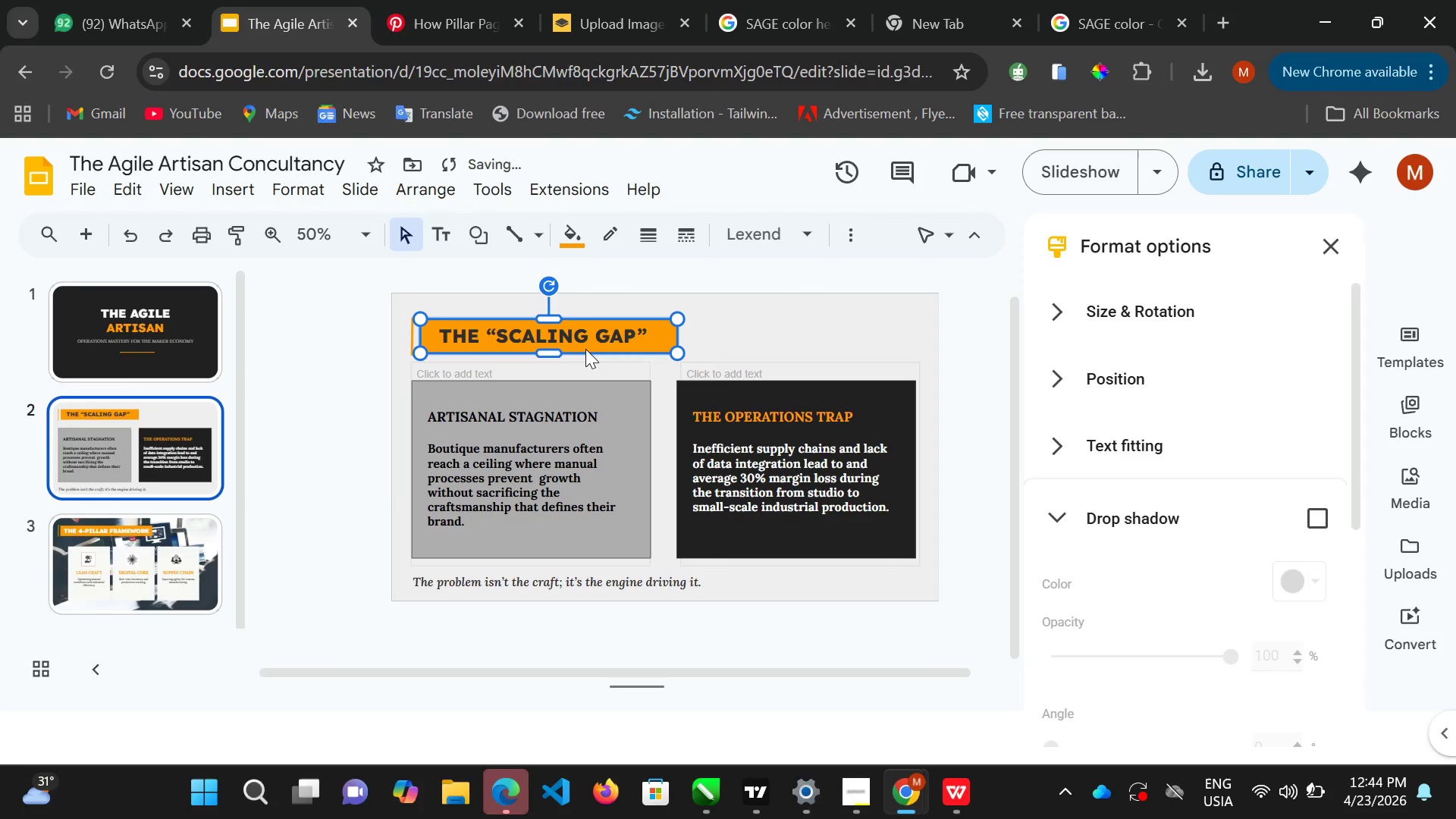 
key(ArrowDown)
 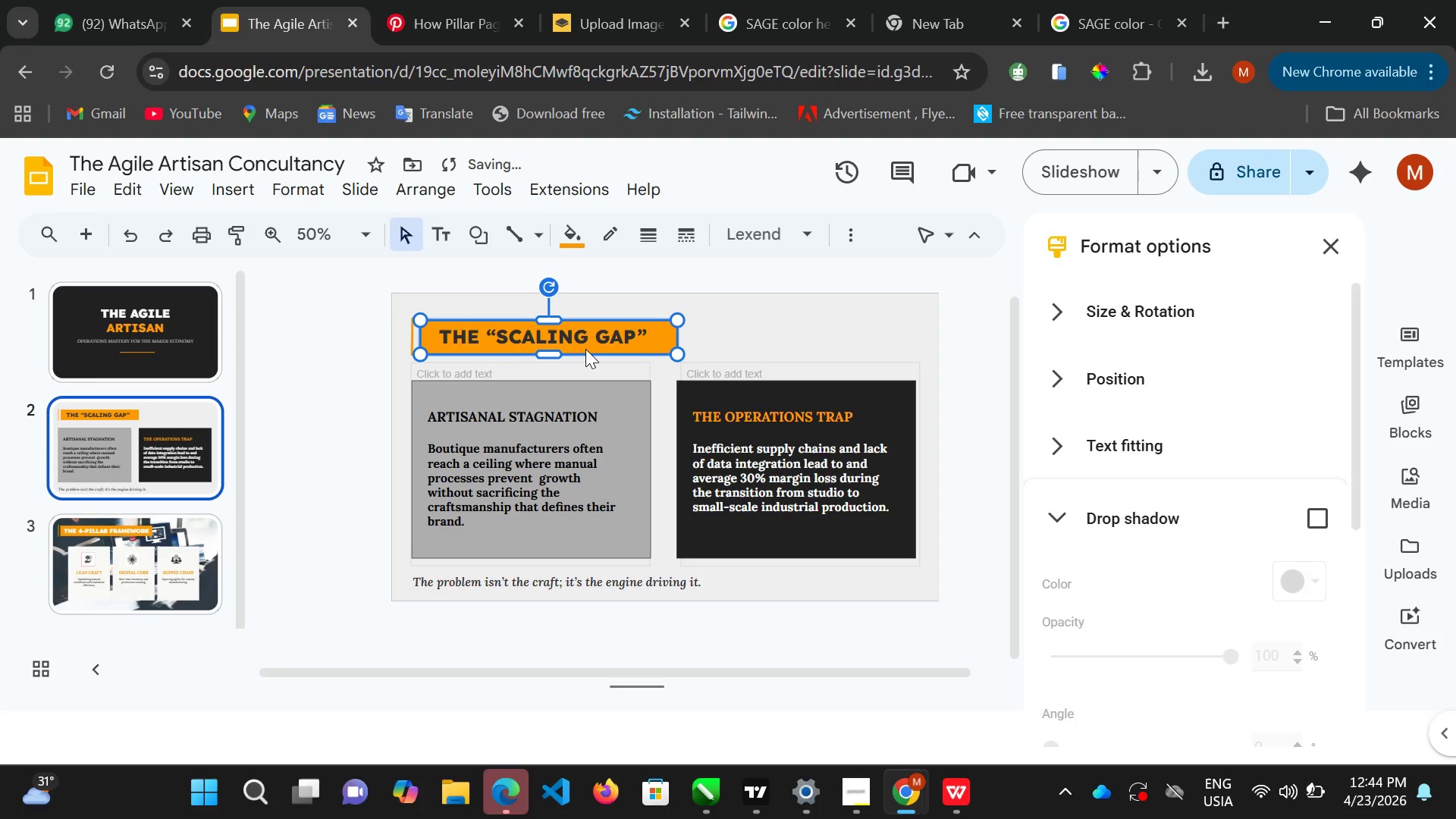 
key(ArrowRight)
 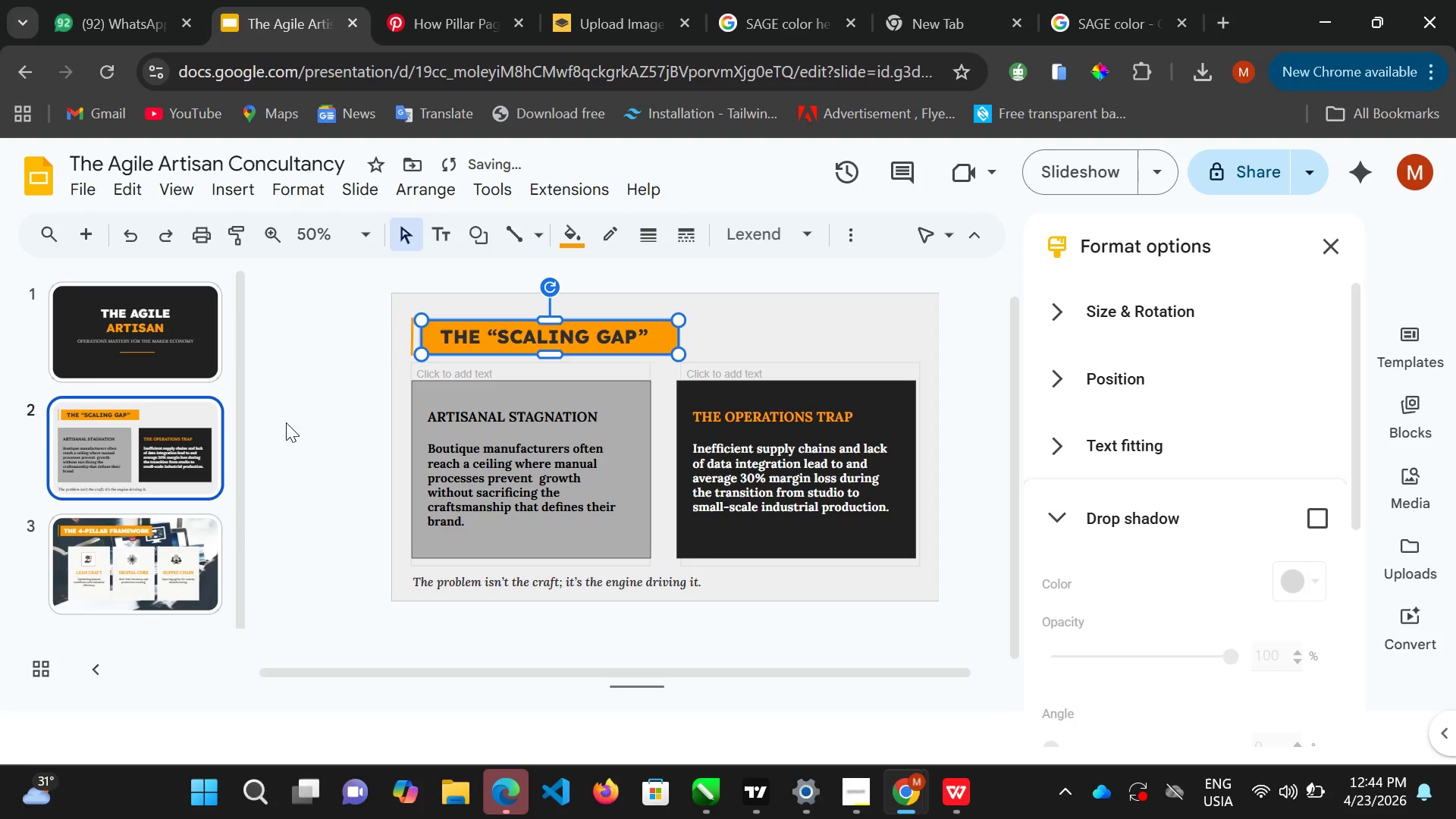 
double_click([297, 412])
 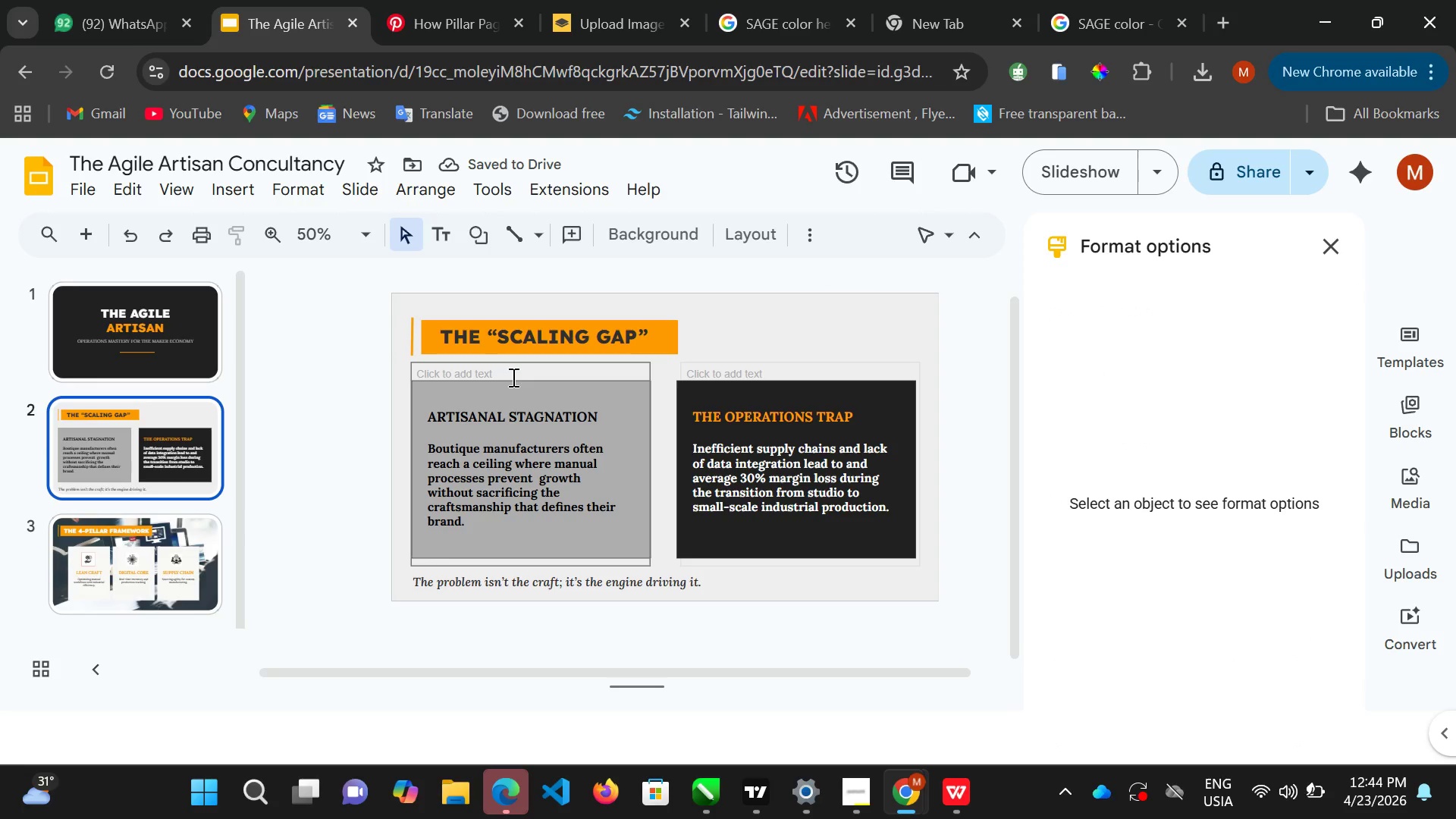 
left_click([554, 312])
 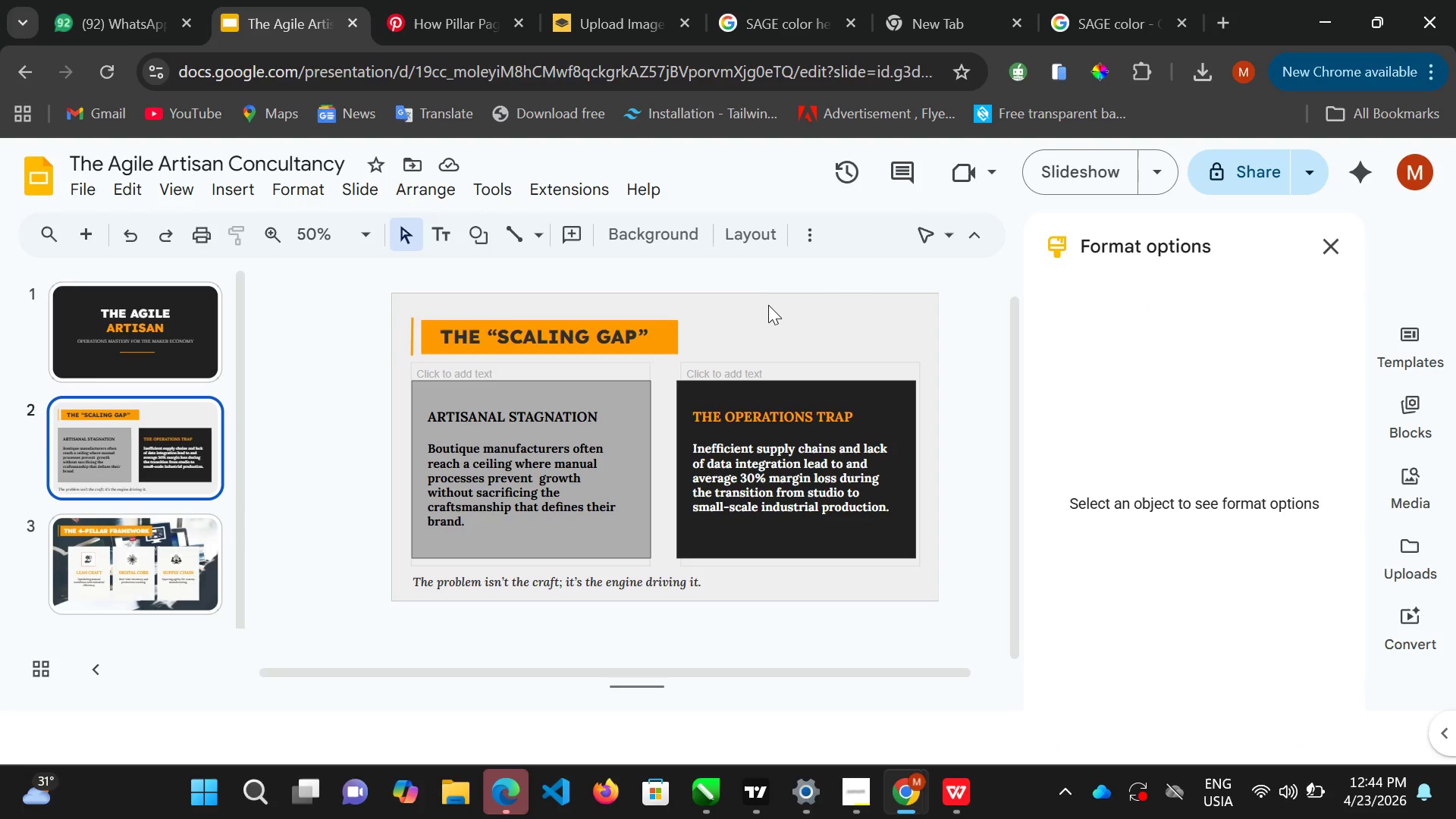 
left_click([768, 306])
 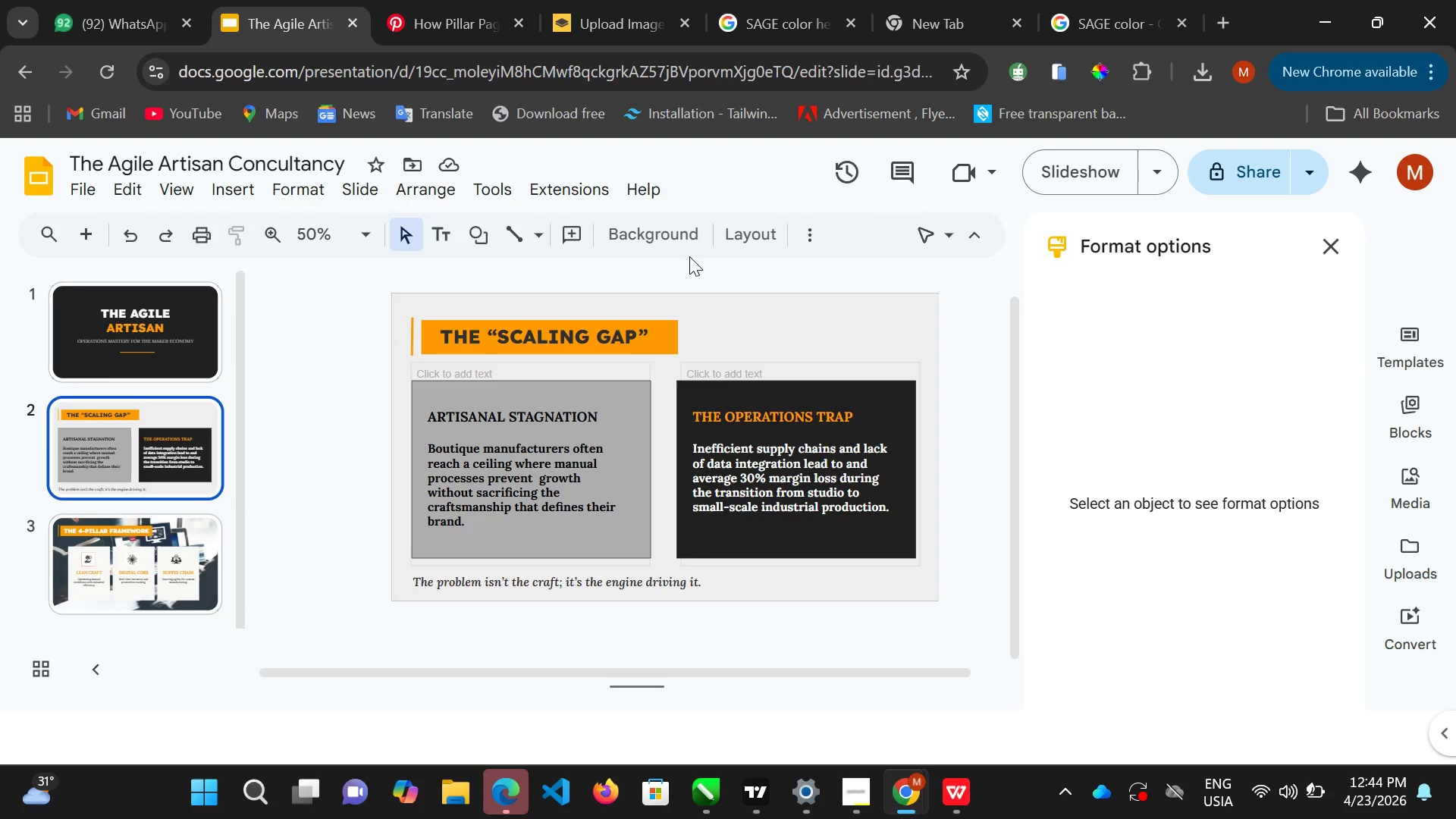 
wait(5.5)
 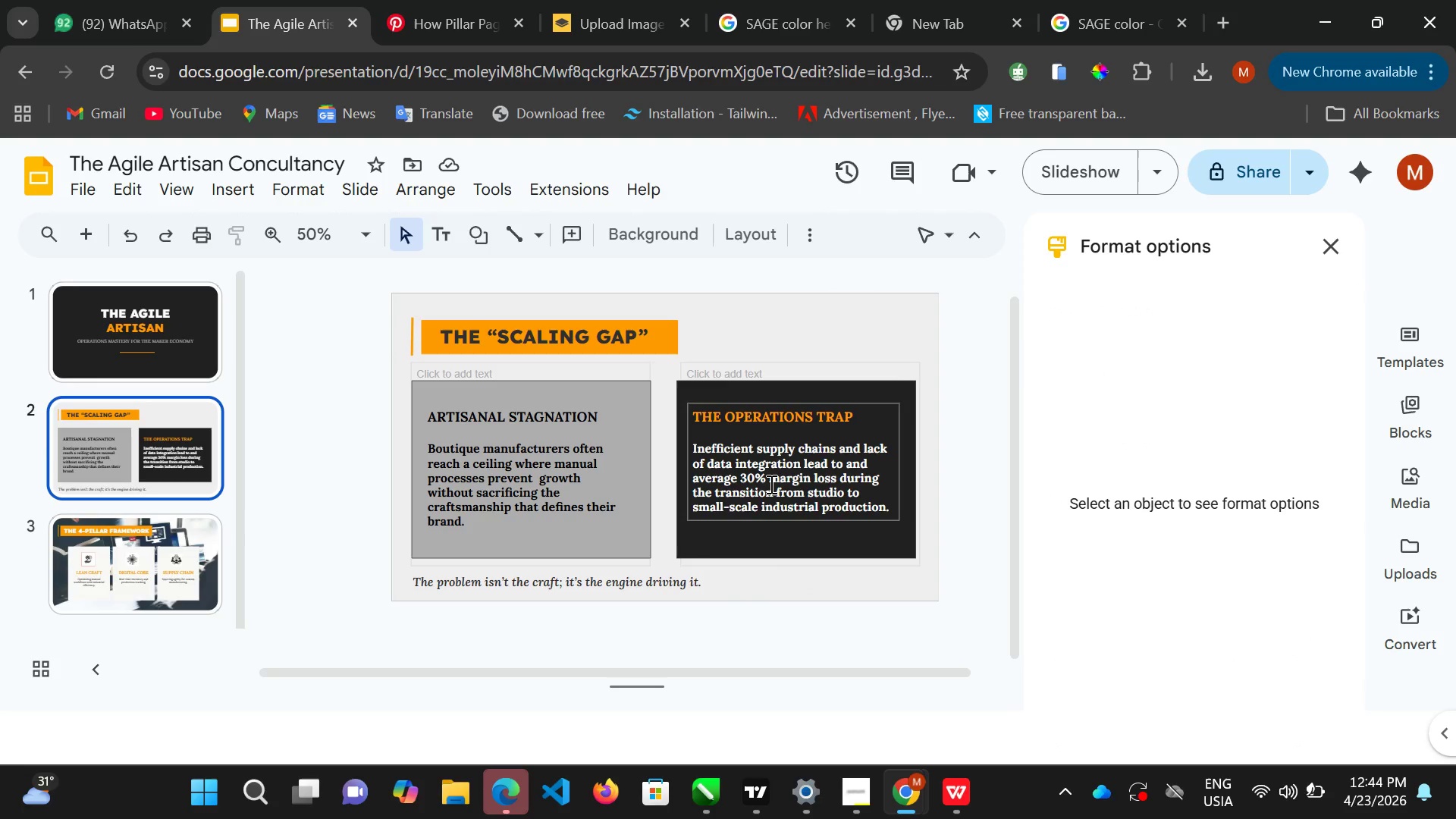 
left_click([432, 33])
 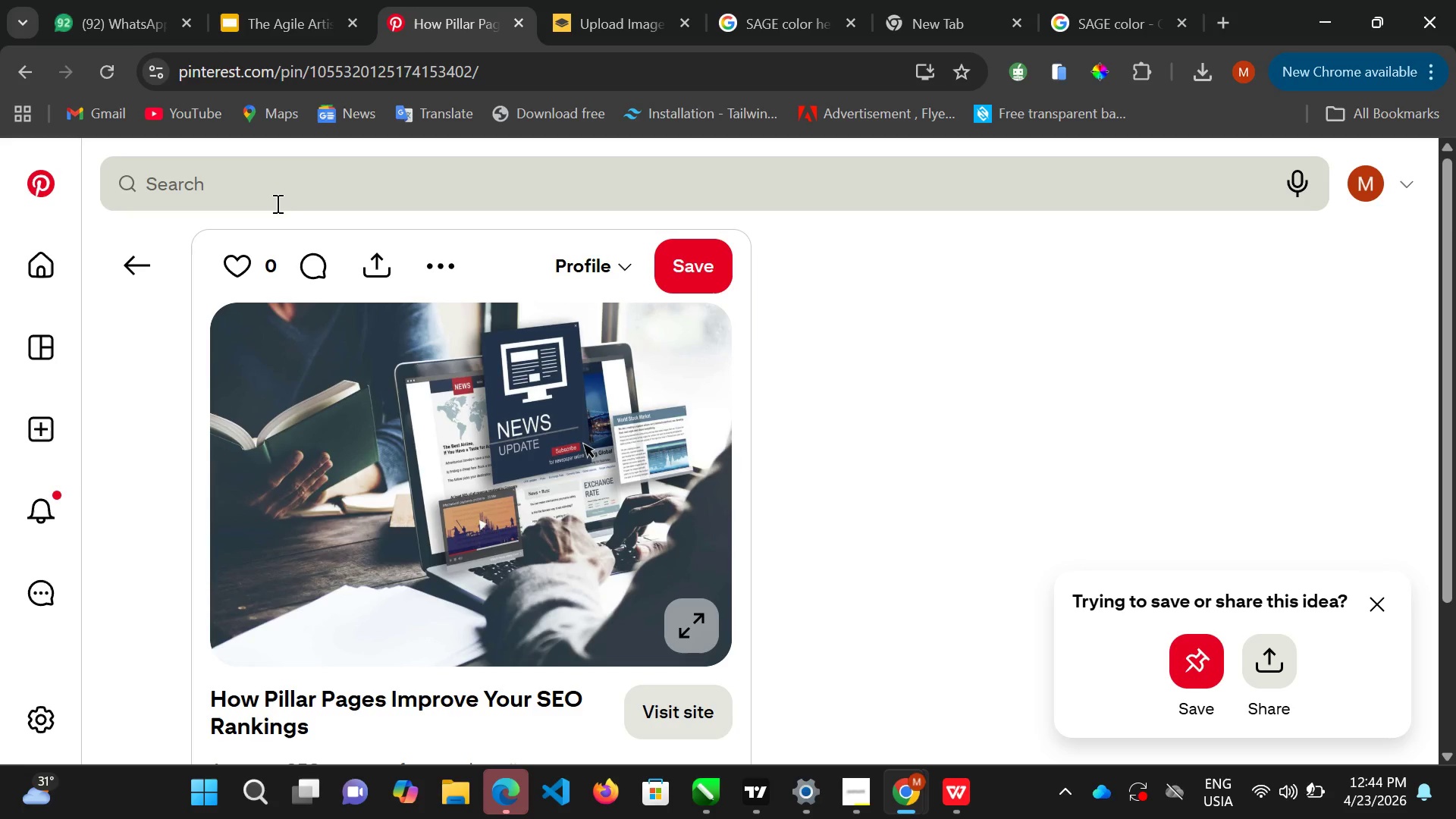 
left_click([275, 202])
 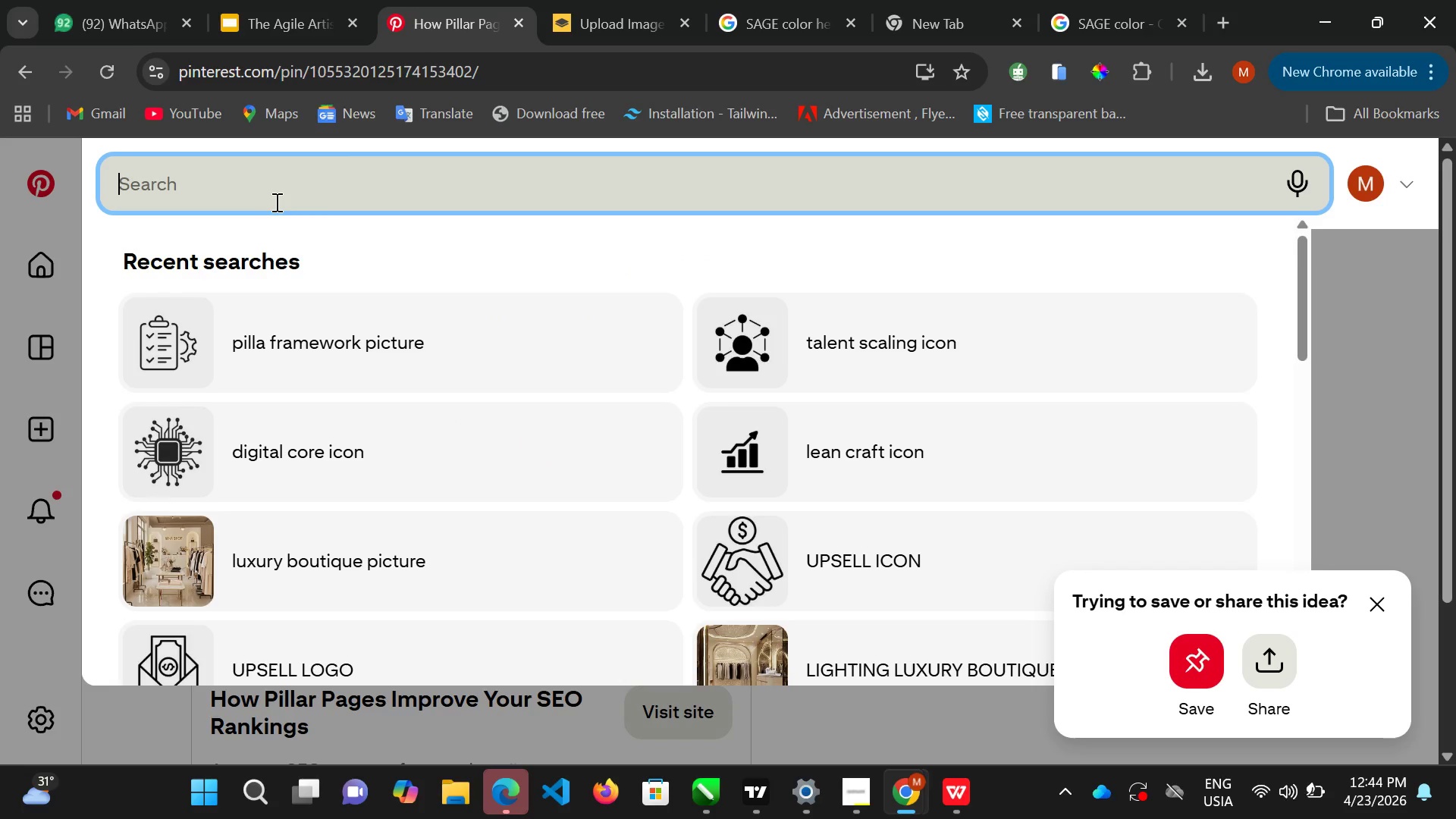 
type(scaling gap picture)
 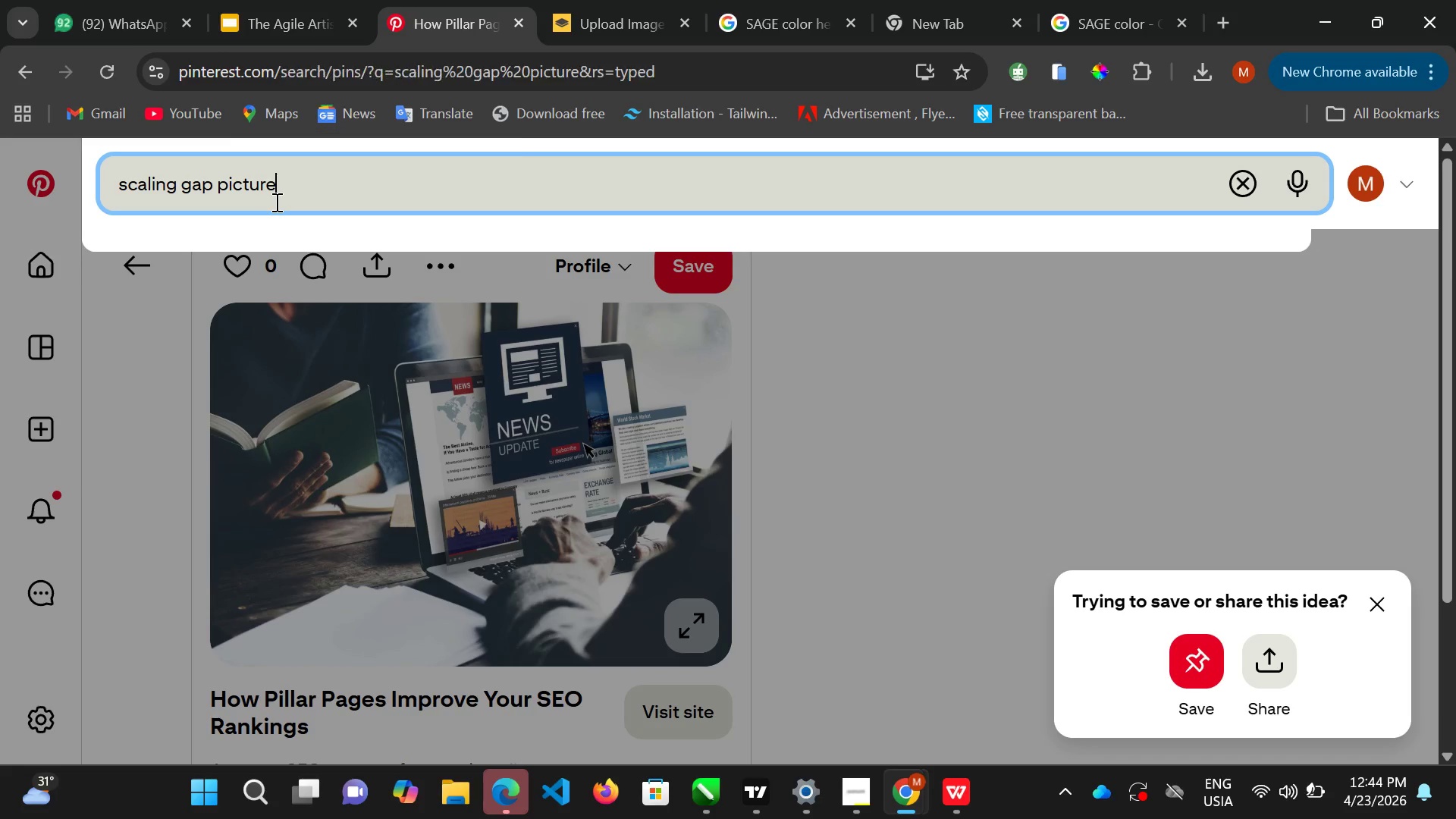 
key(Enter)
 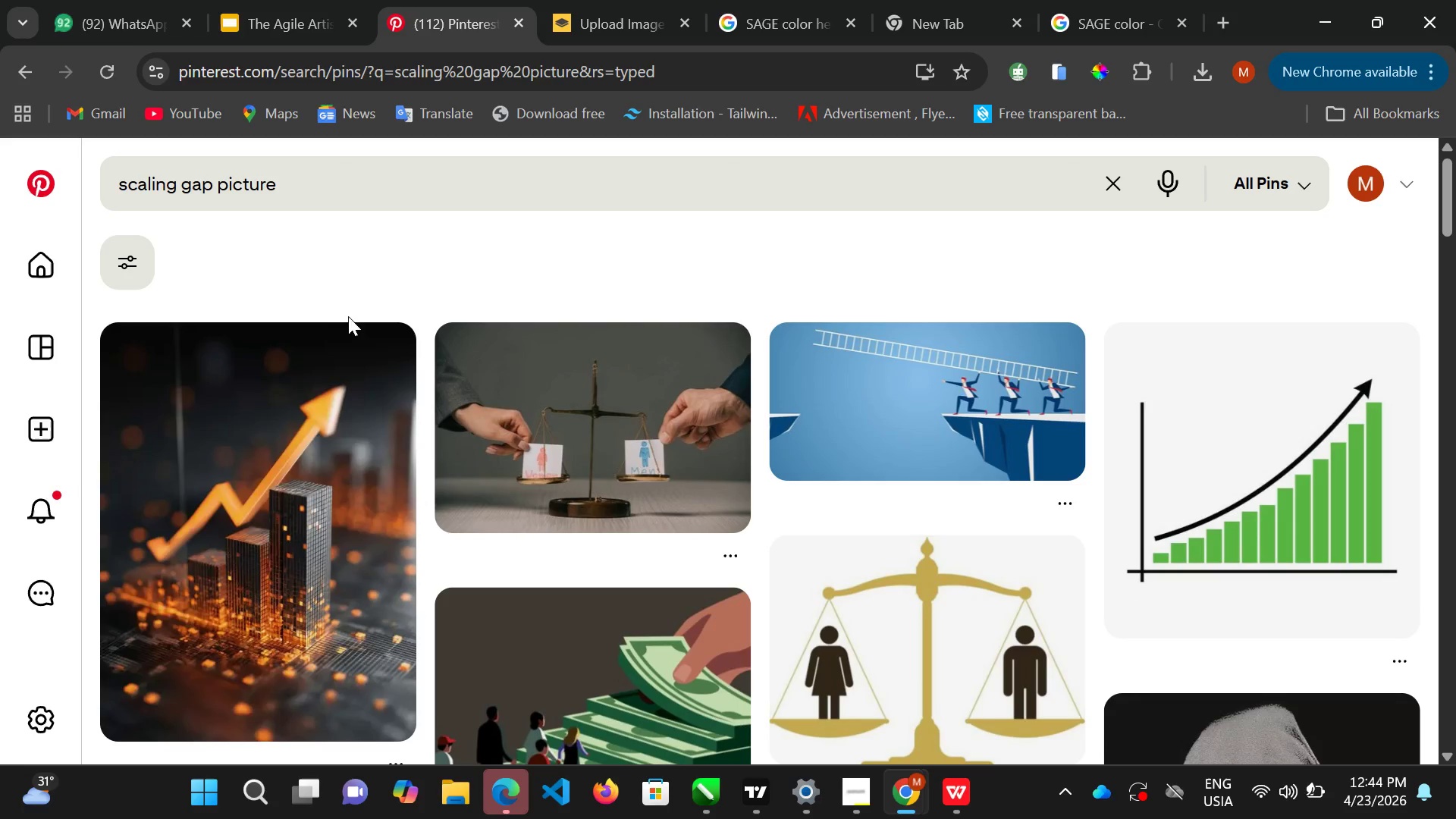 
scroll: coordinate [572, 491], scroll_direction: down, amount: 17.0
 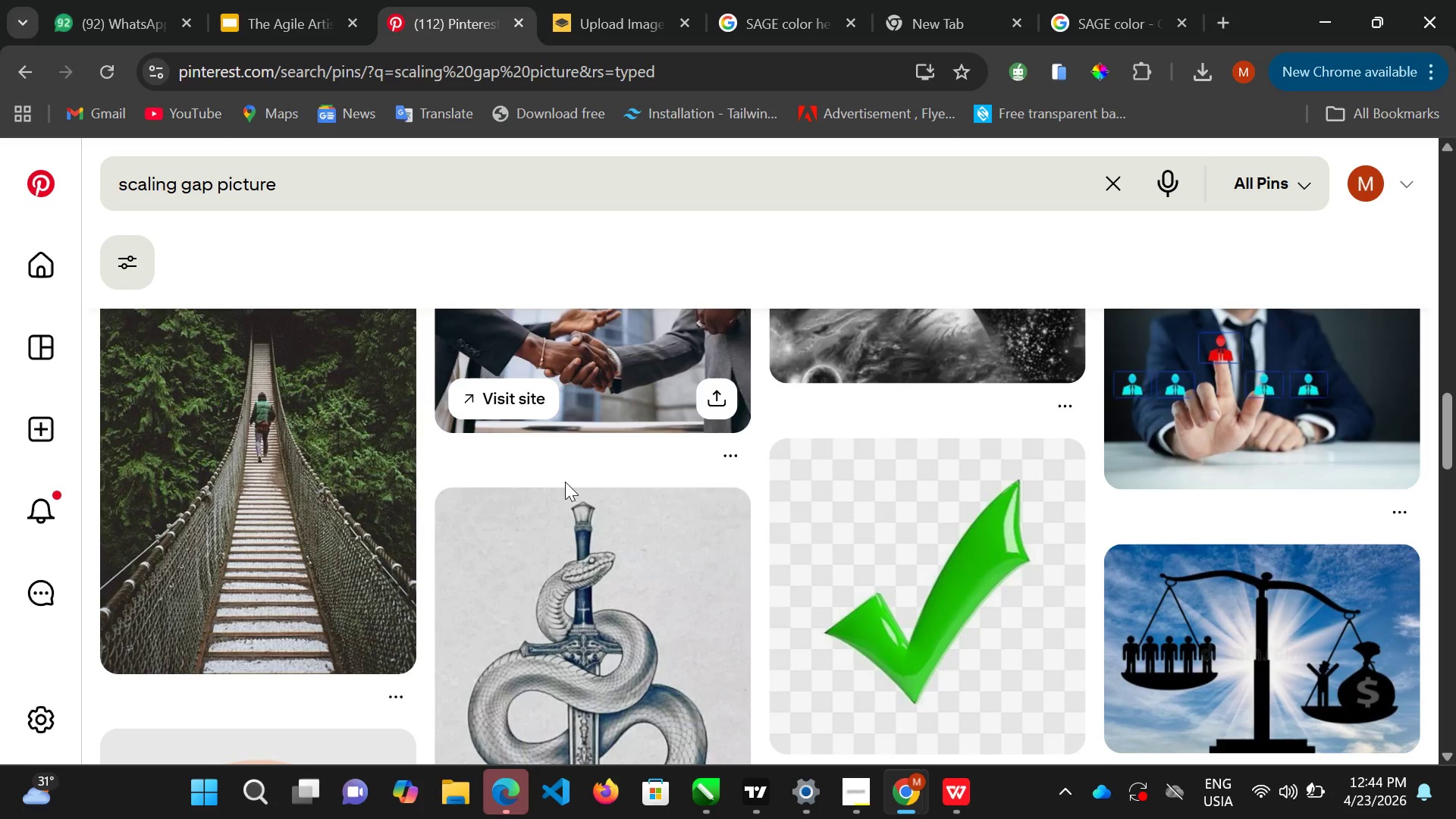 
scroll: coordinate [565, 482], scroll_direction: down, amount: 3.0
 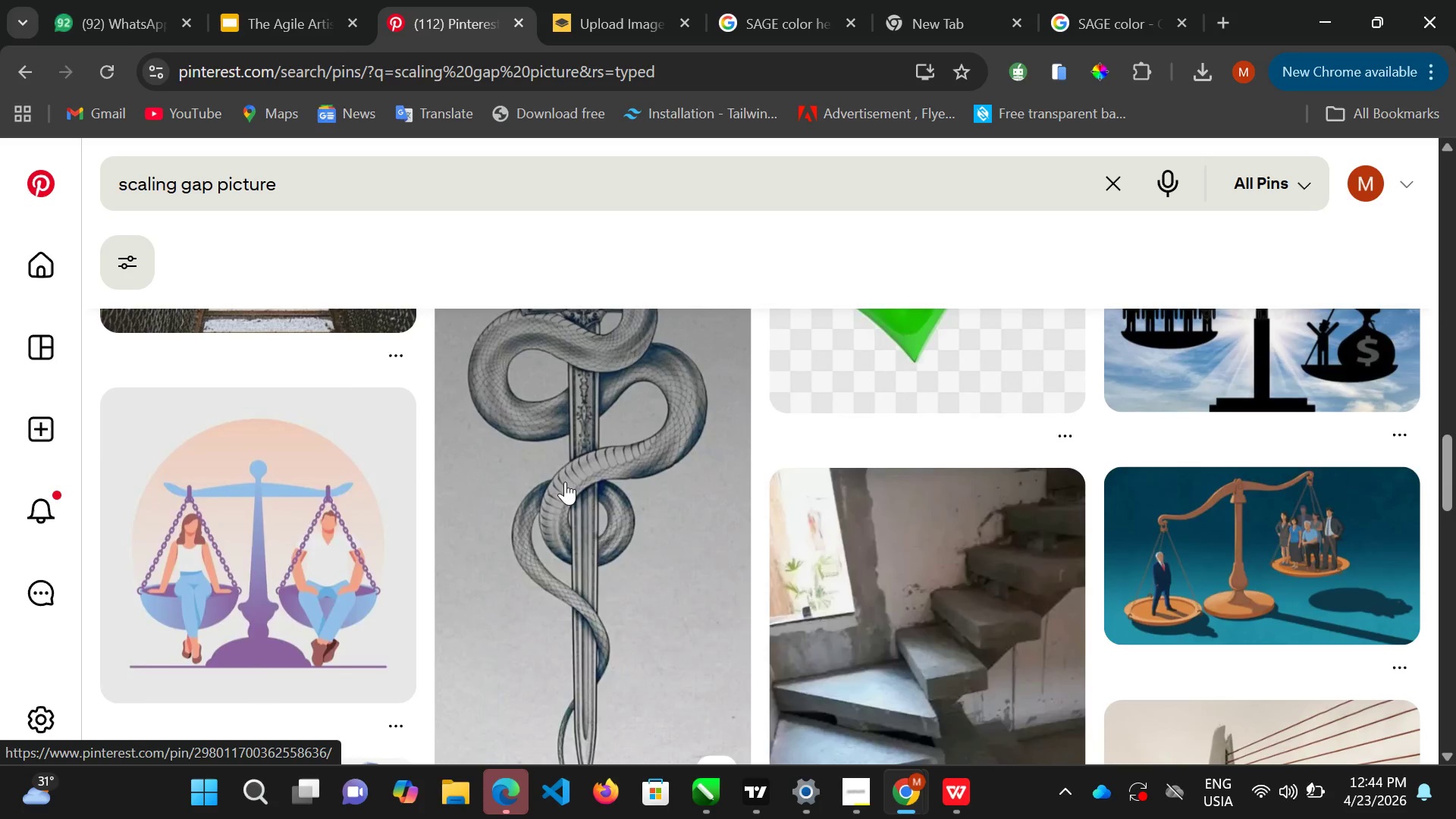 
scroll: coordinate [566, 456], scroll_direction: up, amount: 24.0
 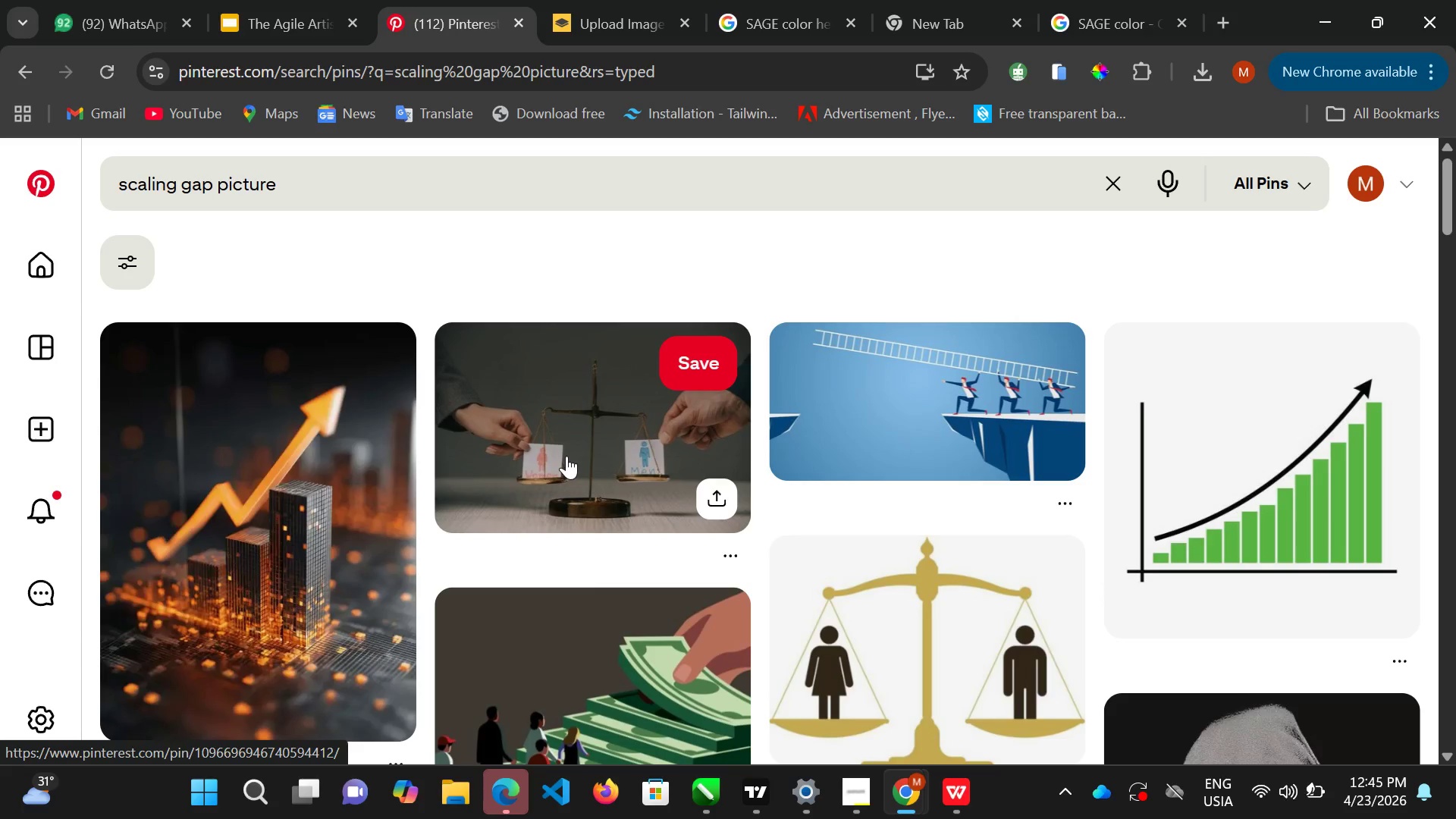 
scroll: coordinate [566, 456], scroll_direction: none, amount: 0.0
 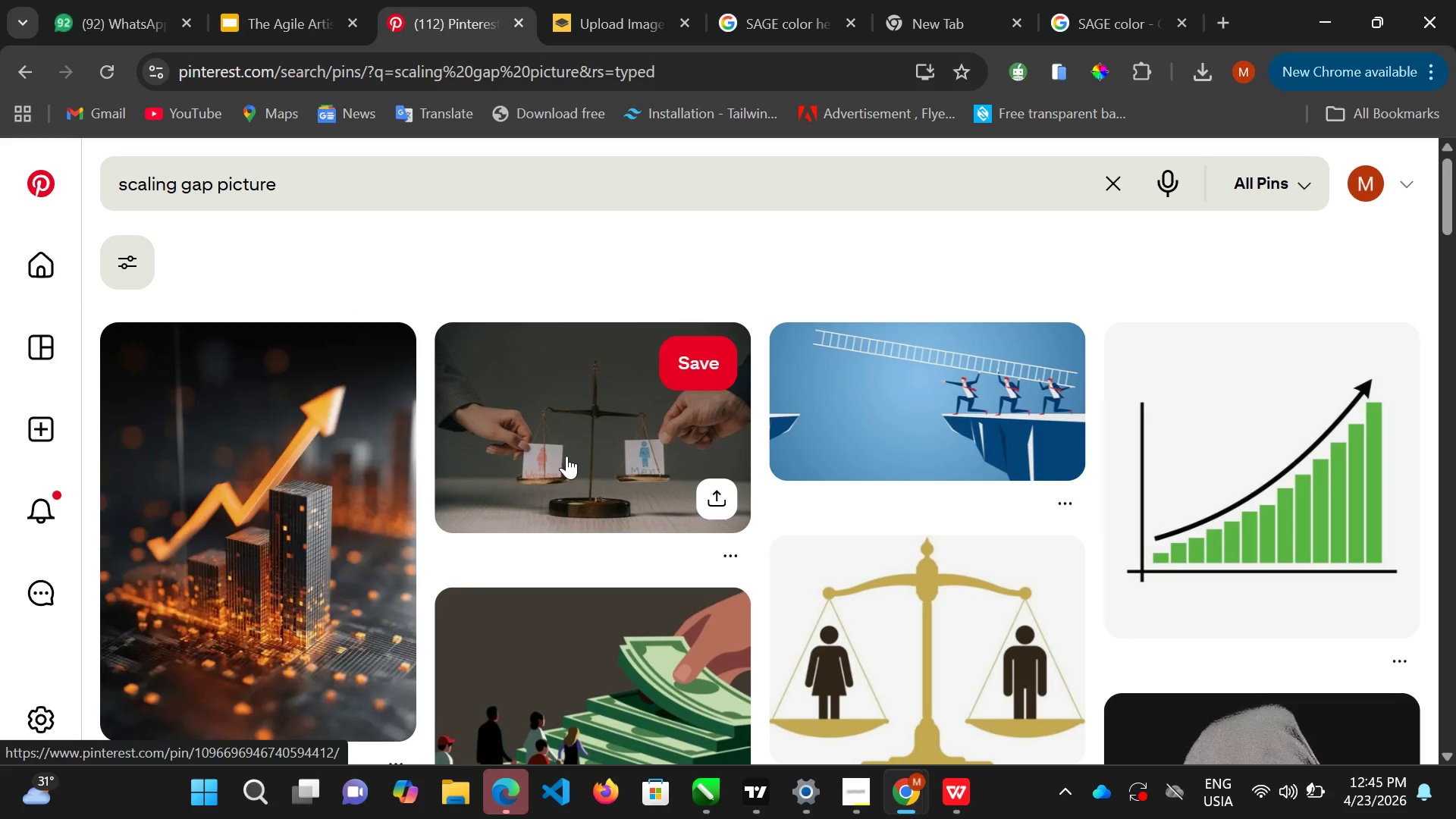 
scroll: coordinate [566, 465], scroll_direction: down, amount: 31.0
 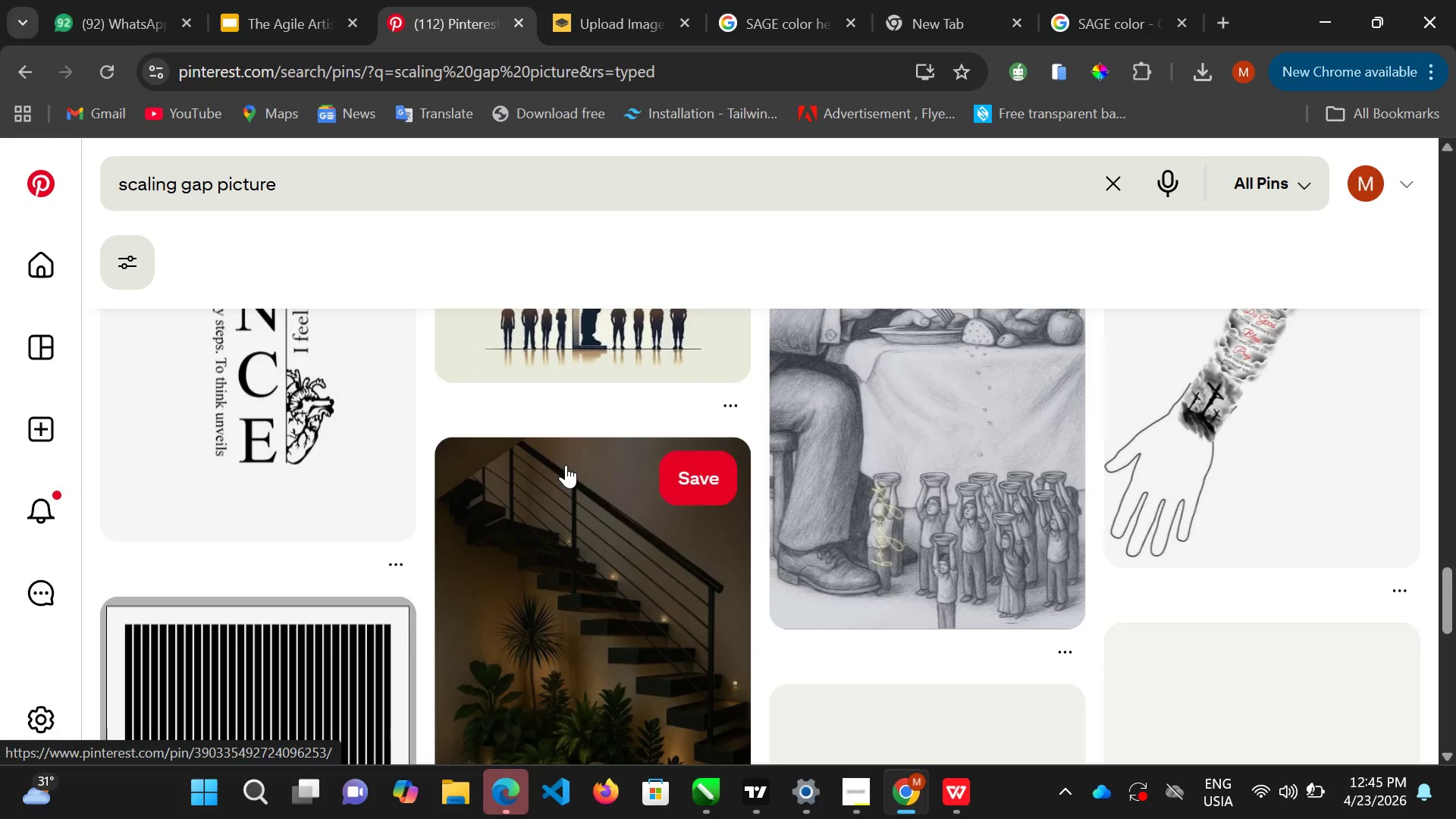 
scroll: coordinate [311, 526], scroll_direction: up, amount: 35.0
 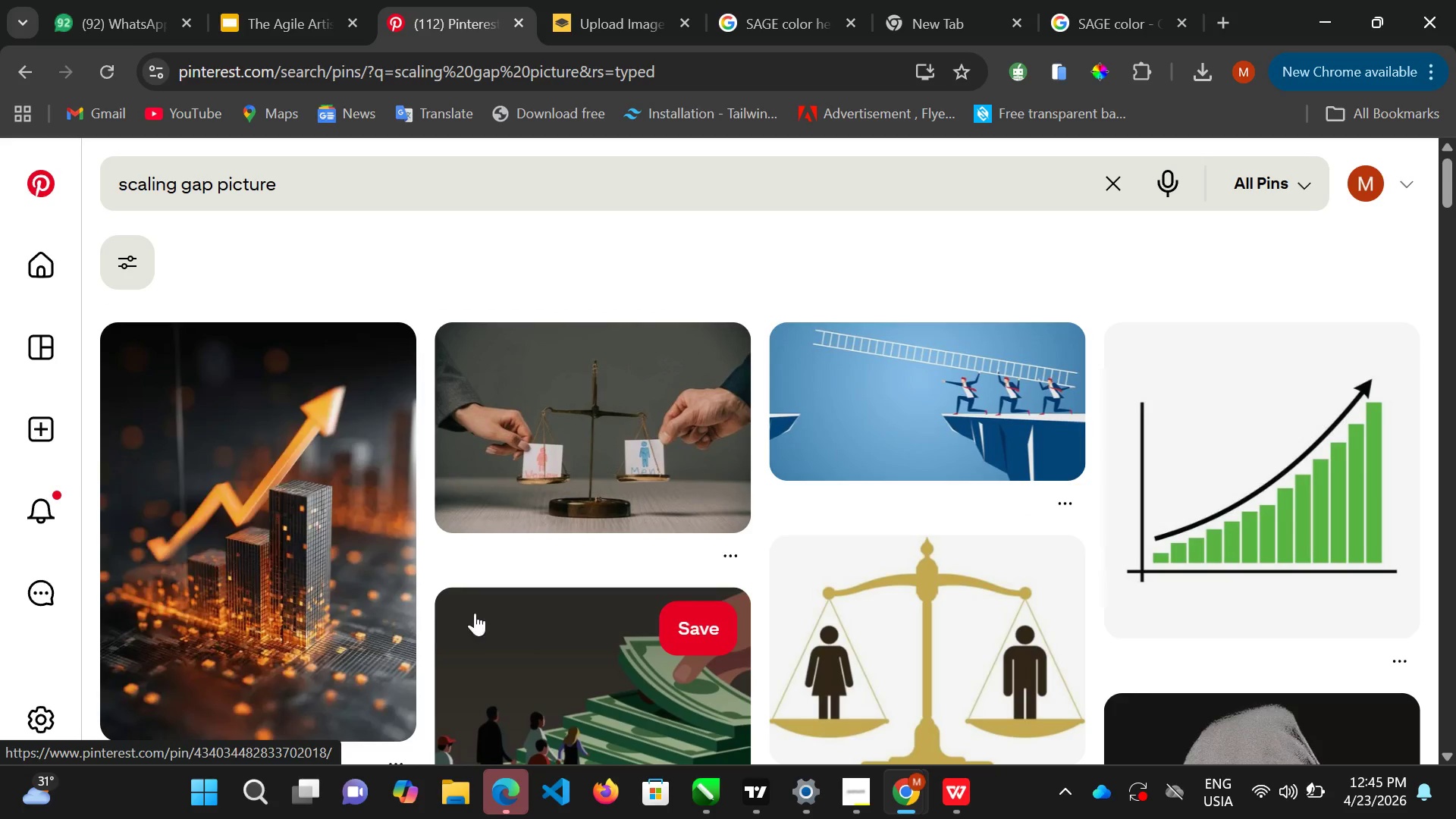 
left_click([307, 599])
 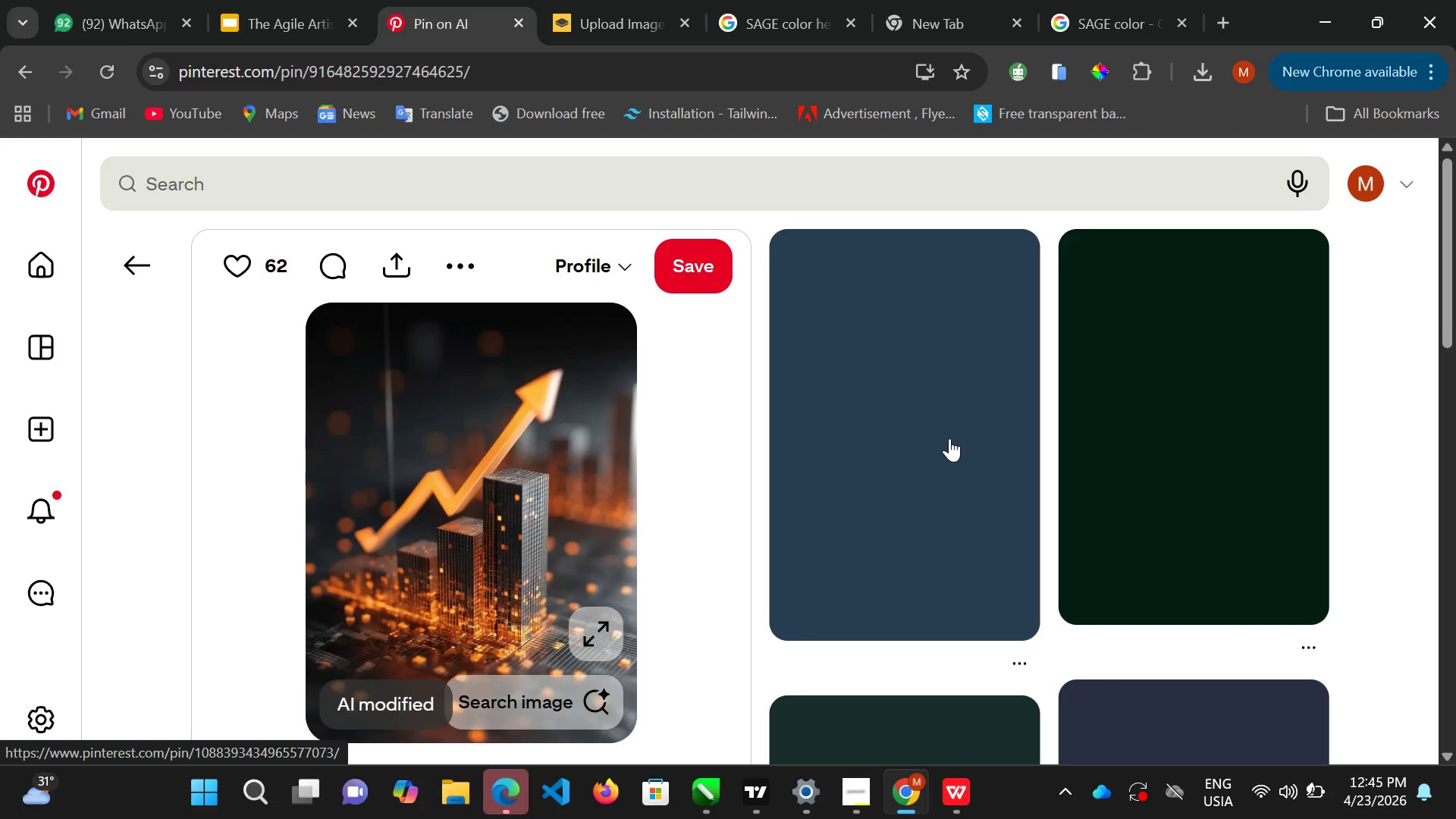 
wait(5.75)
 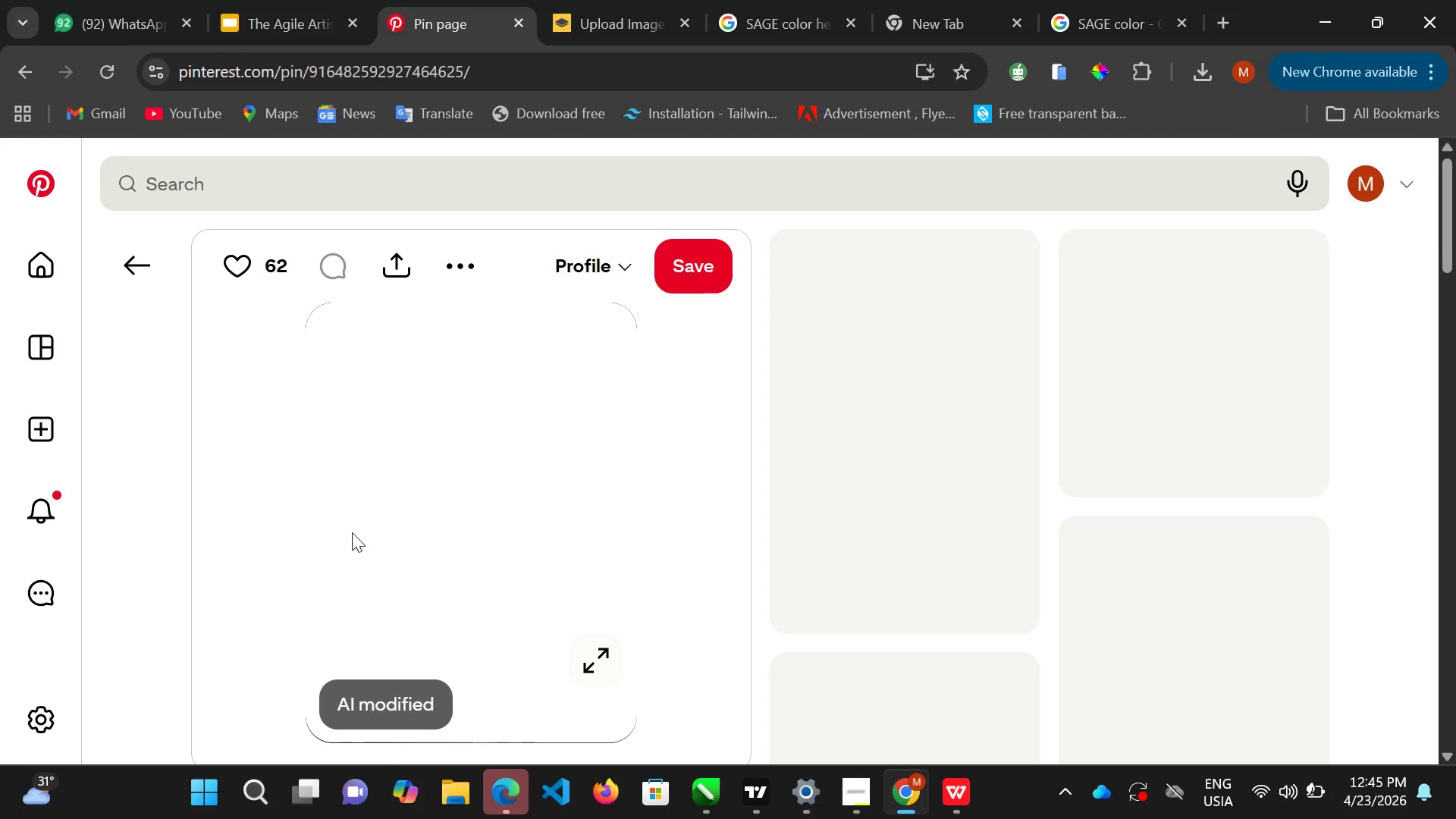 
scroll: coordinate [949, 438], scroll_direction: down, amount: 2.0
 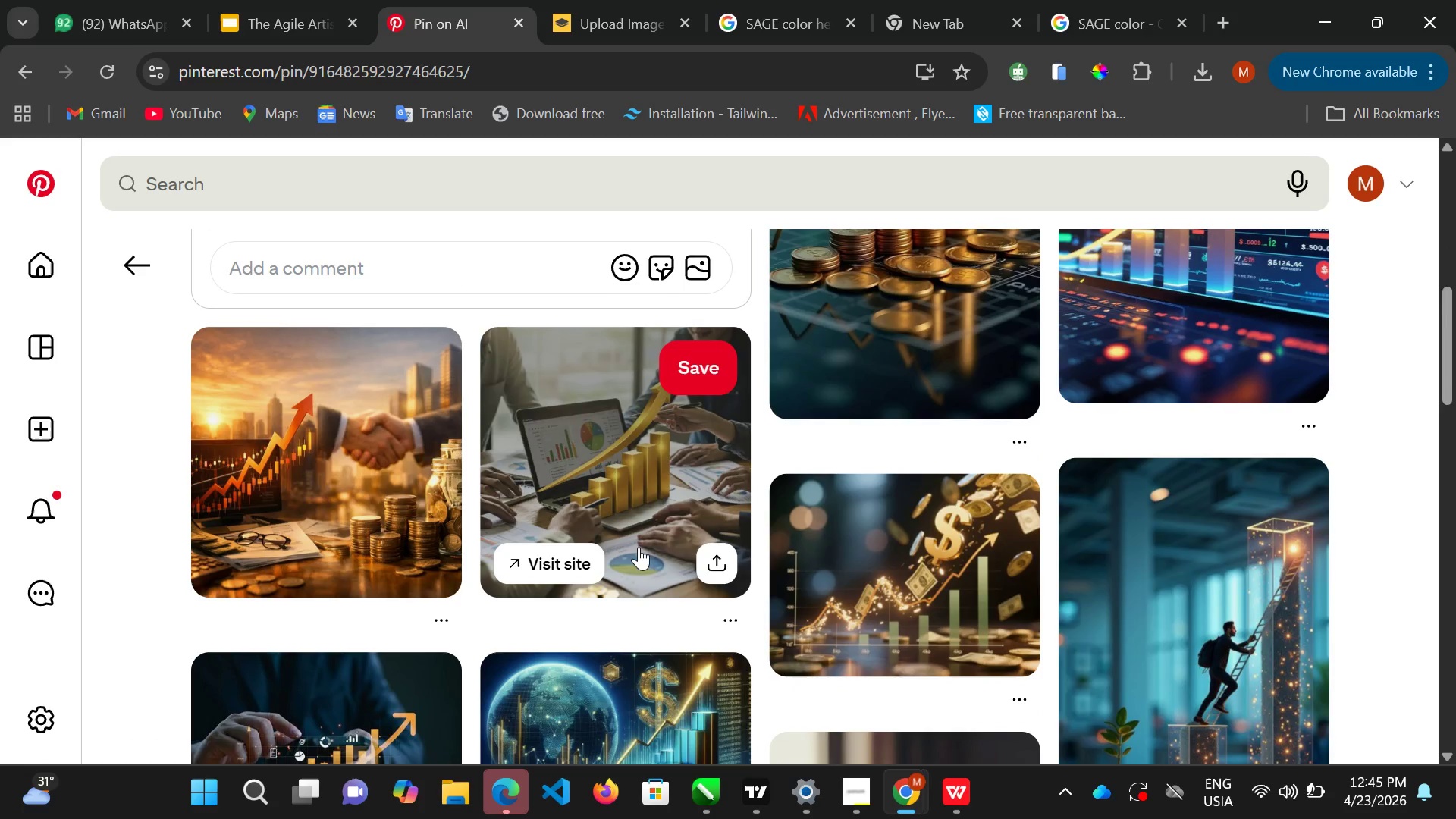 
wait(5.31)
 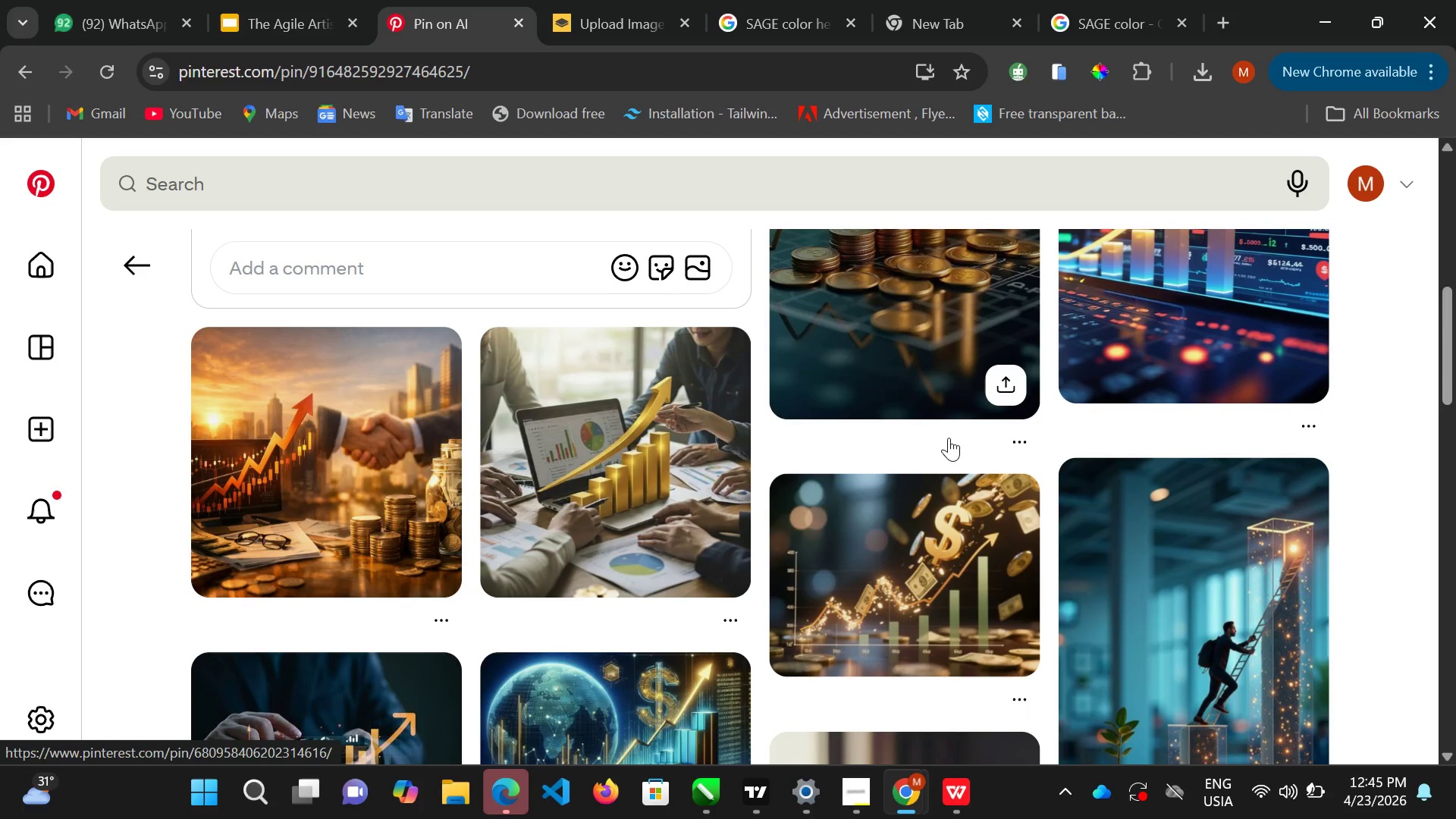 
scroll: coordinate [610, 482], scroll_direction: down, amount: 2.0
 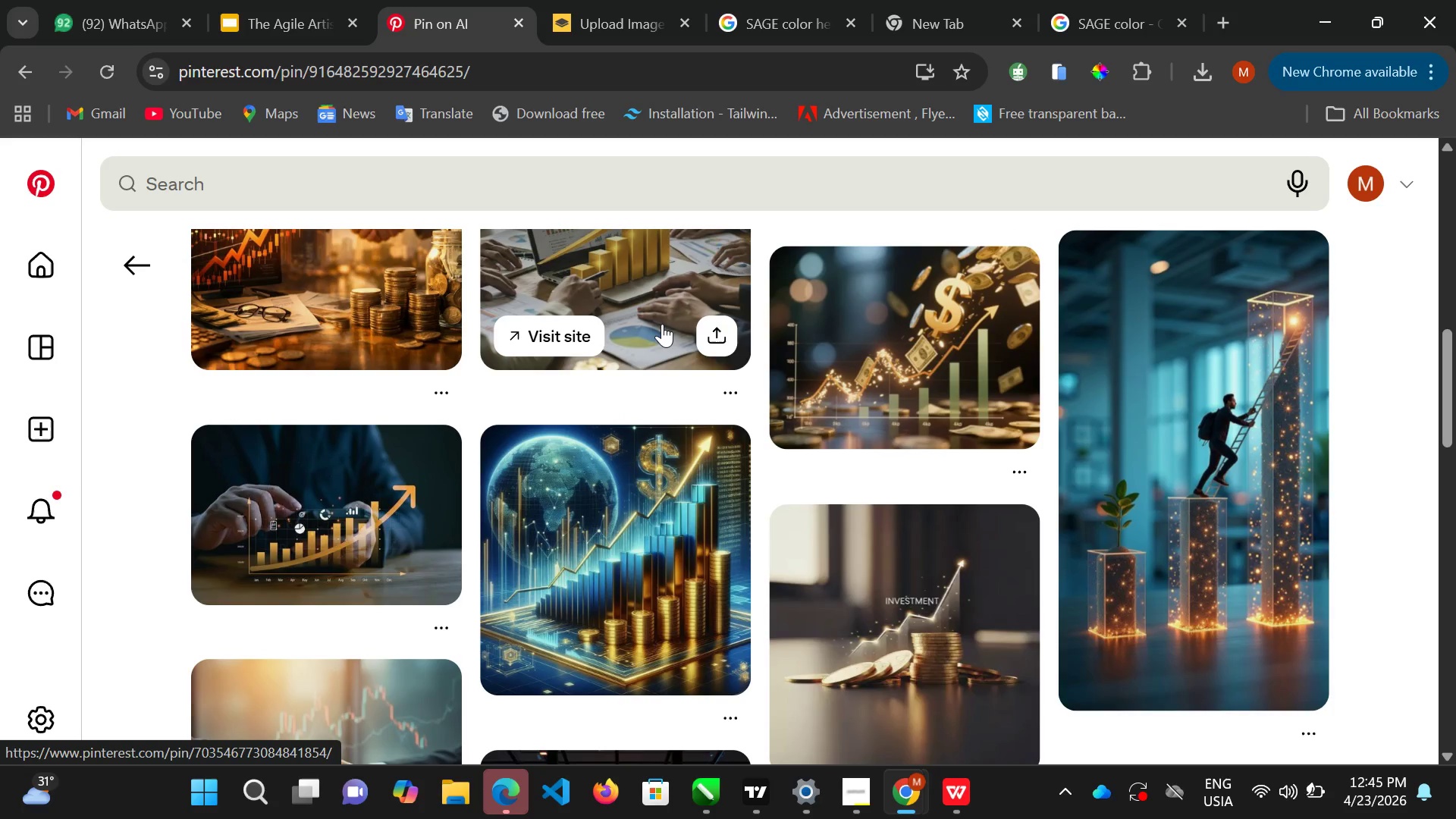 
left_click([662, 324])
 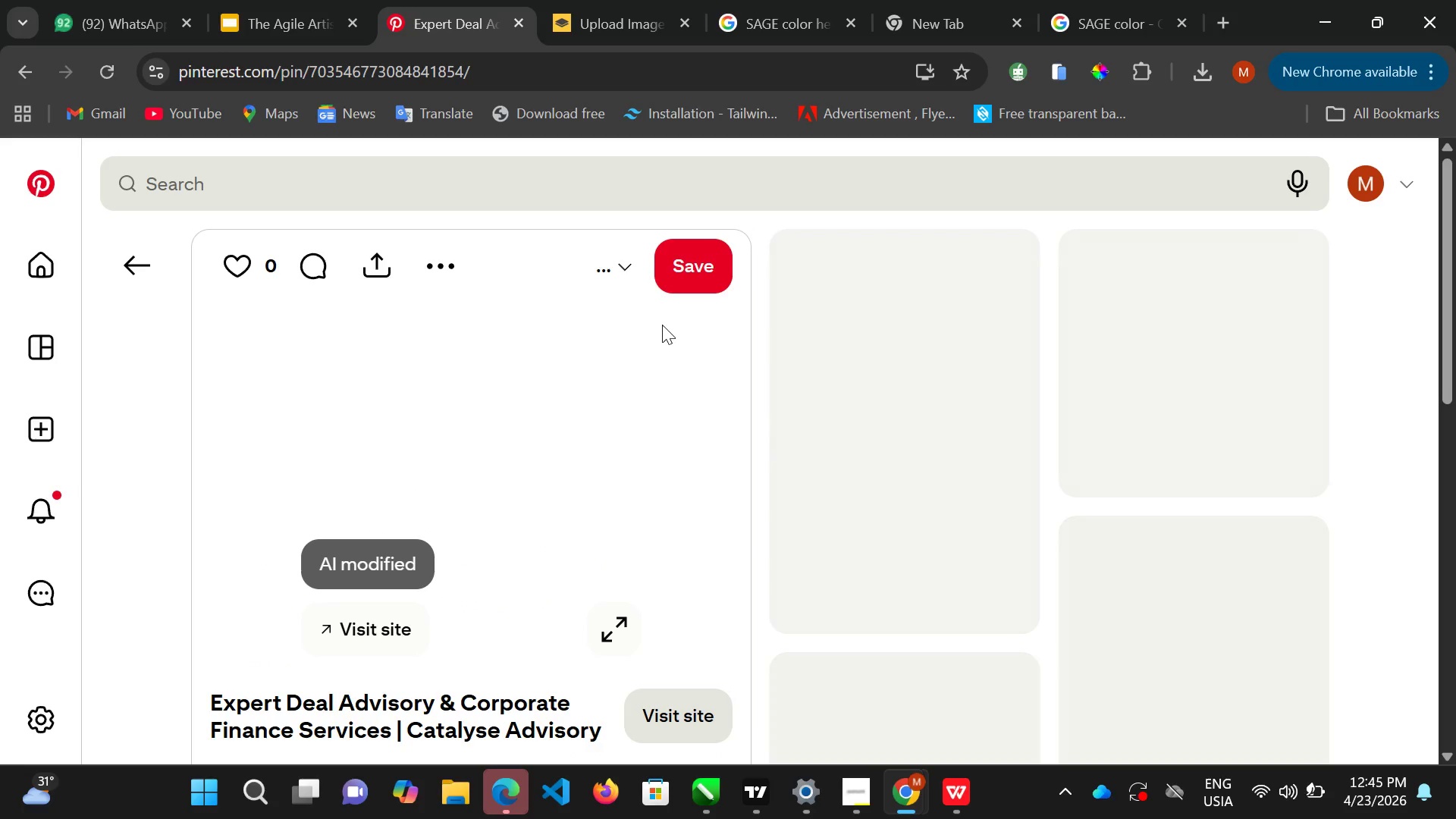 
mouse_move([626, 379])
 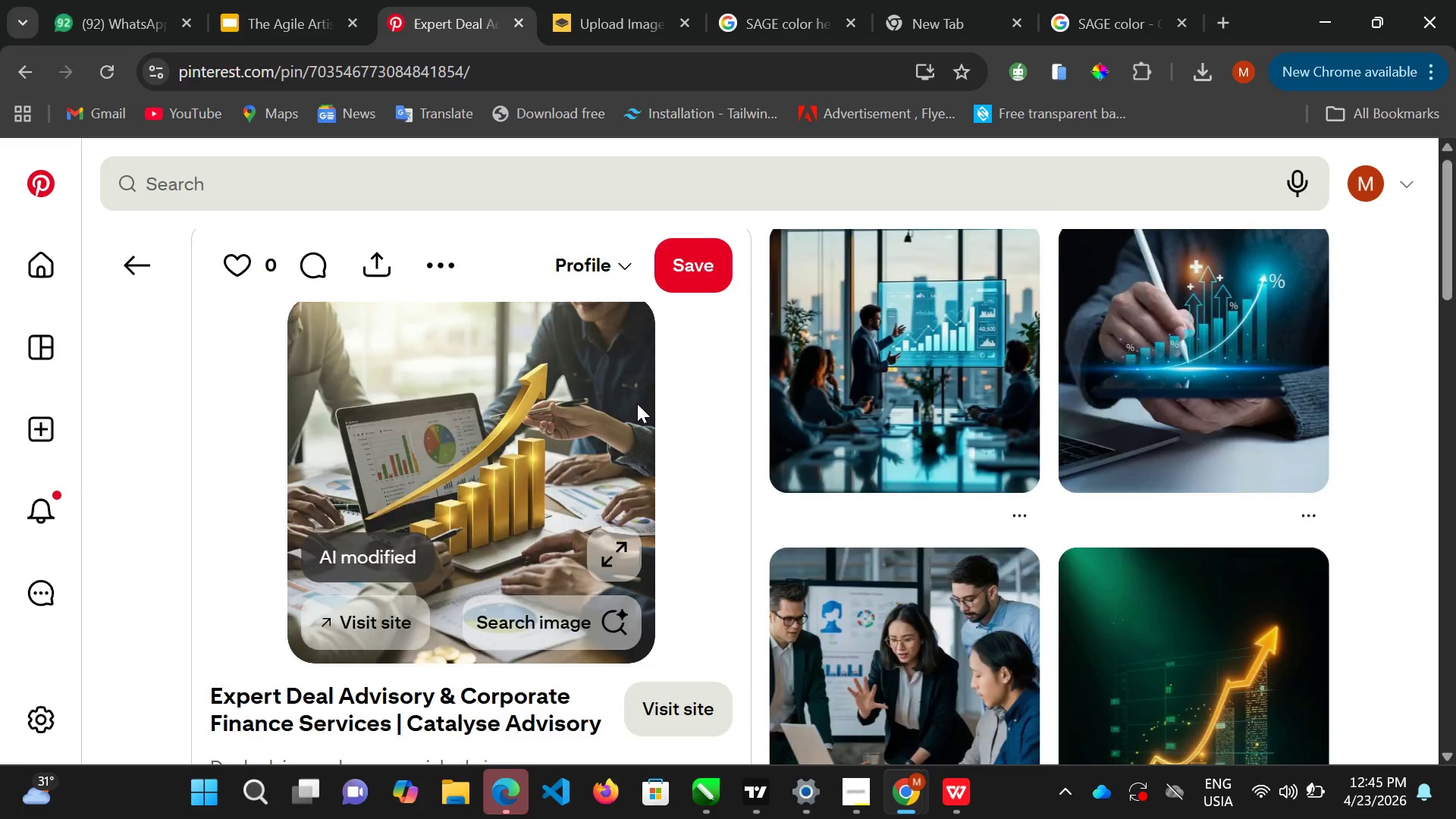 
scroll: coordinate [637, 403], scroll_direction: down, amount: 2.0
 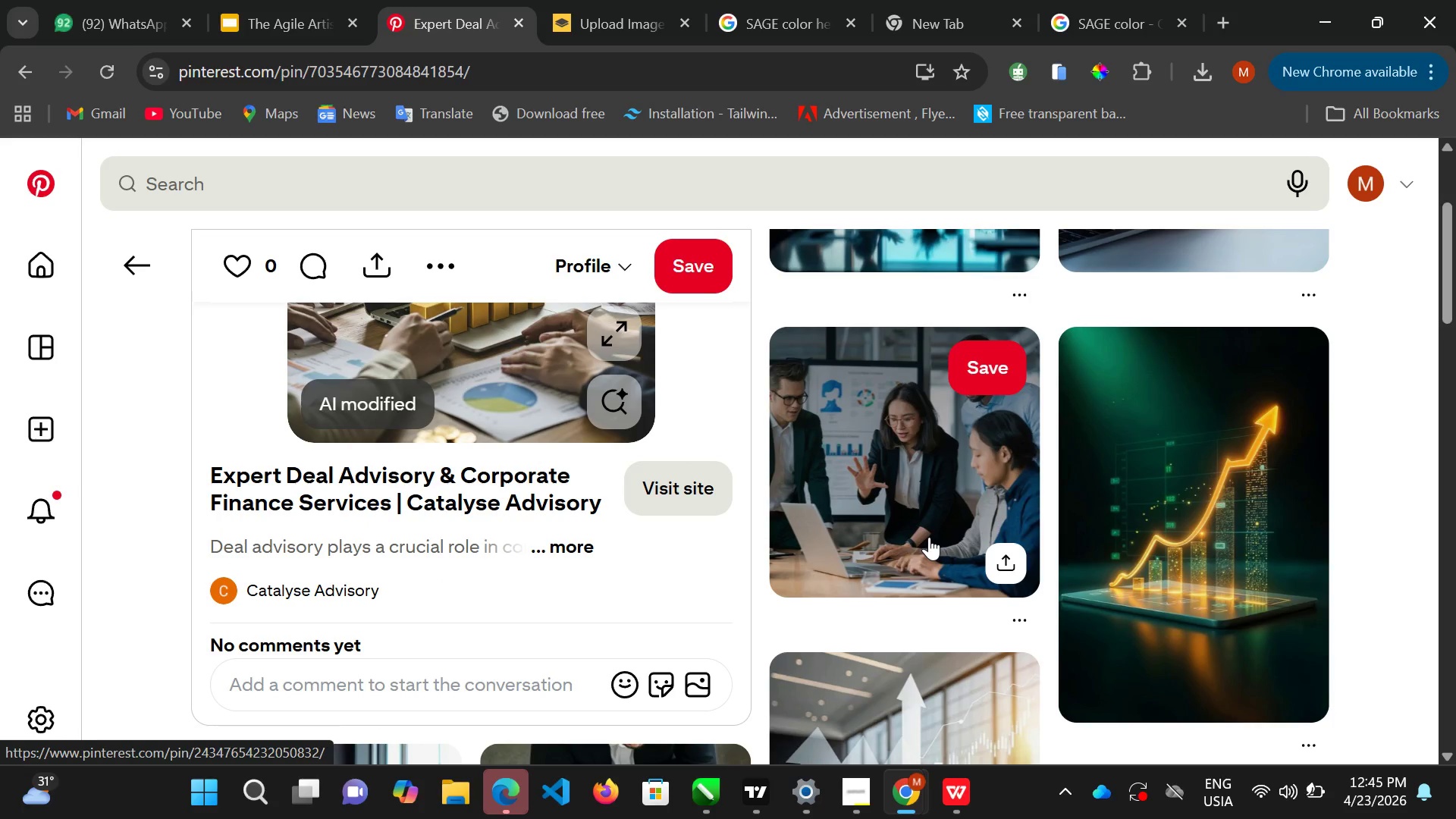 
scroll: coordinate [929, 535], scroll_direction: up, amount: 2.0
 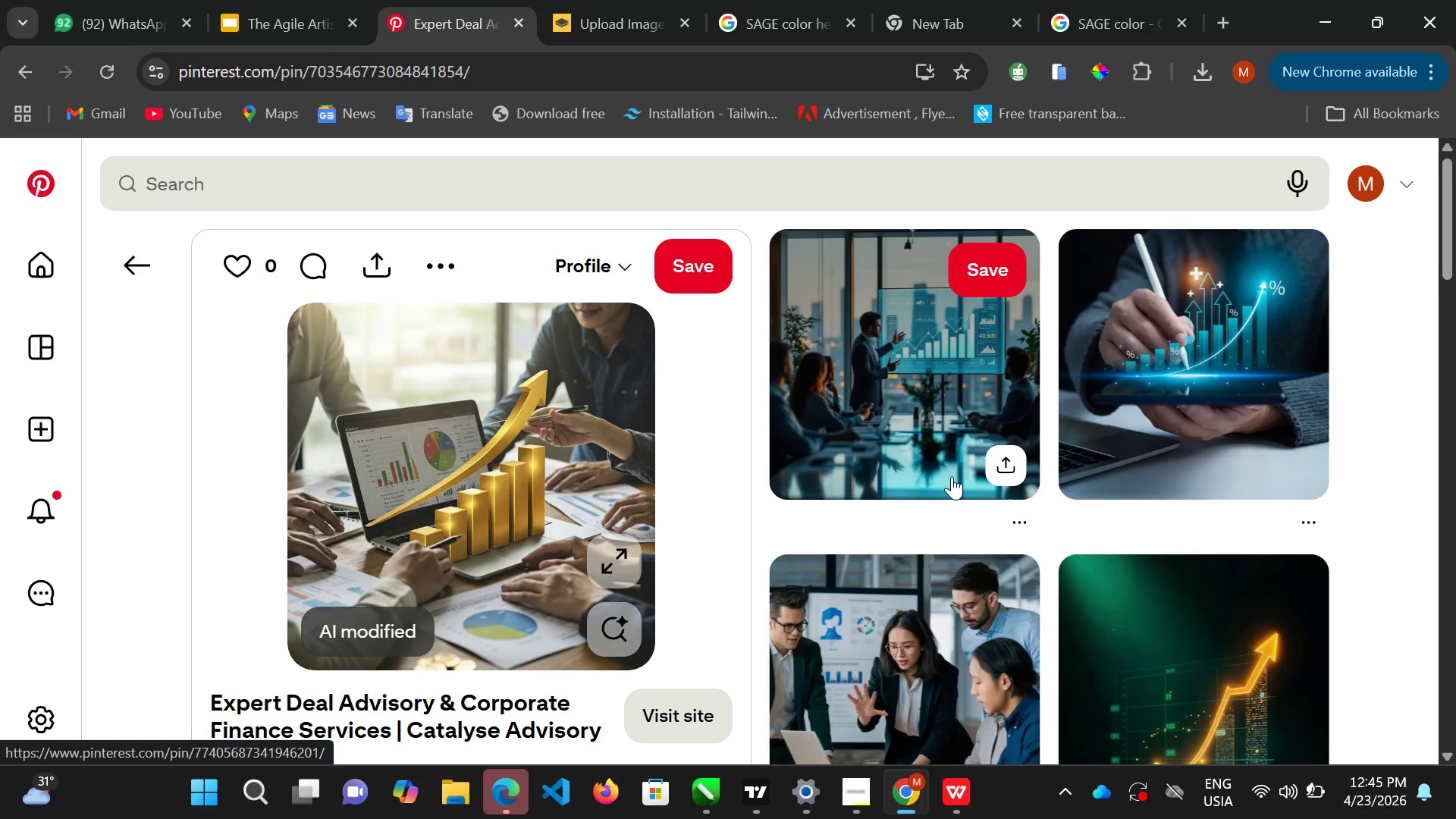 
scroll: coordinate [952, 476], scroll_direction: down, amount: 8.0
 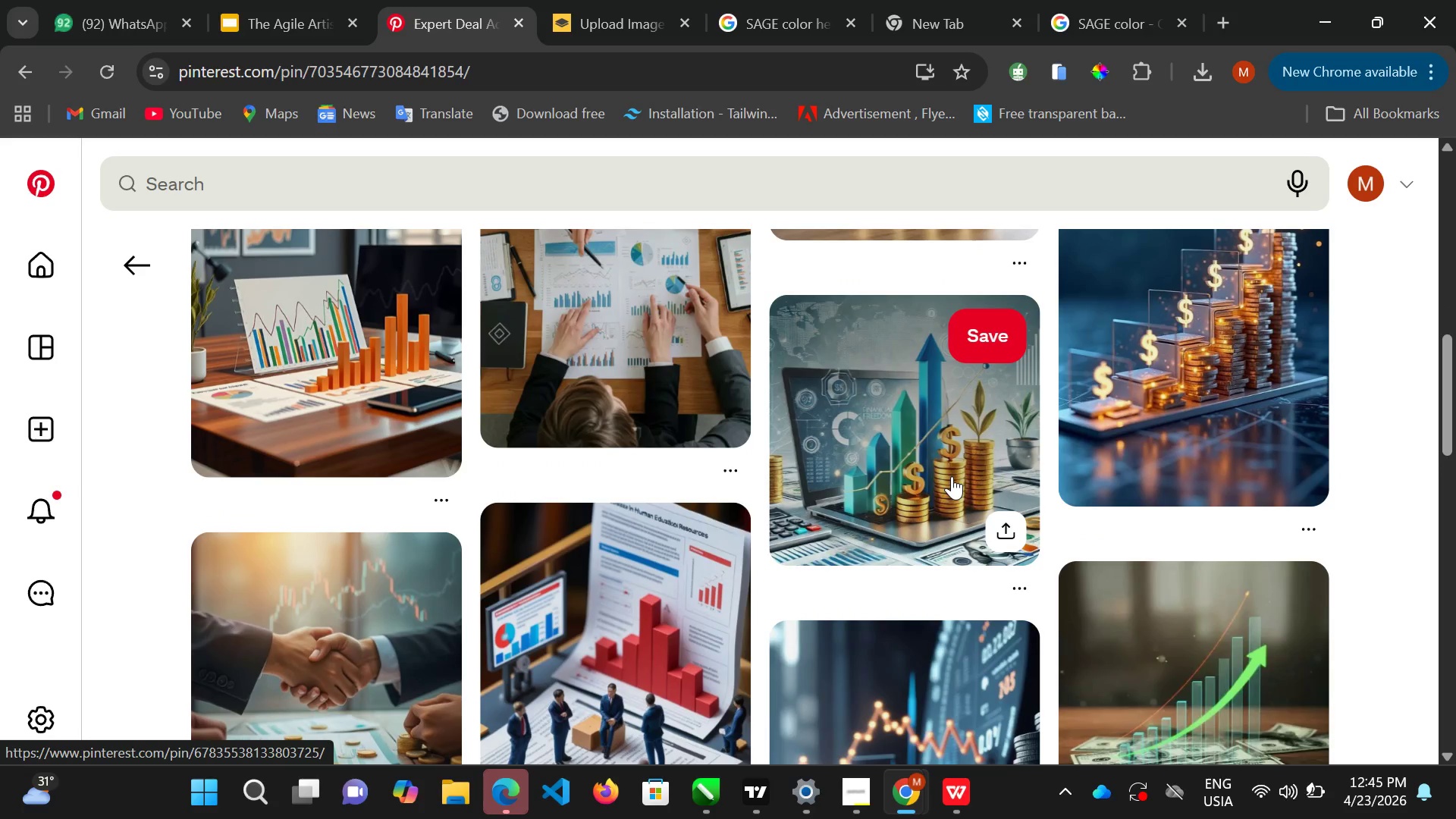 
scroll: coordinate [952, 476], scroll_direction: up, amount: 2.0
 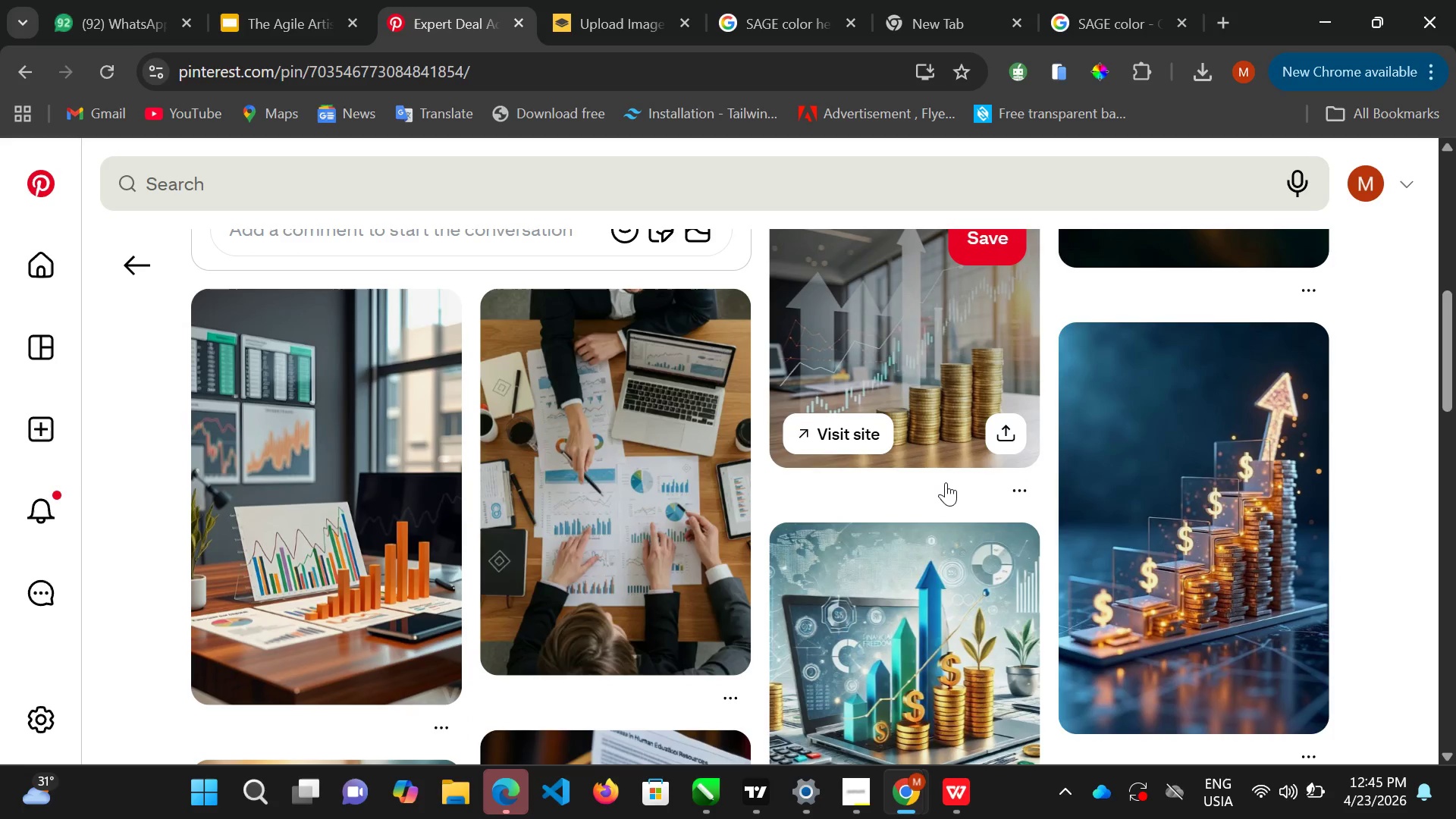 
scroll: coordinate [944, 485], scroll_direction: down, amount: 3.0
 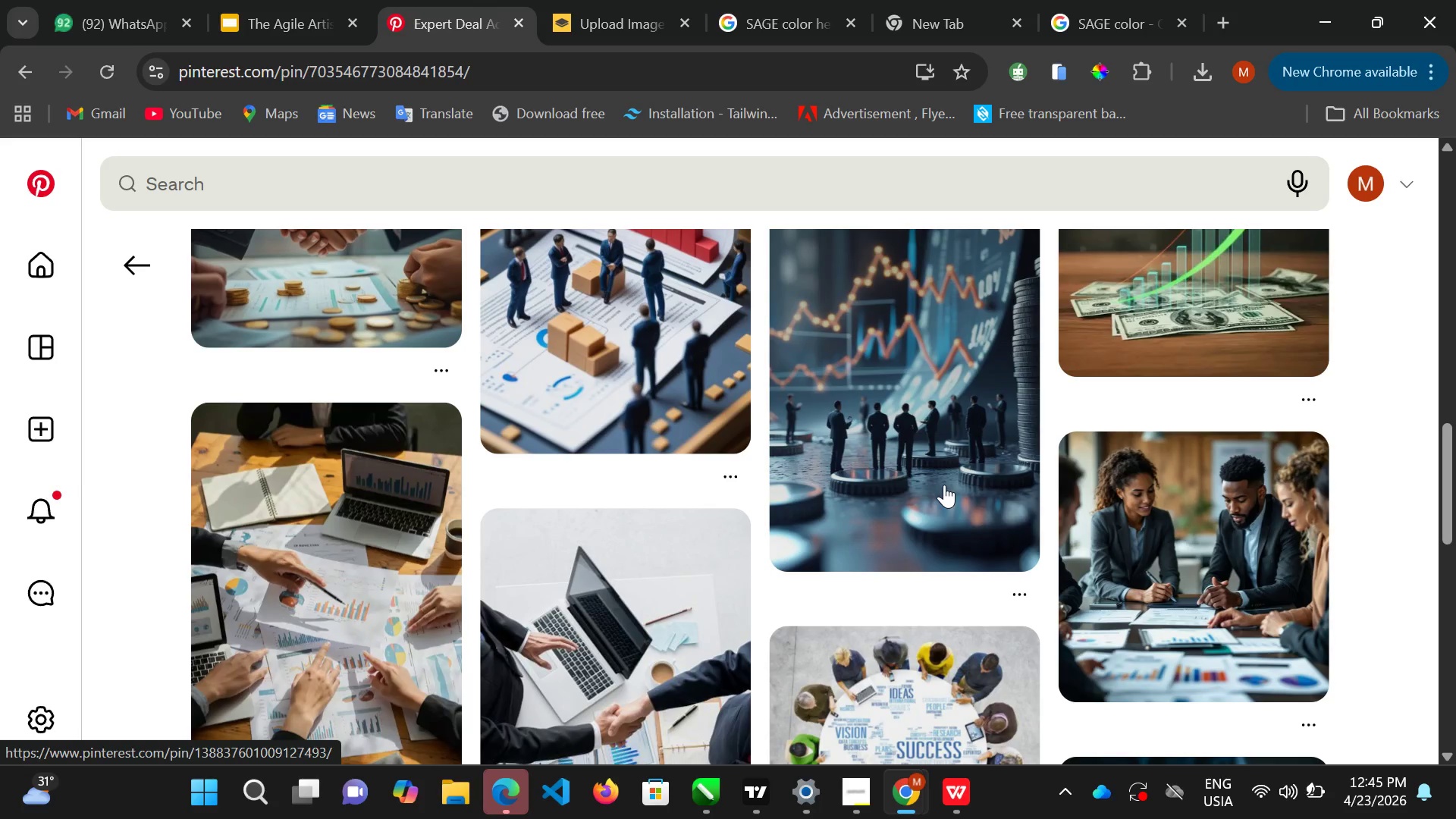 
scroll: coordinate [331, 529], scroll_direction: up, amount: 10.0
 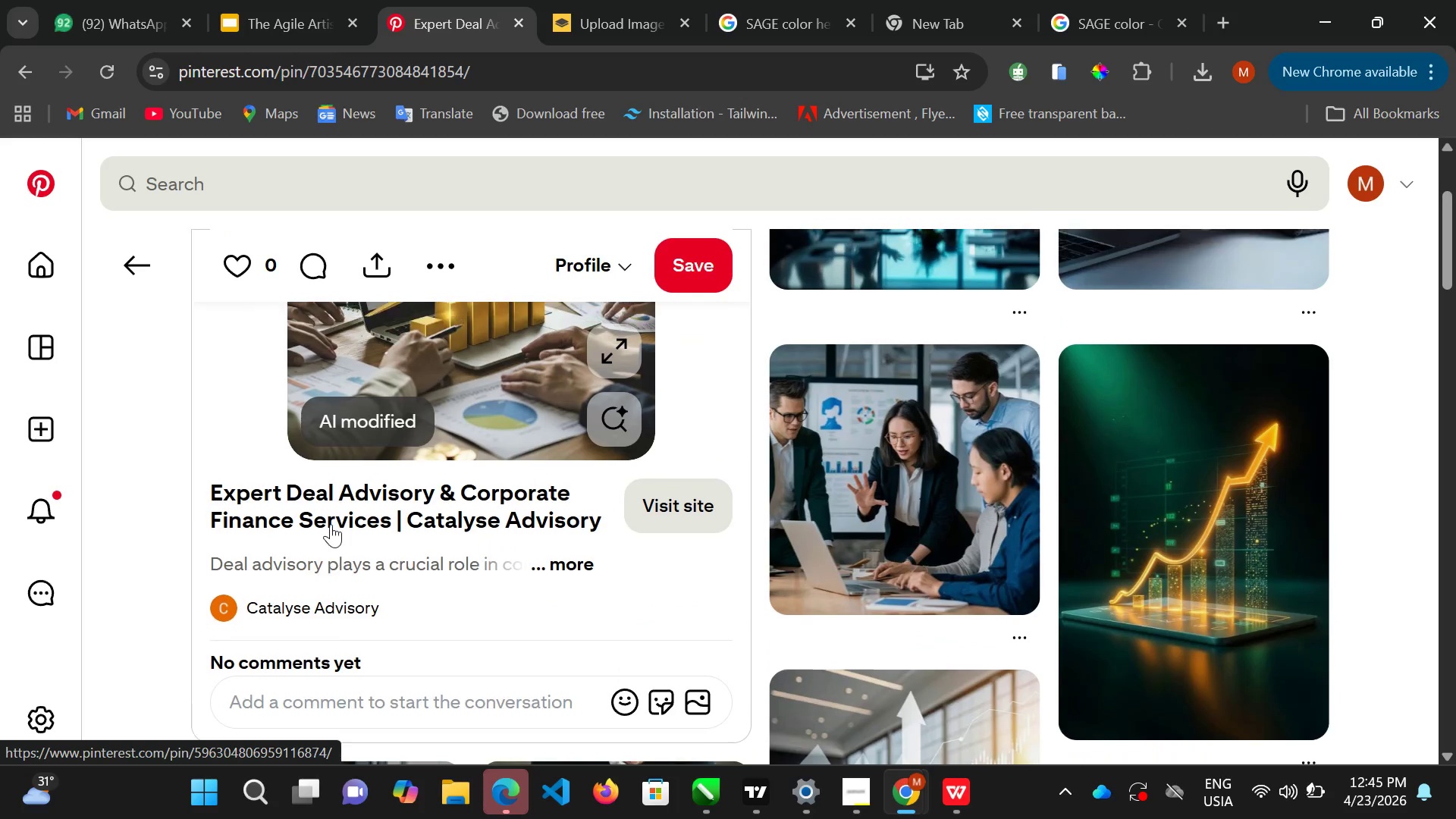 
scroll: coordinate [329, 524], scroll_direction: down, amount: 4.0
 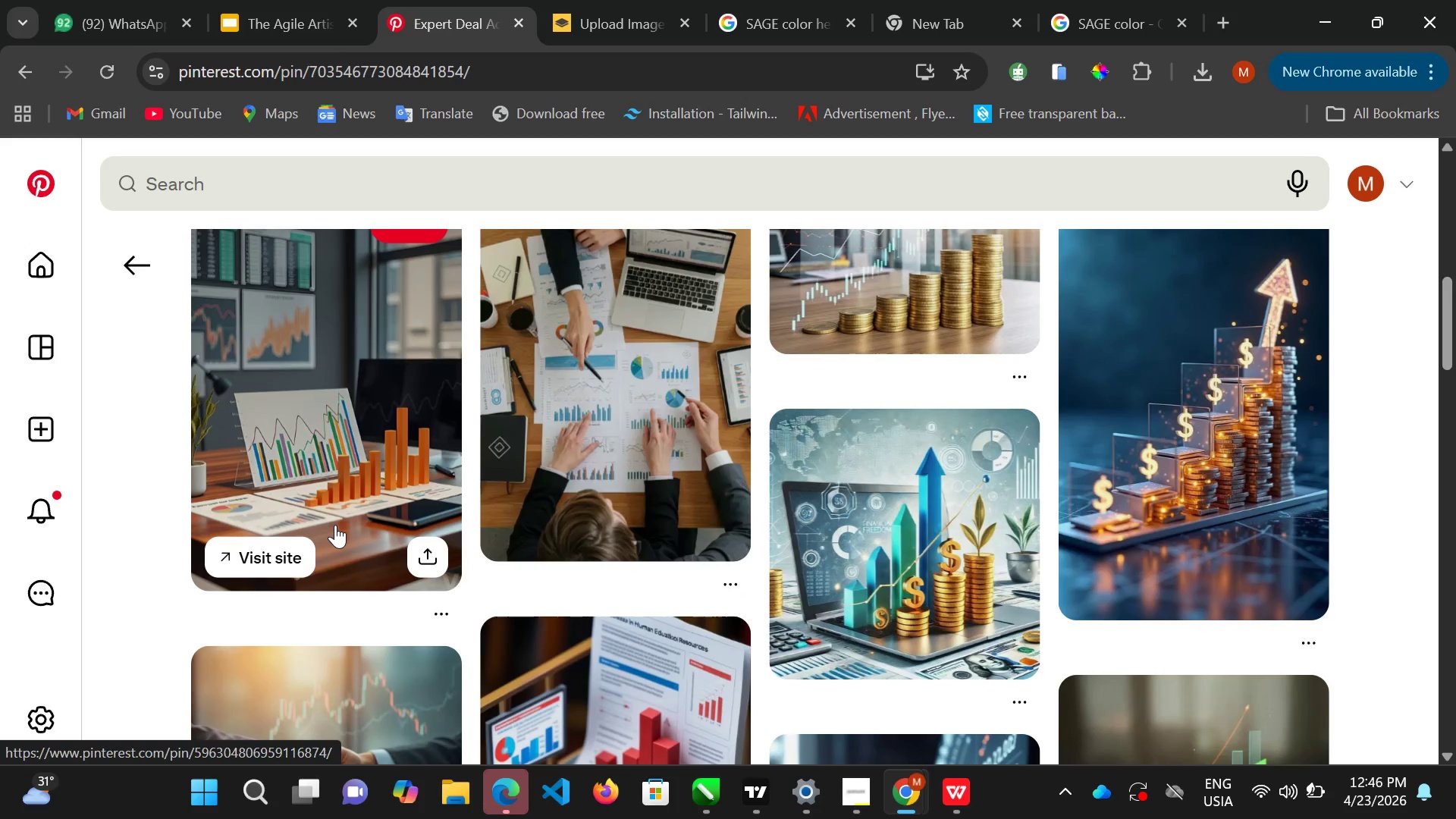 
left_click([335, 525])
 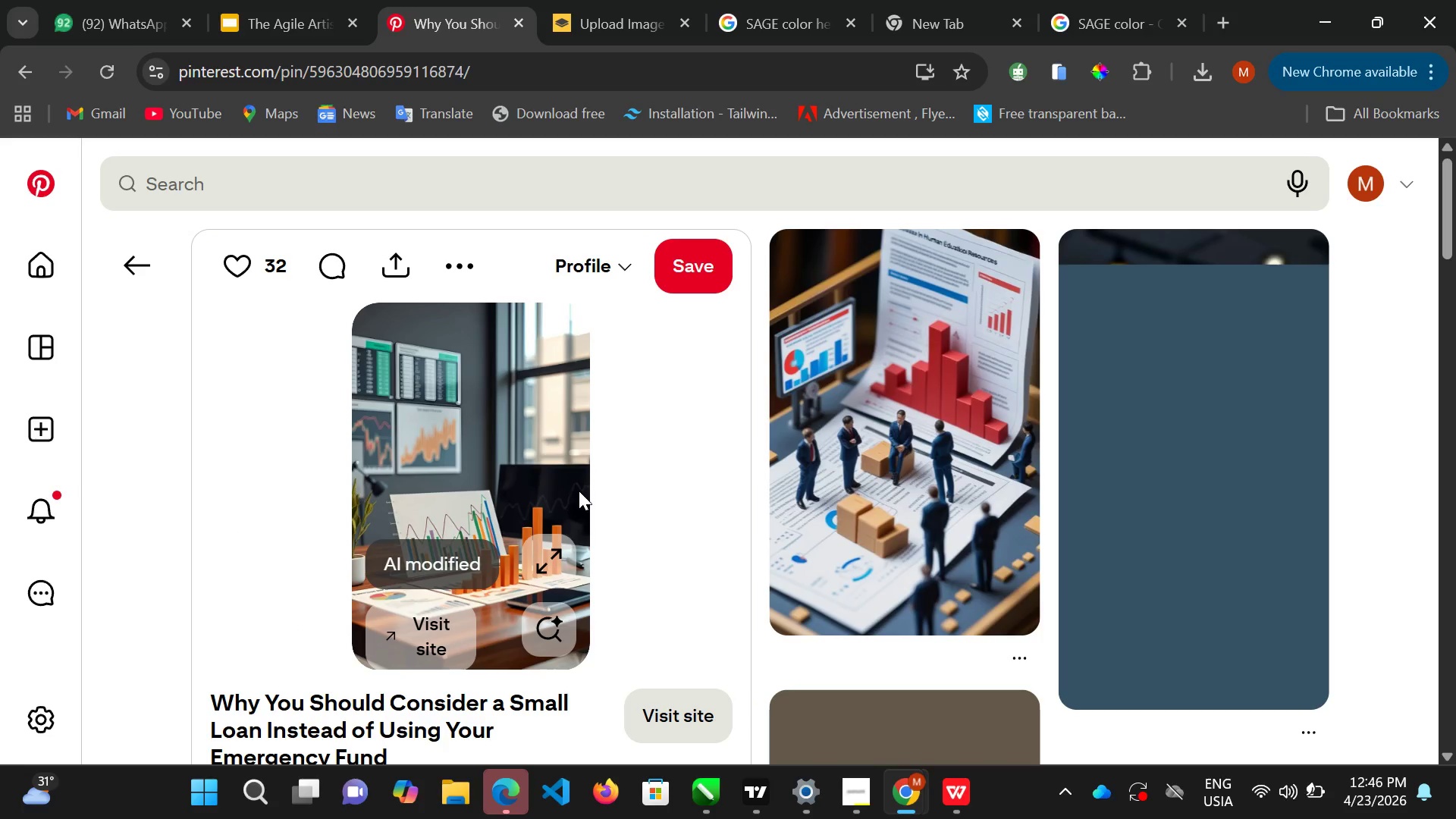 
right_click([551, 474])
 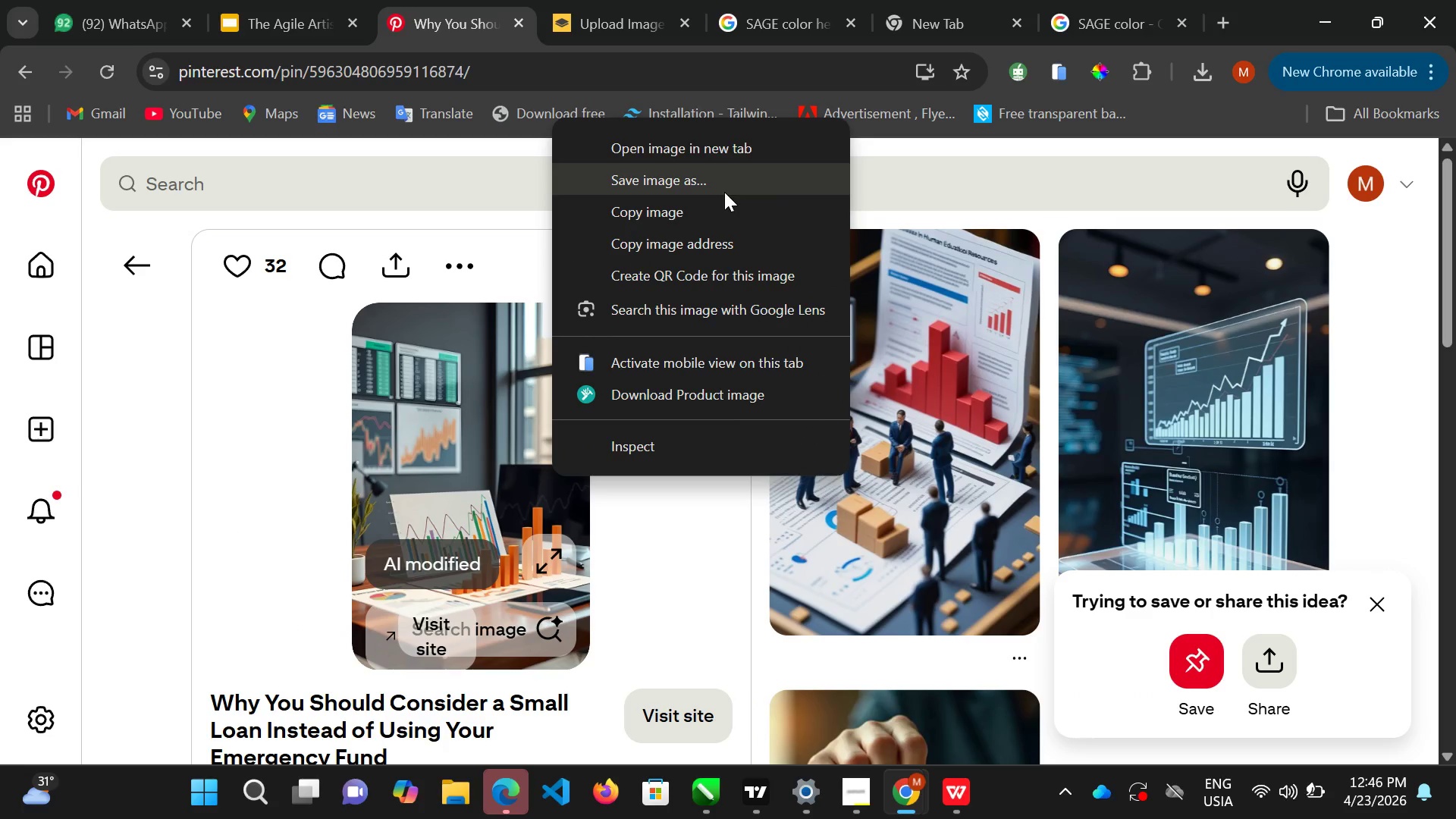 
left_click([724, 192])
 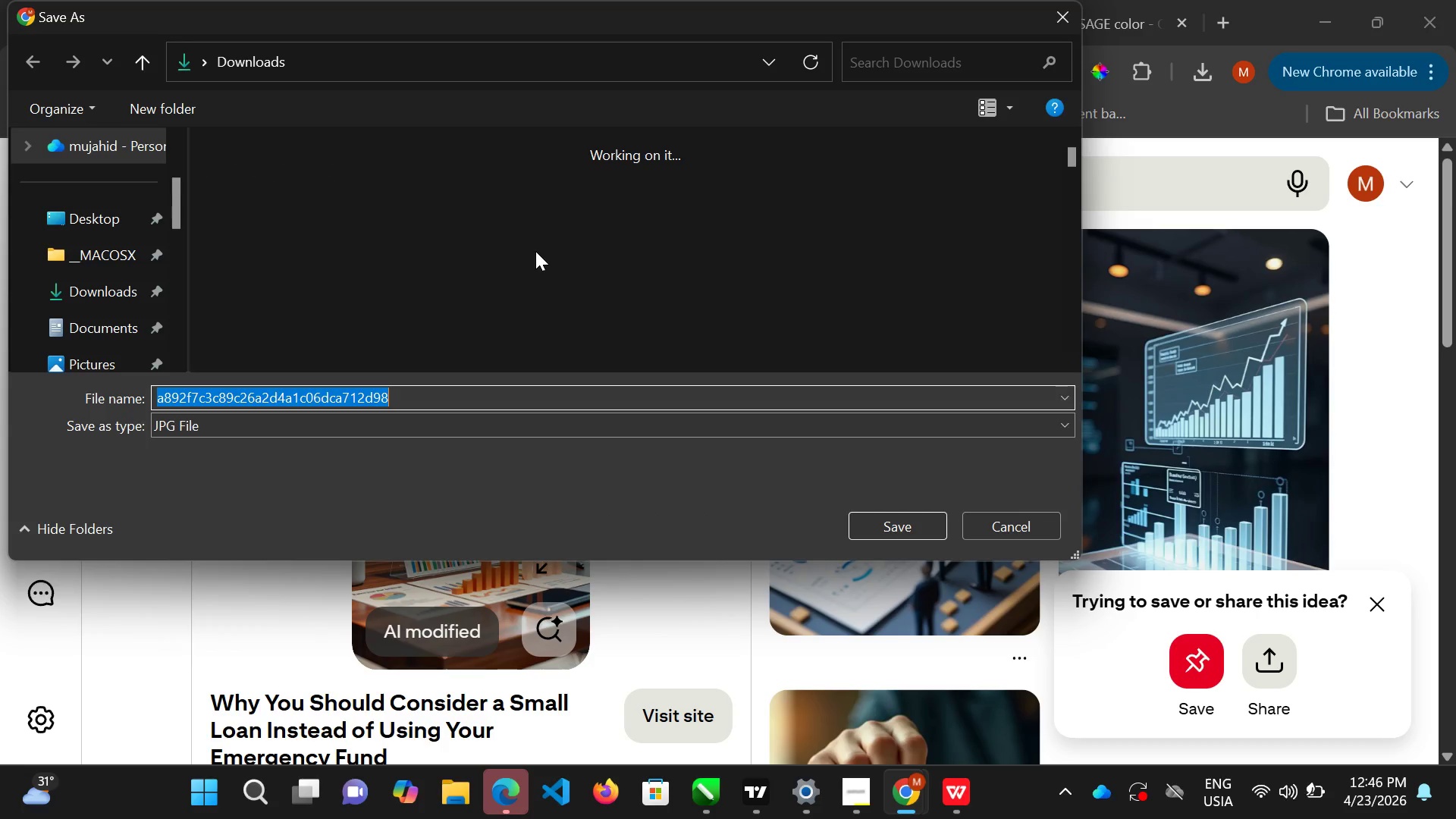 
wait(7.47)
 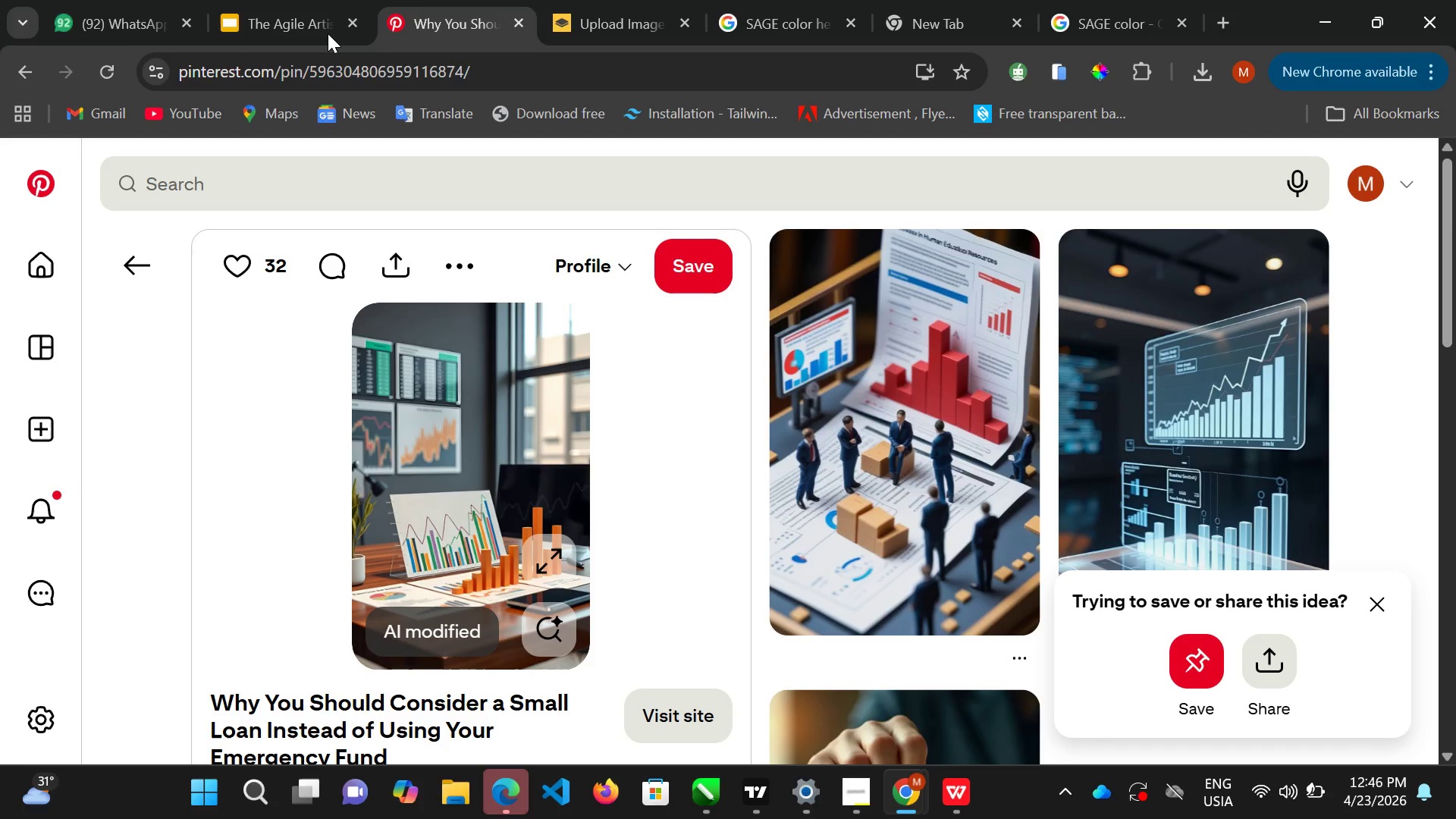 
type(scaling gap)
 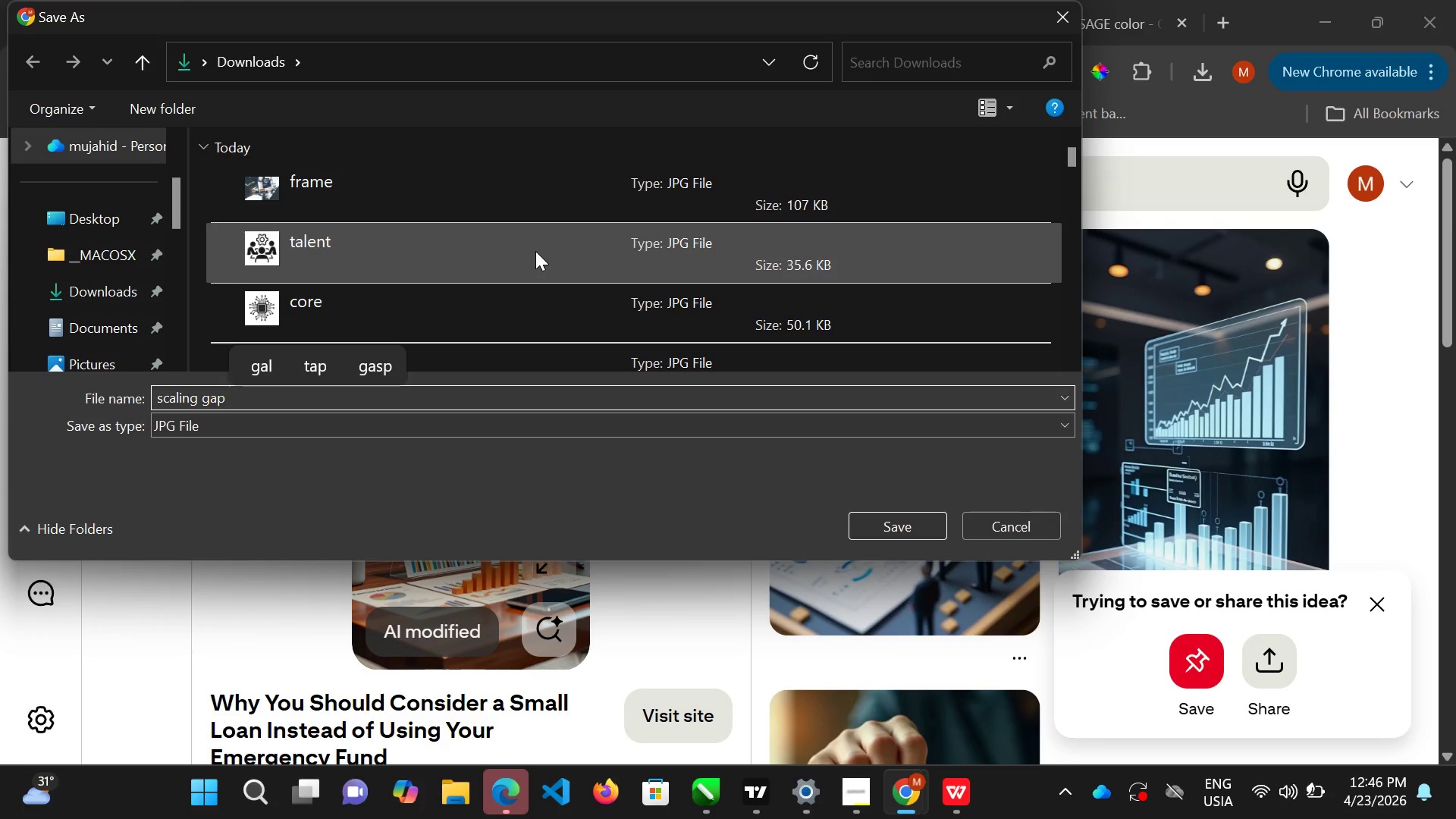 
key(Enter)
 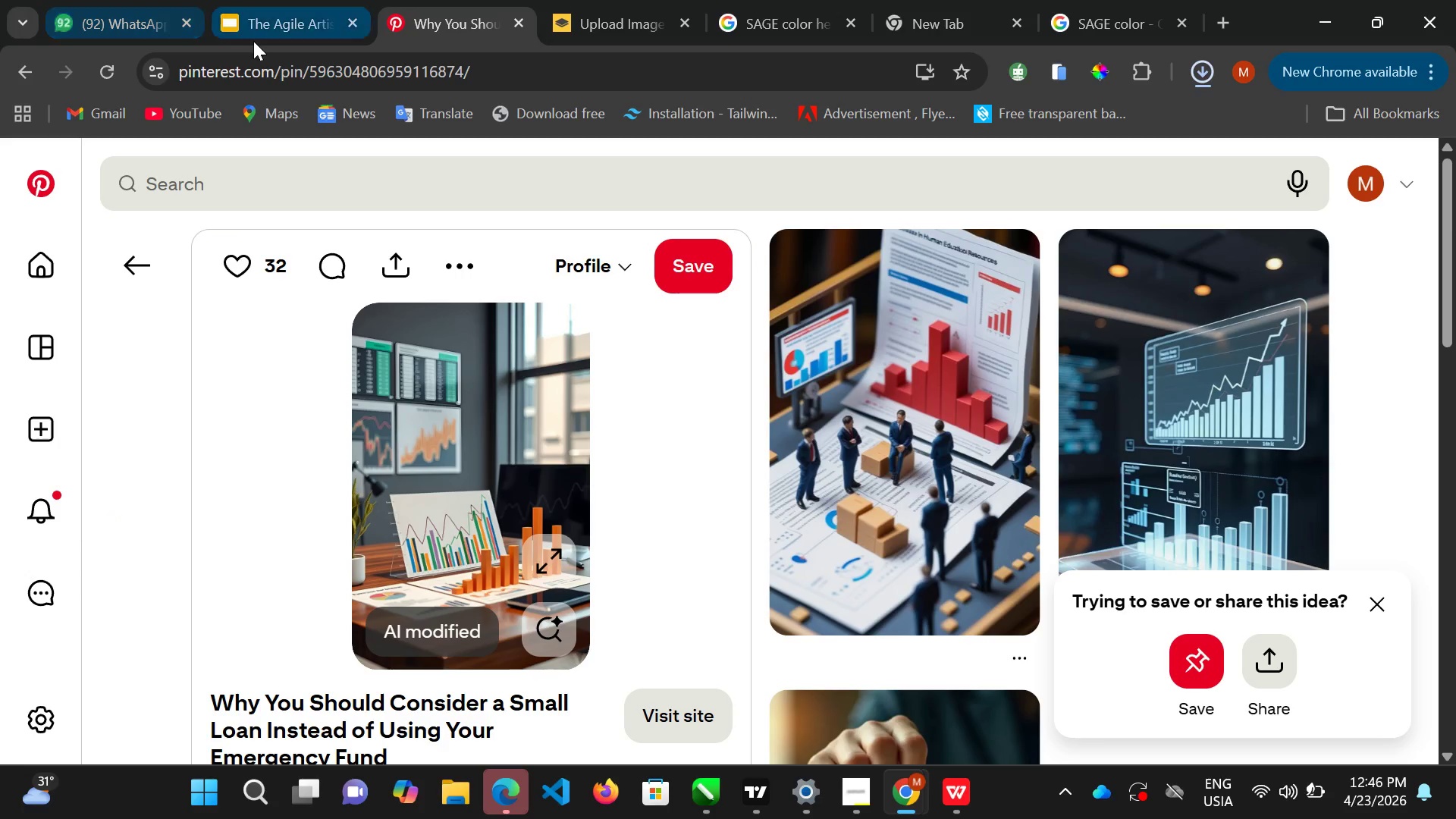 
double_click([253, 36])
 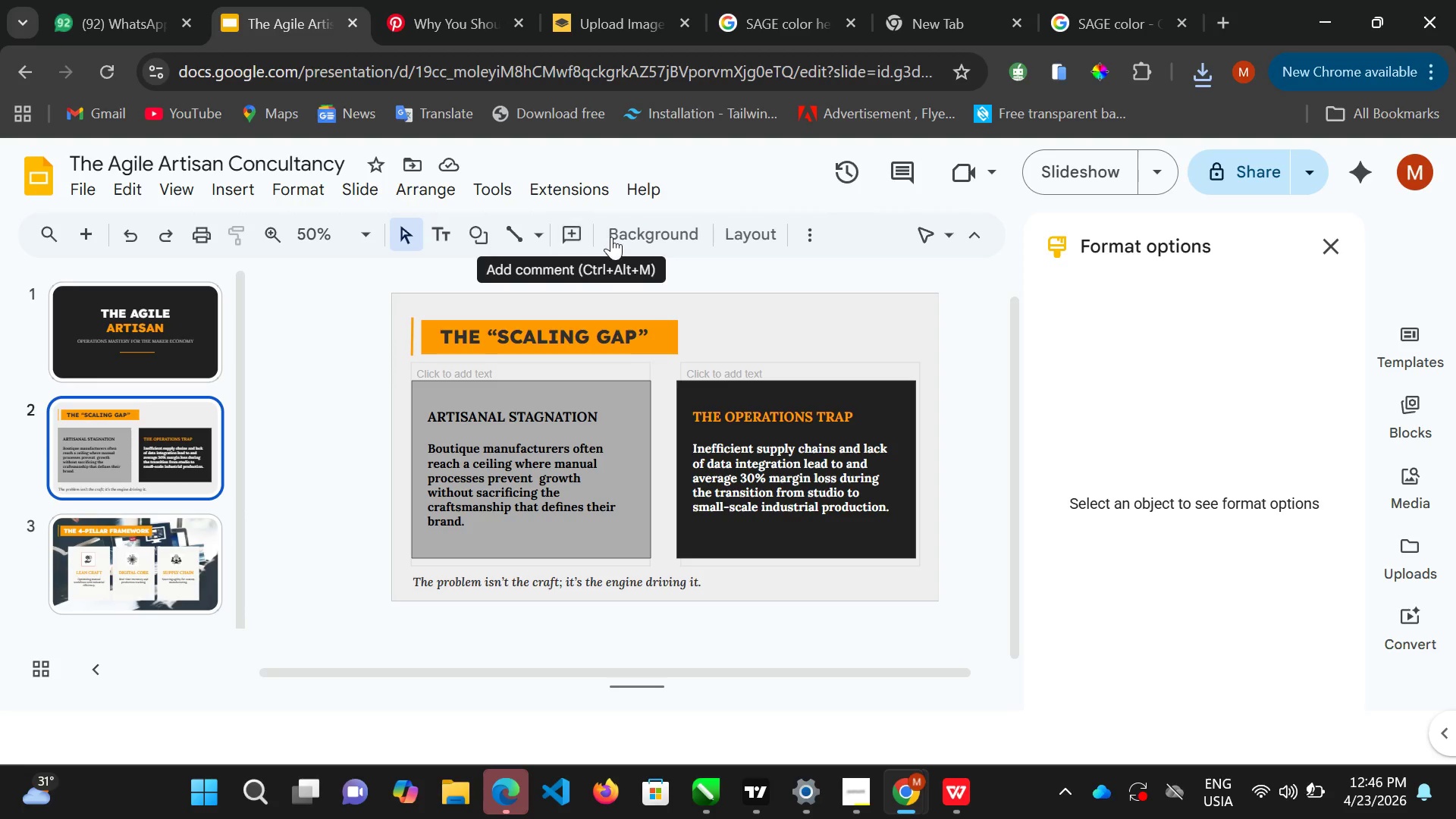 
left_click([674, 228])
 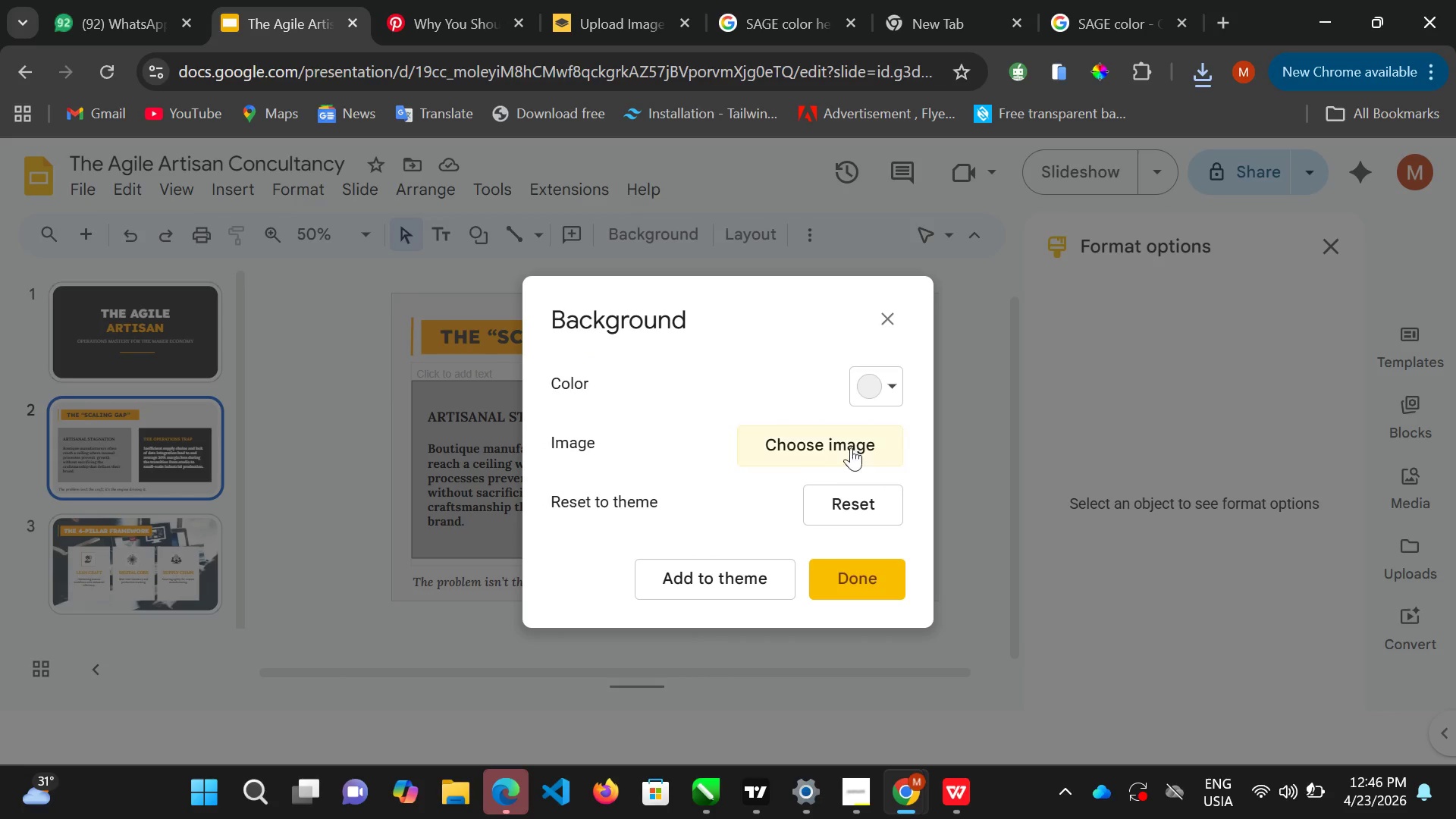 
double_click([853, 441])
 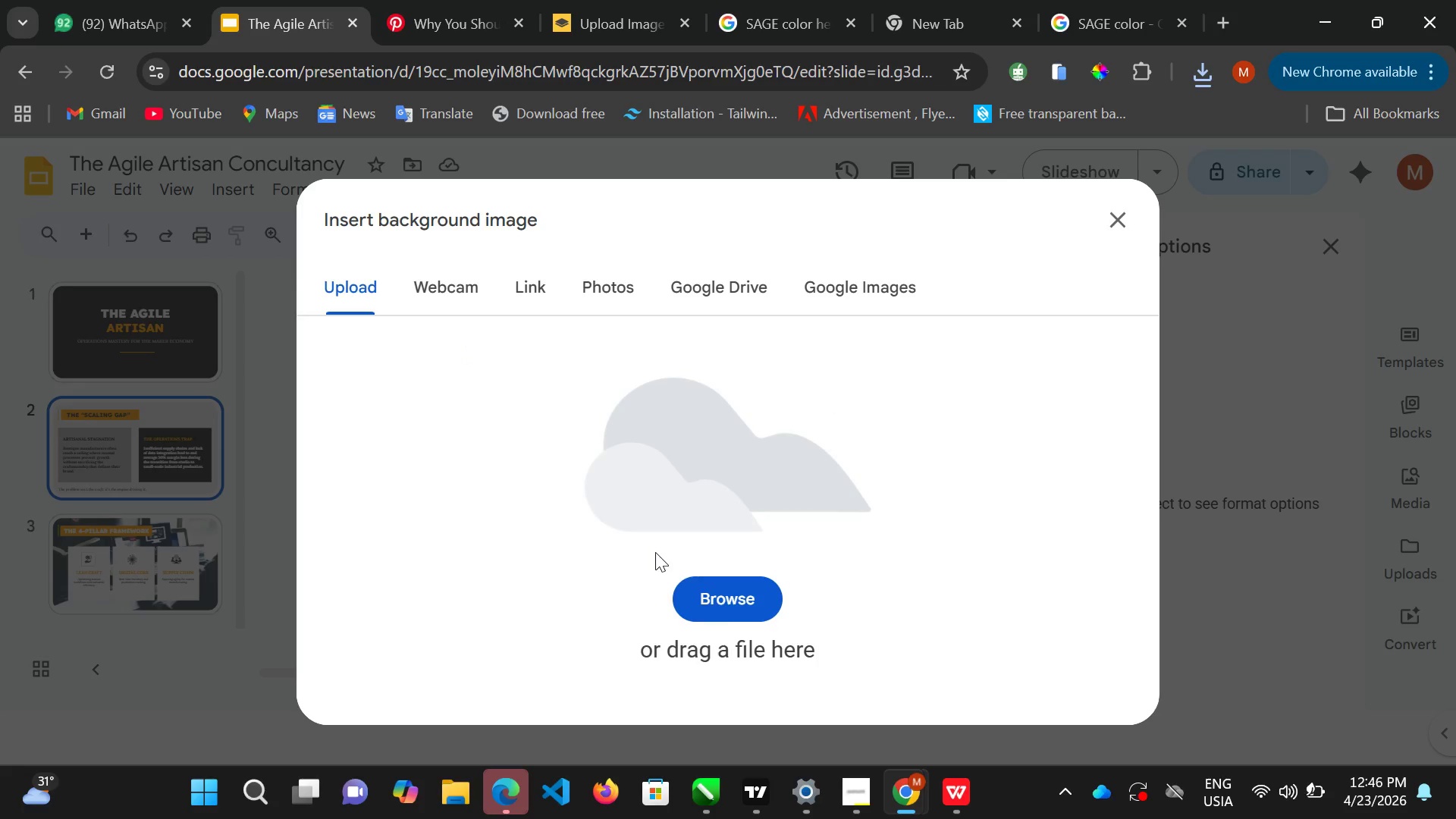 
double_click([732, 584])
 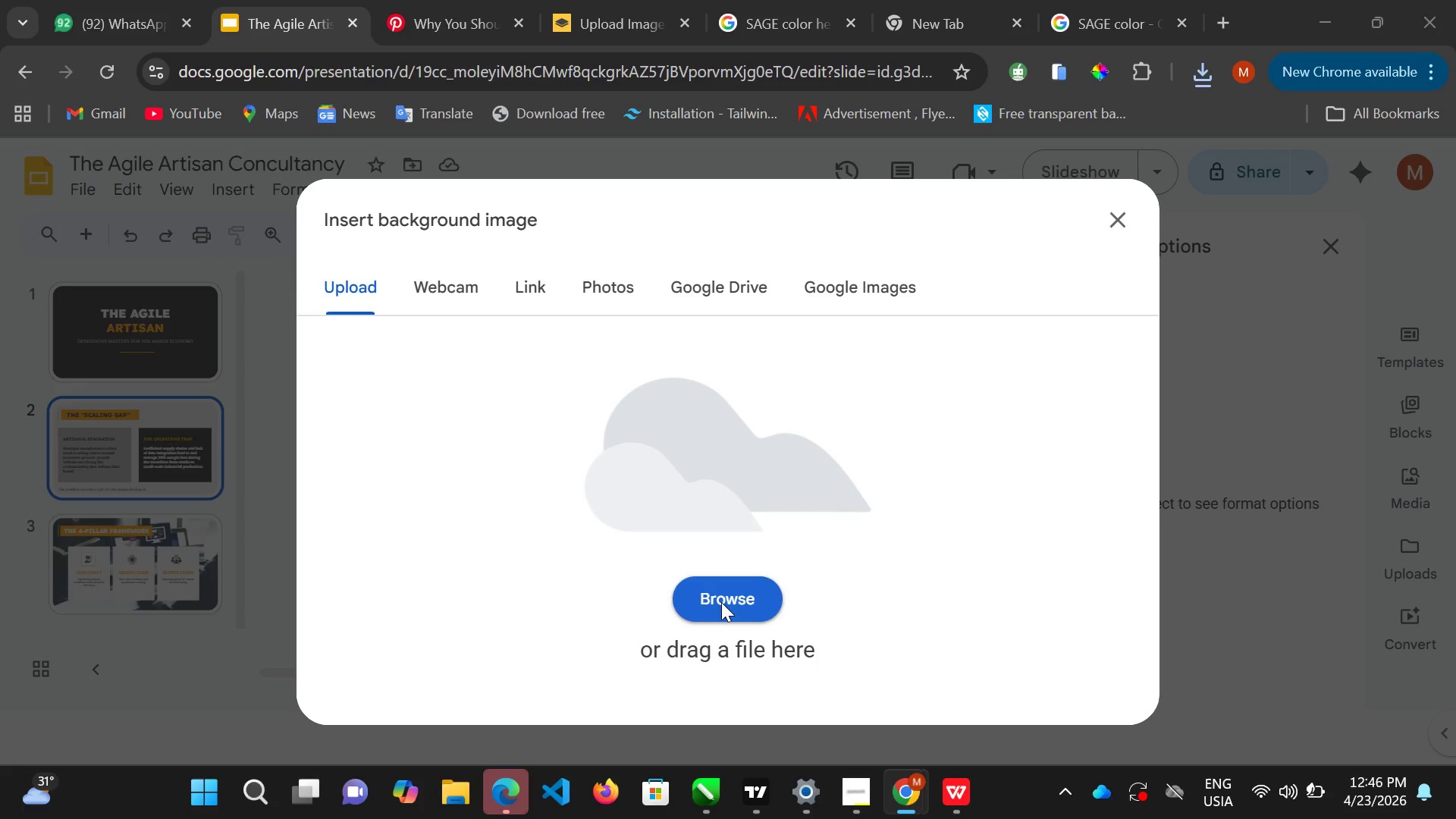 
left_click([721, 602])
 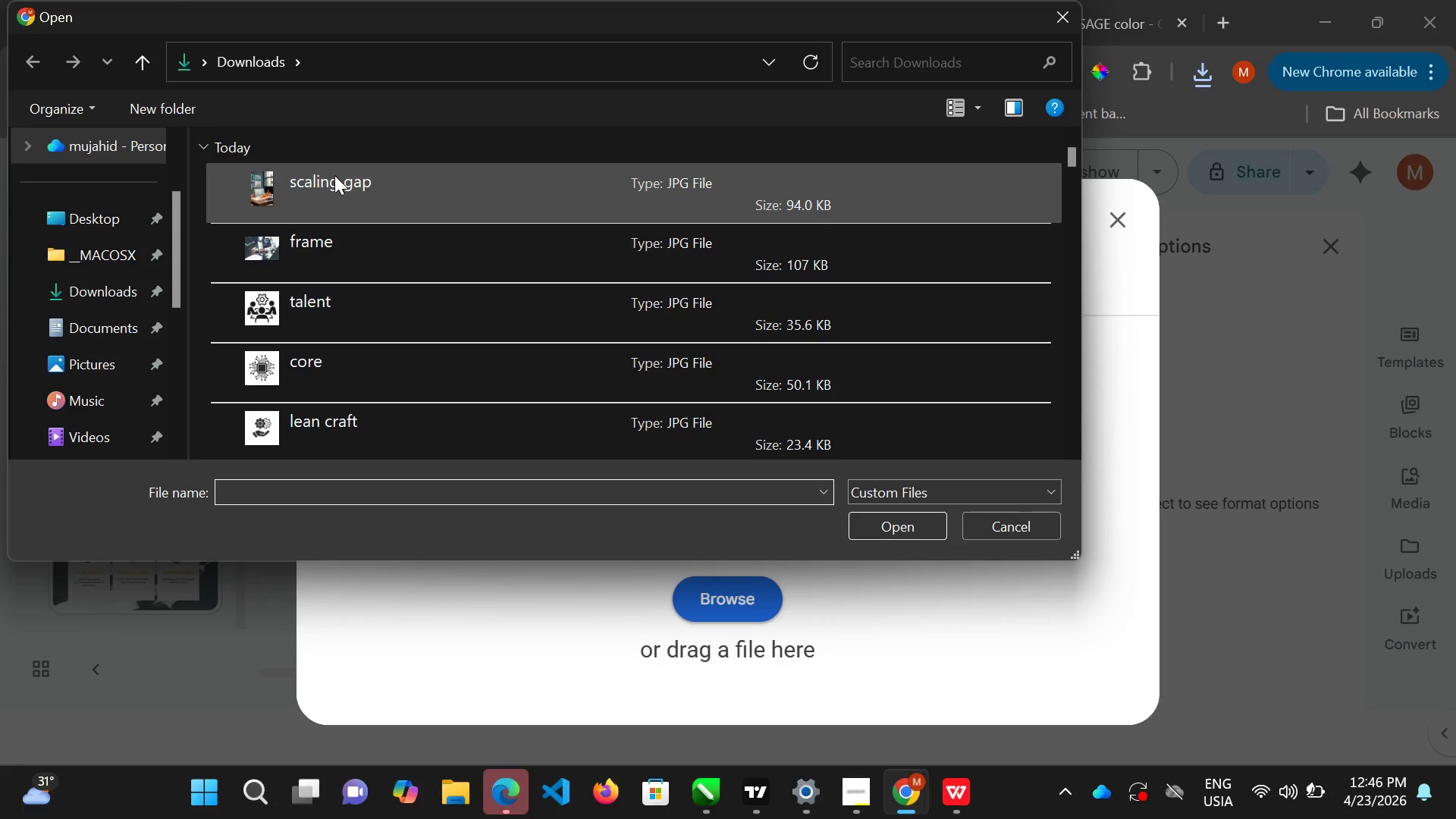 
left_click([334, 175])
 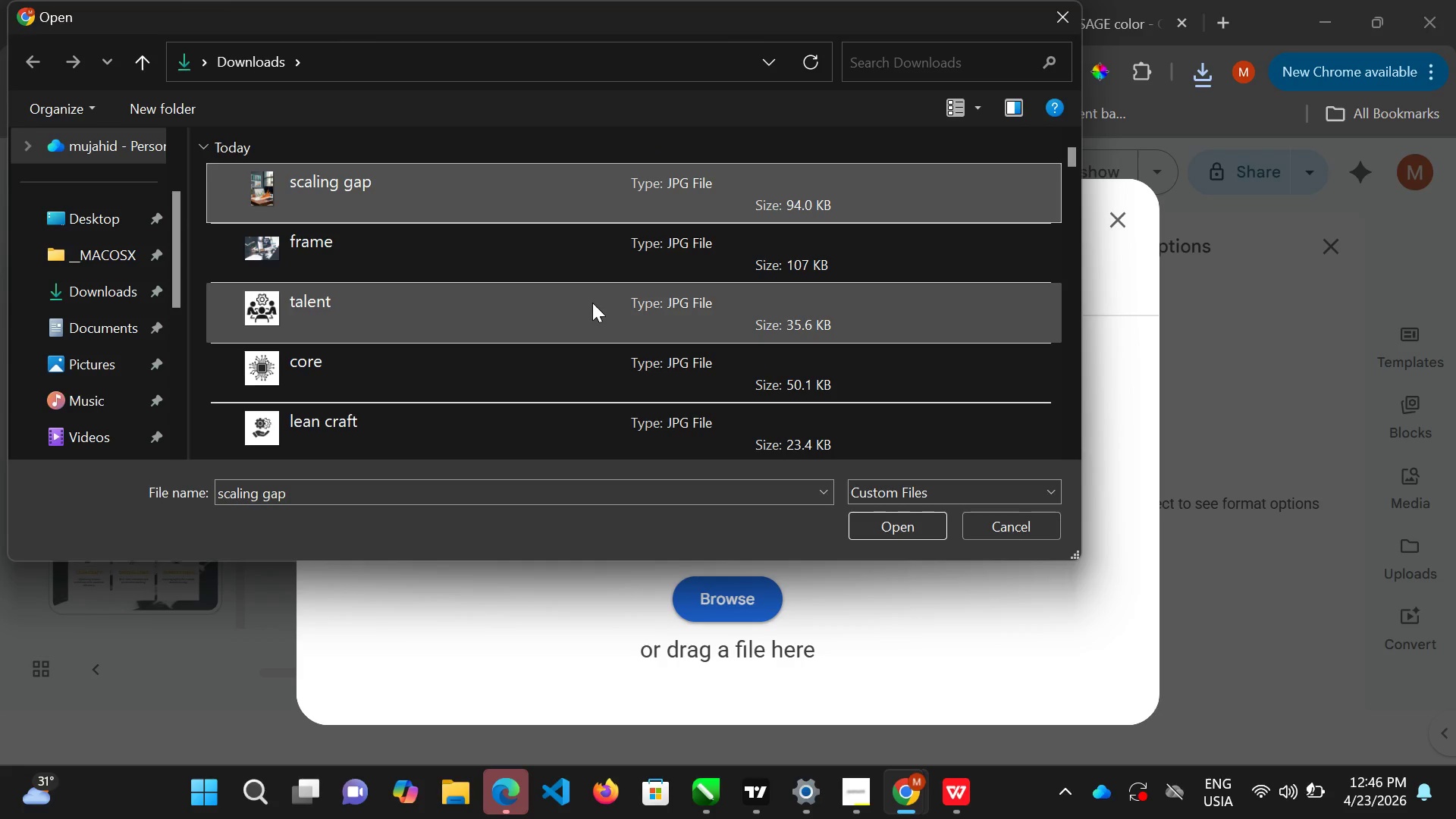 
key(Enter)
 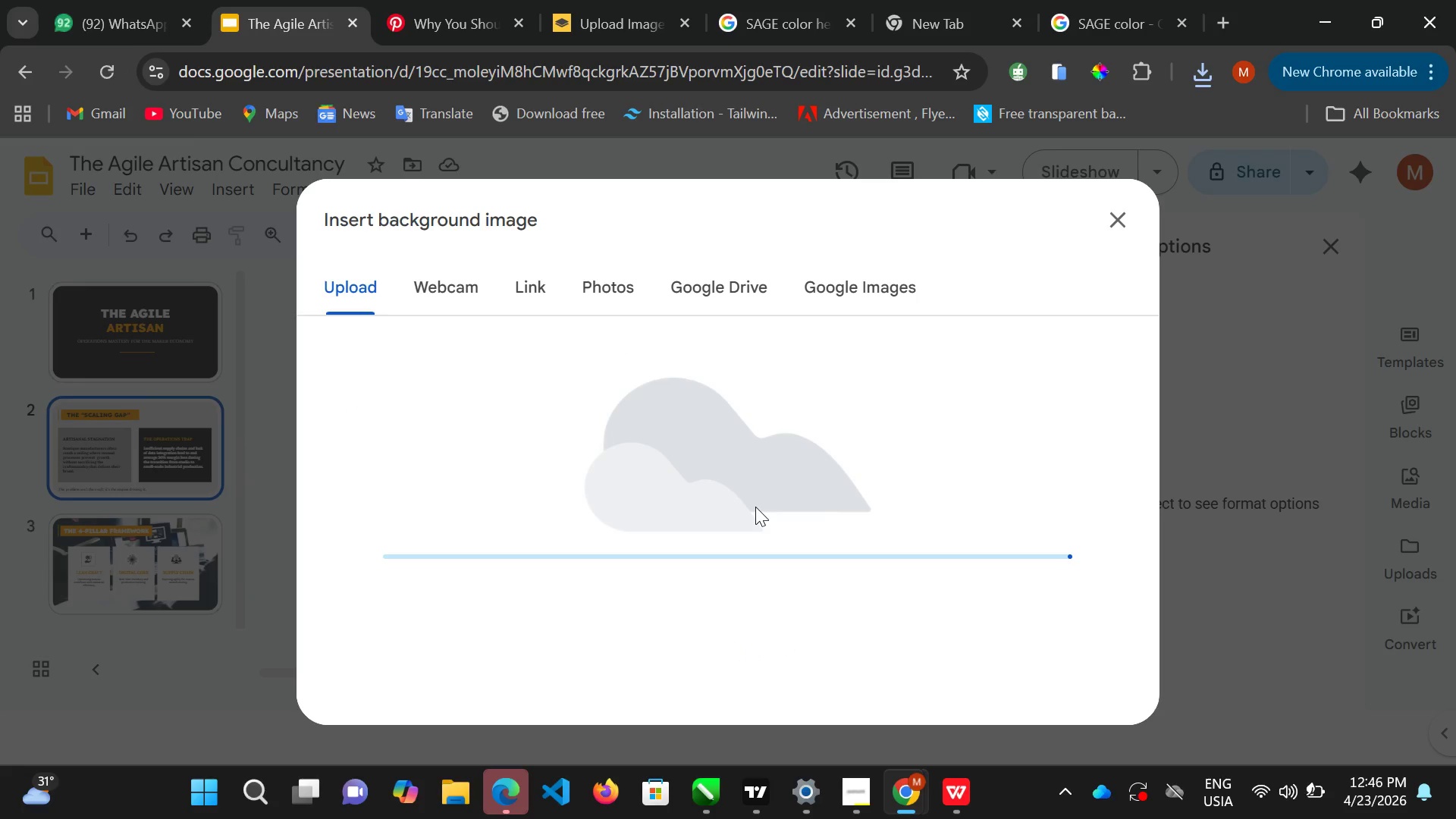 
mouse_move([764, 510])
 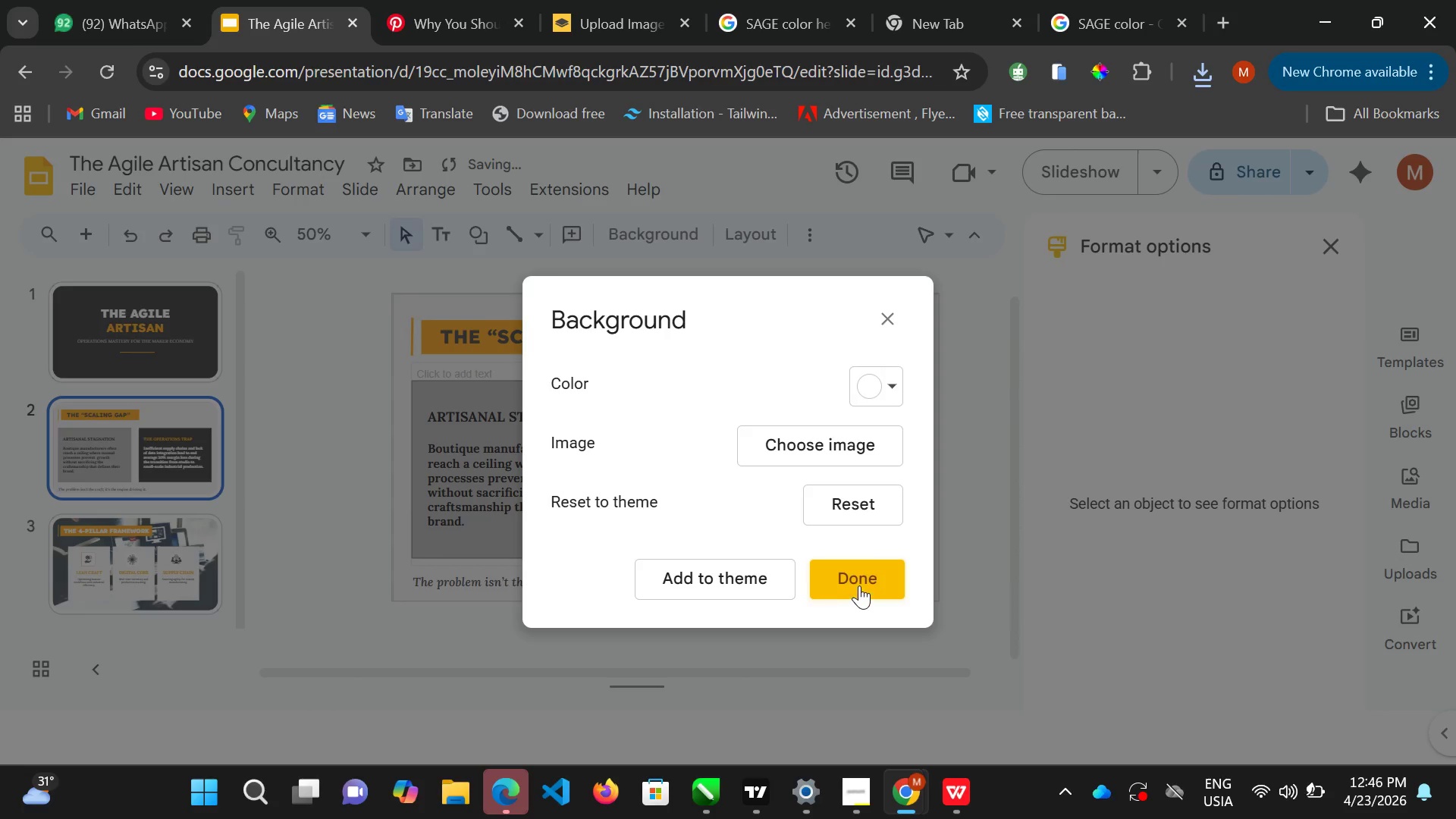 
left_click([859, 585])
 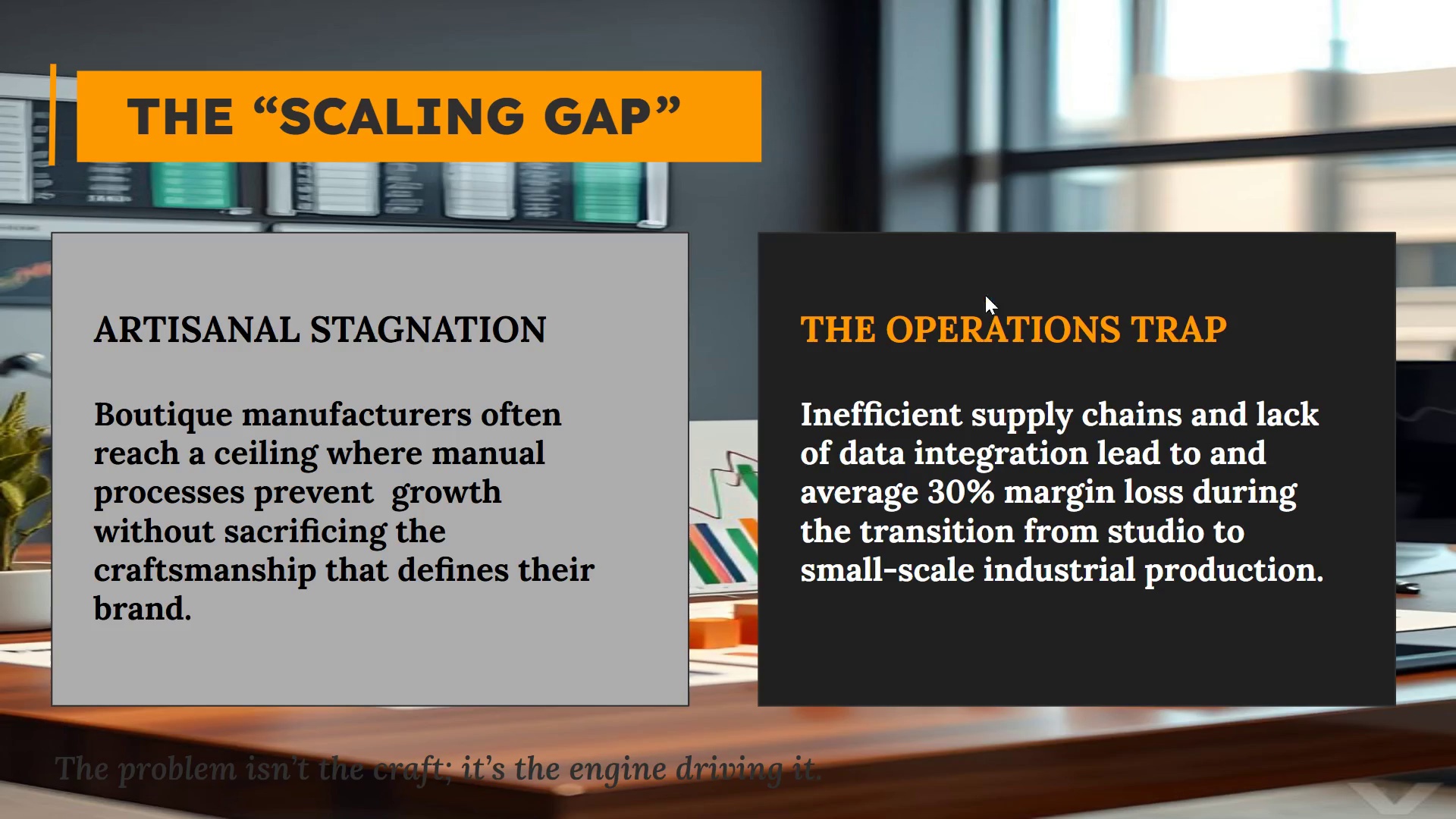 
wait(31.47)
 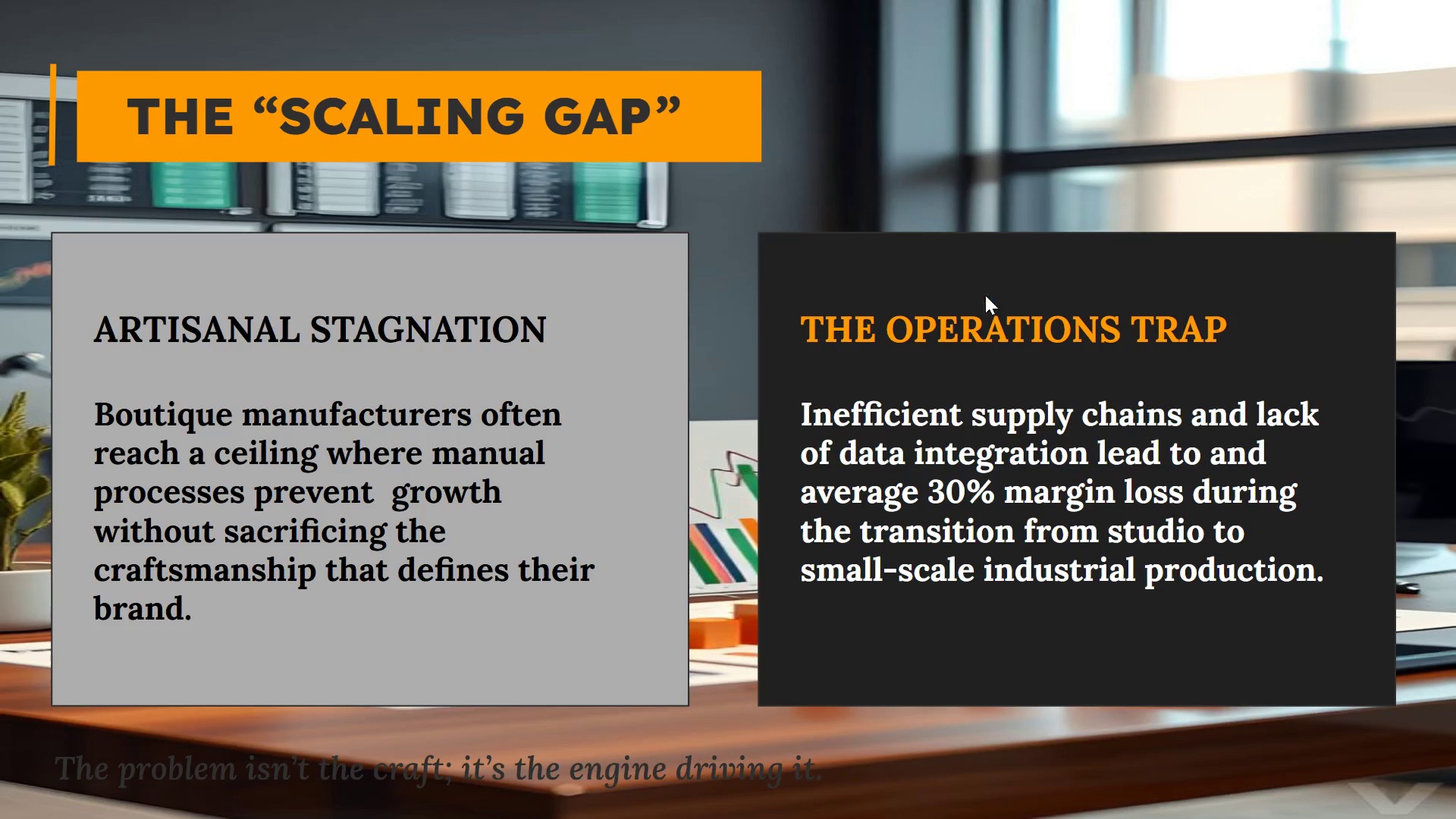 
key(Control+ControlLeft)
 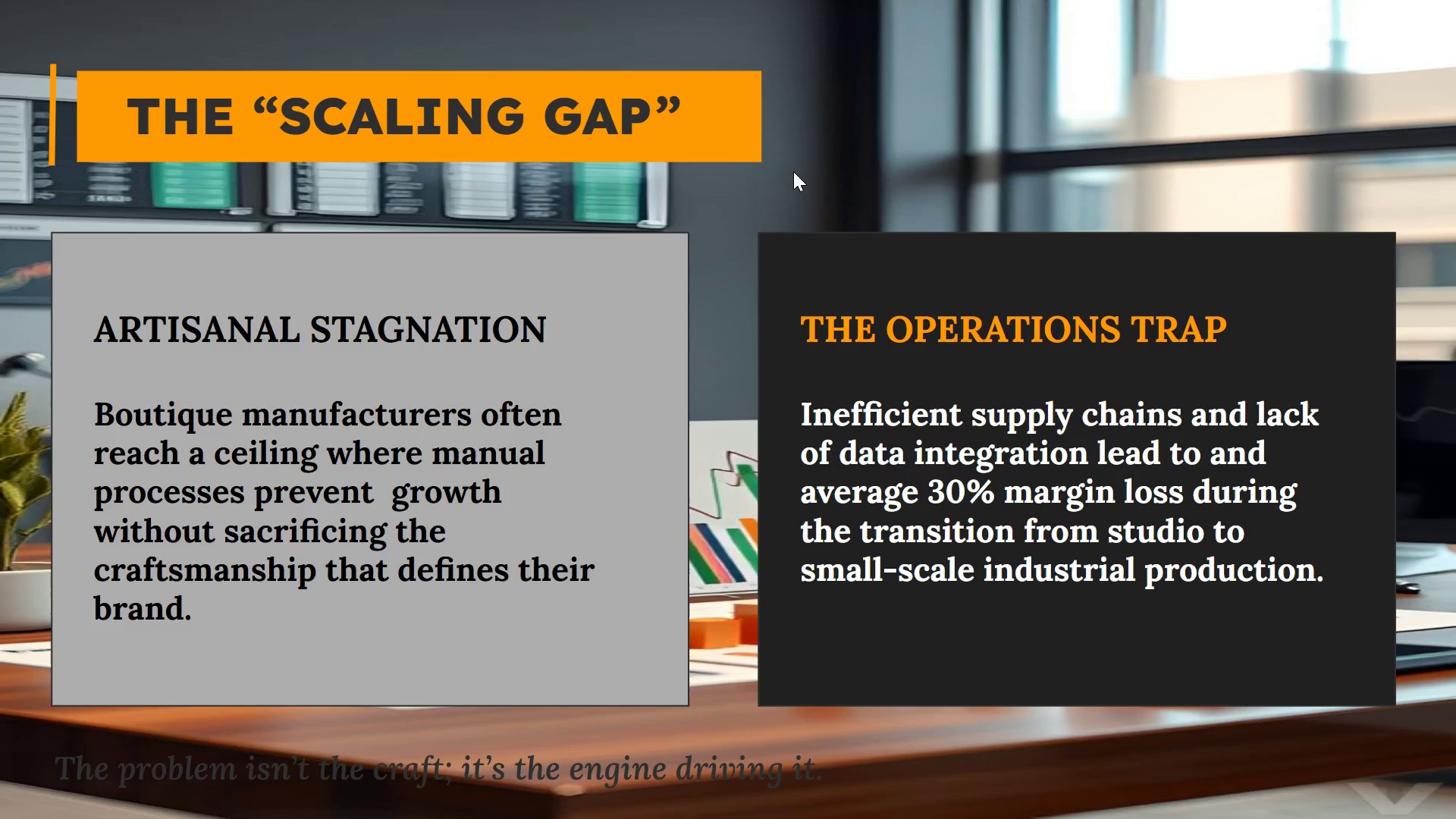 
wait(6.0)
 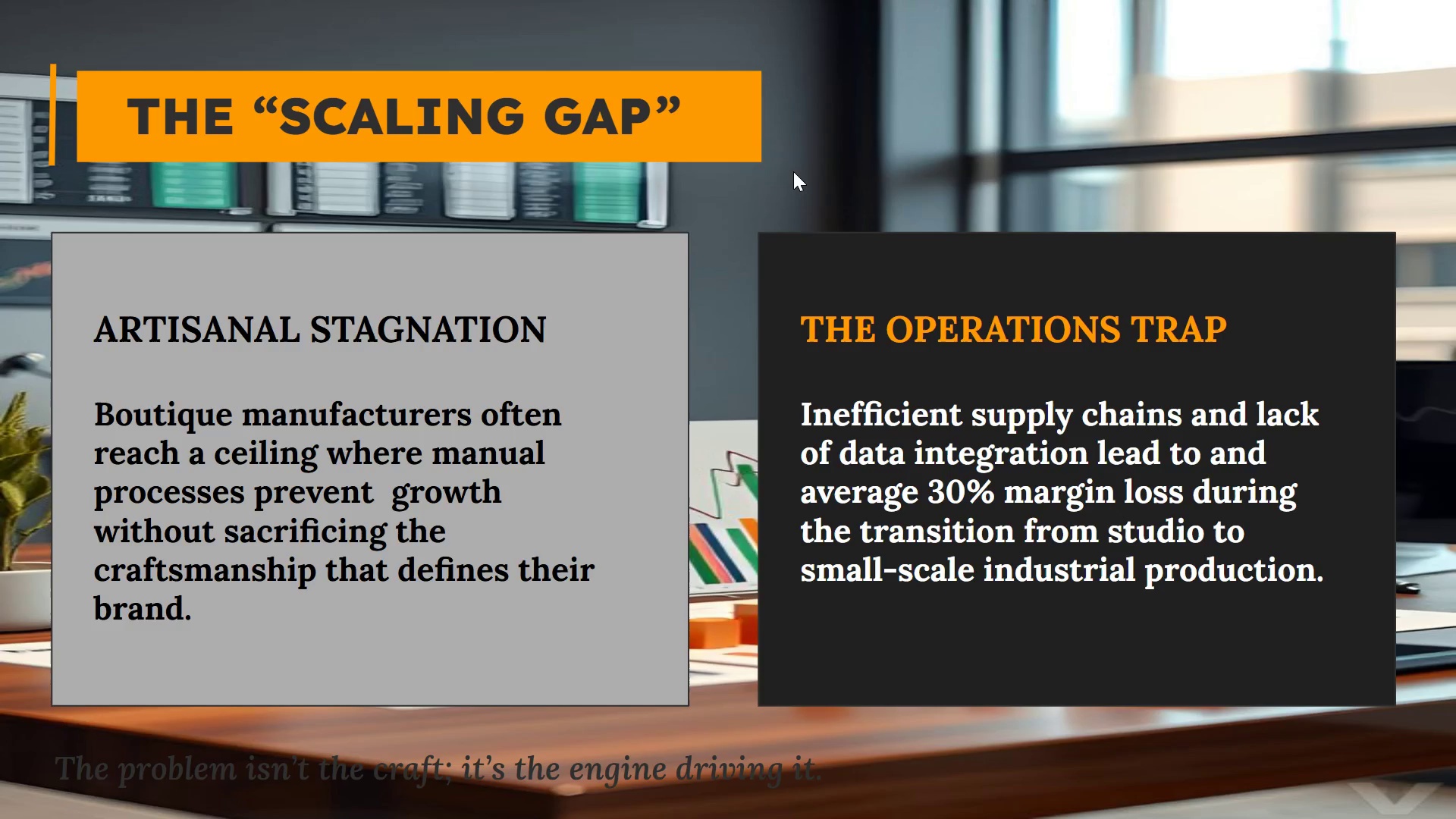 
key(Escape)
 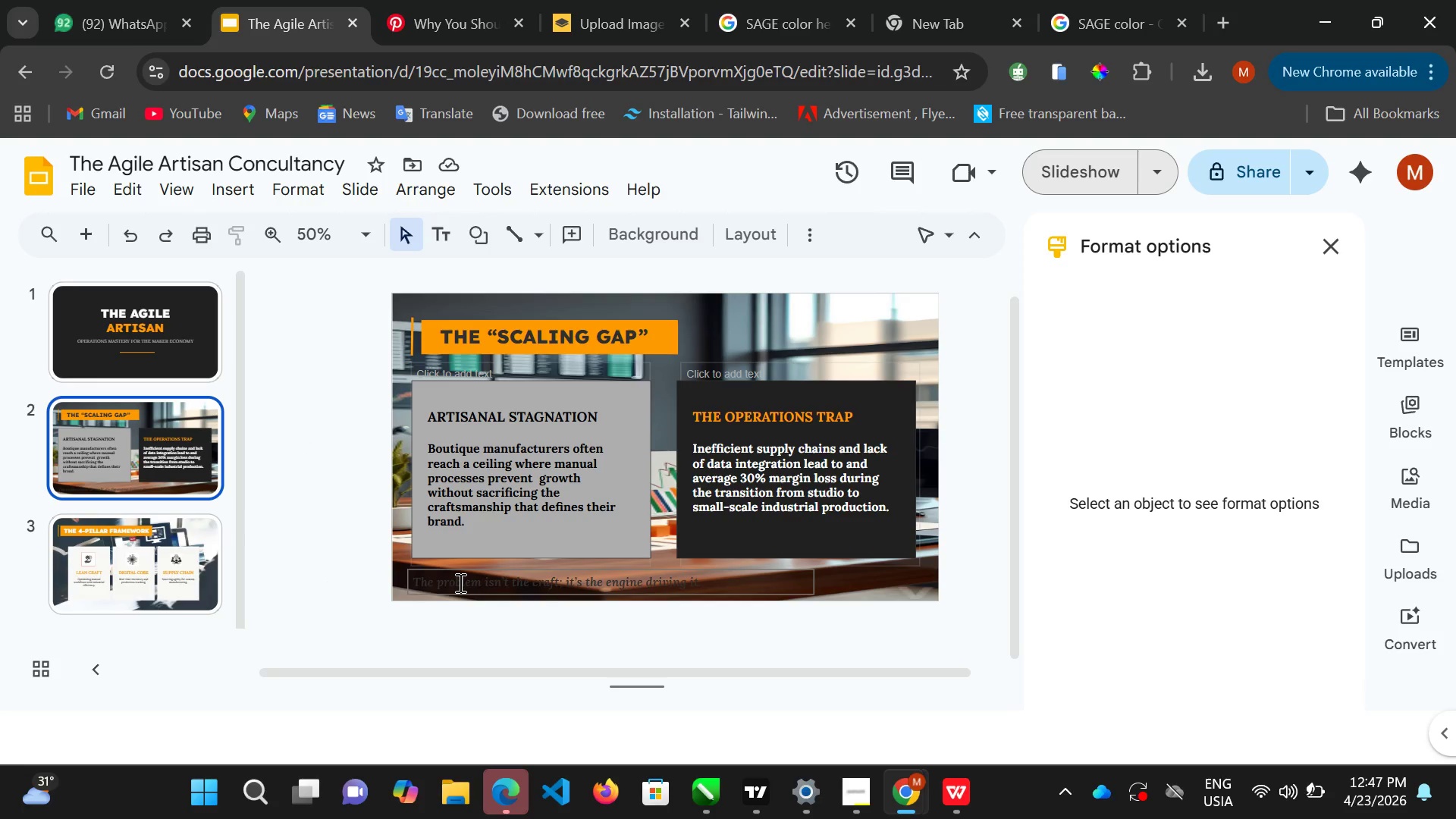 
wait(7.23)
 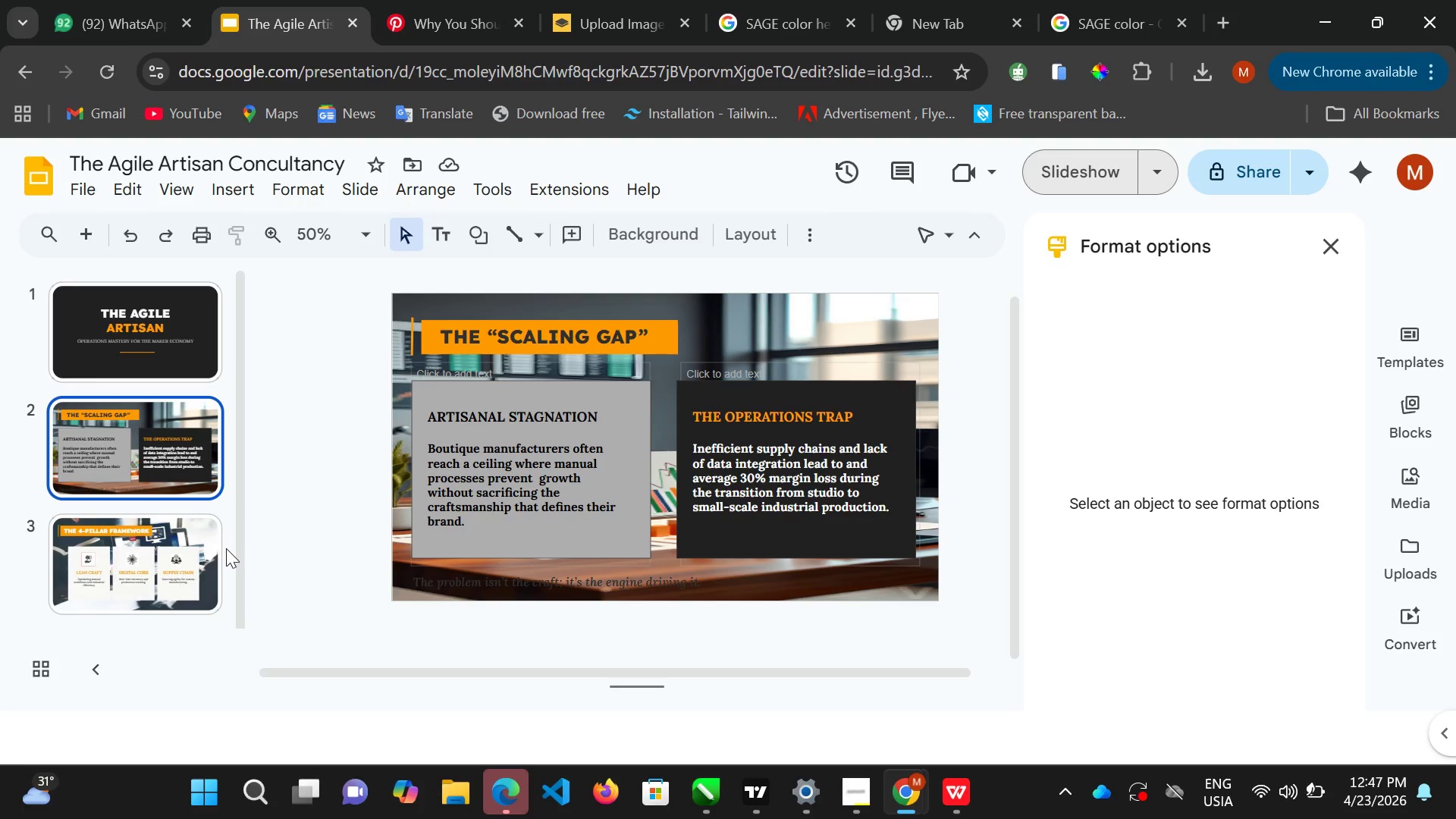 
key(Control+A)
 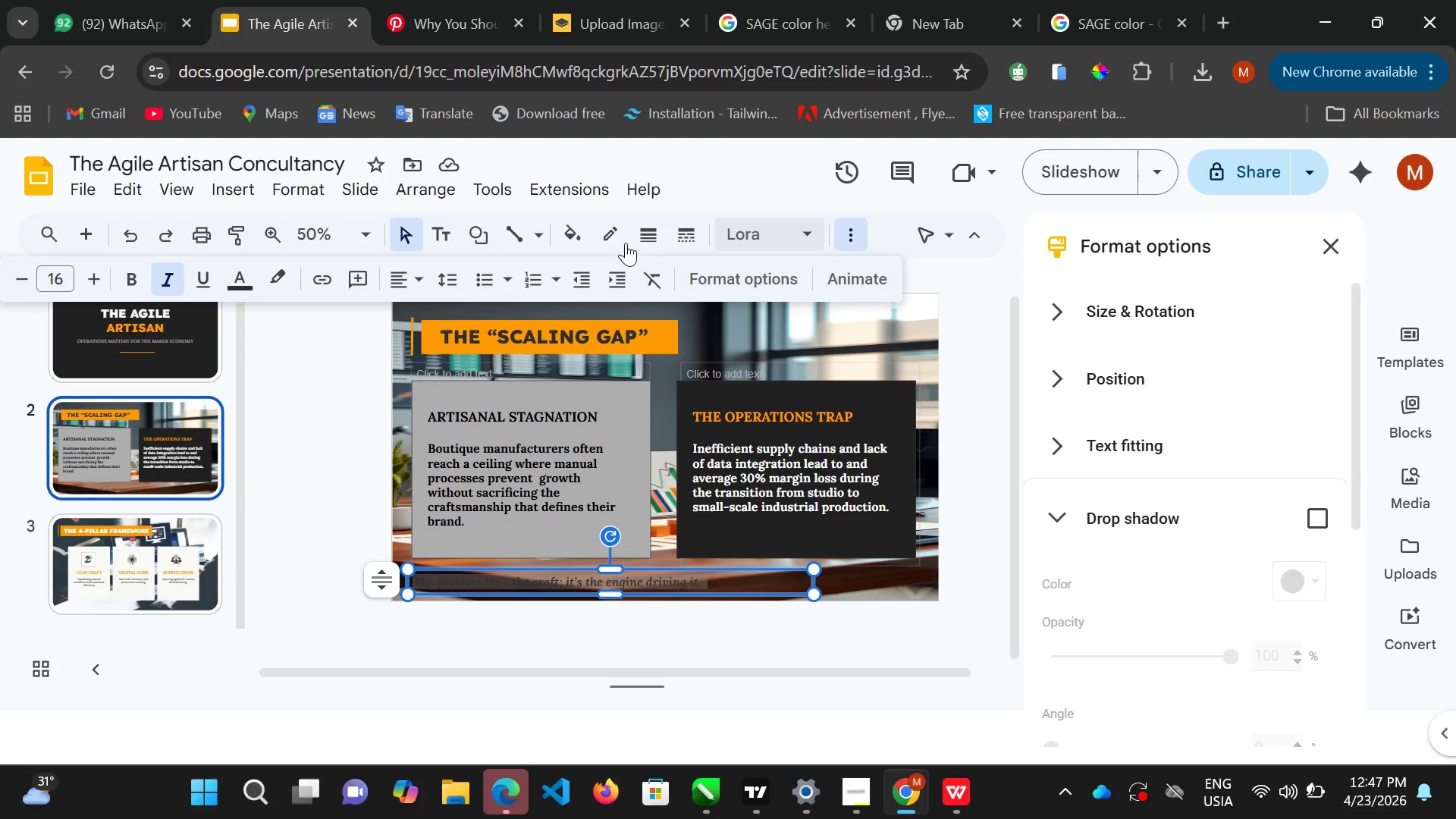 
left_click([236, 286])
 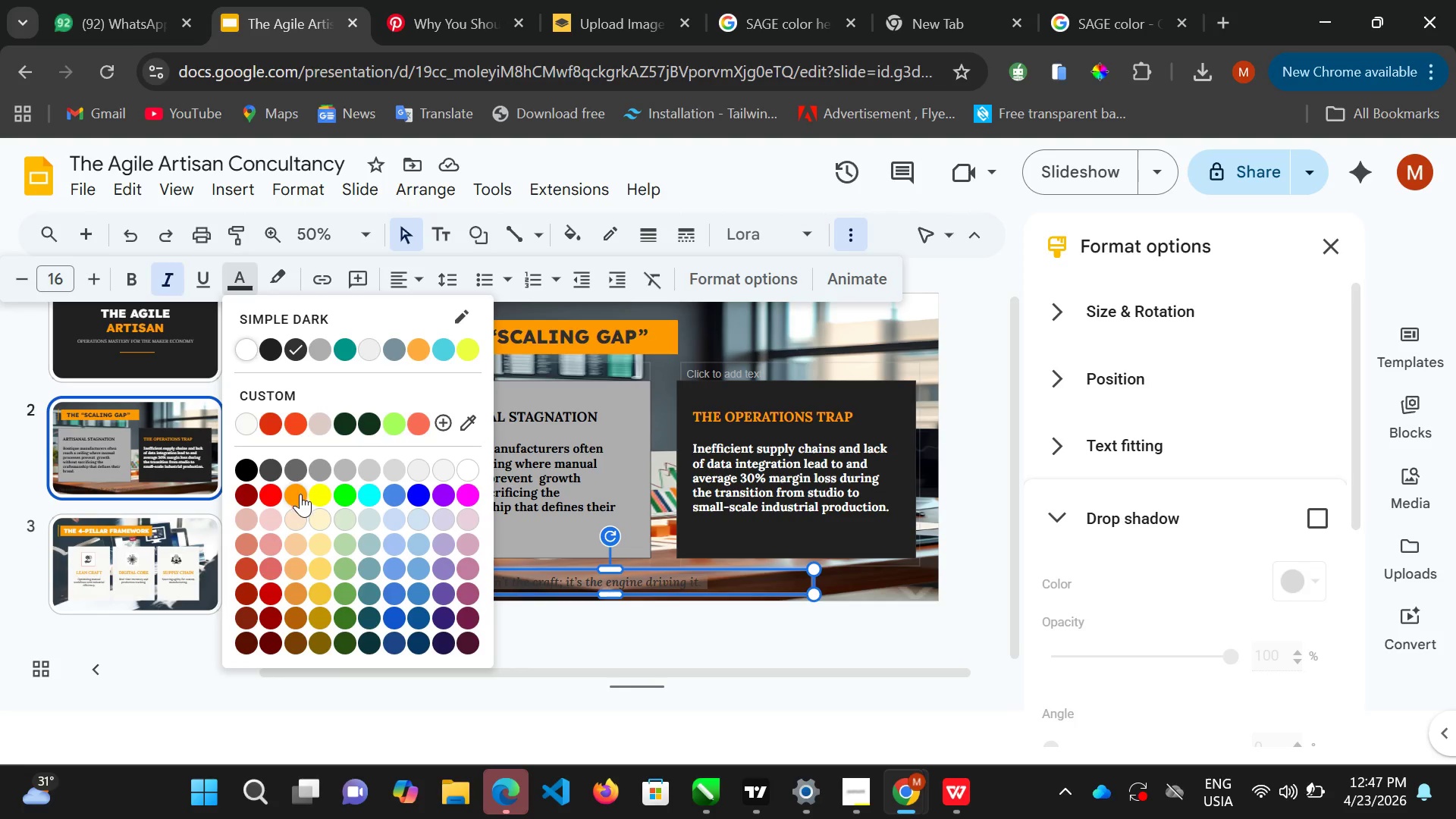 
left_click([300, 494])
 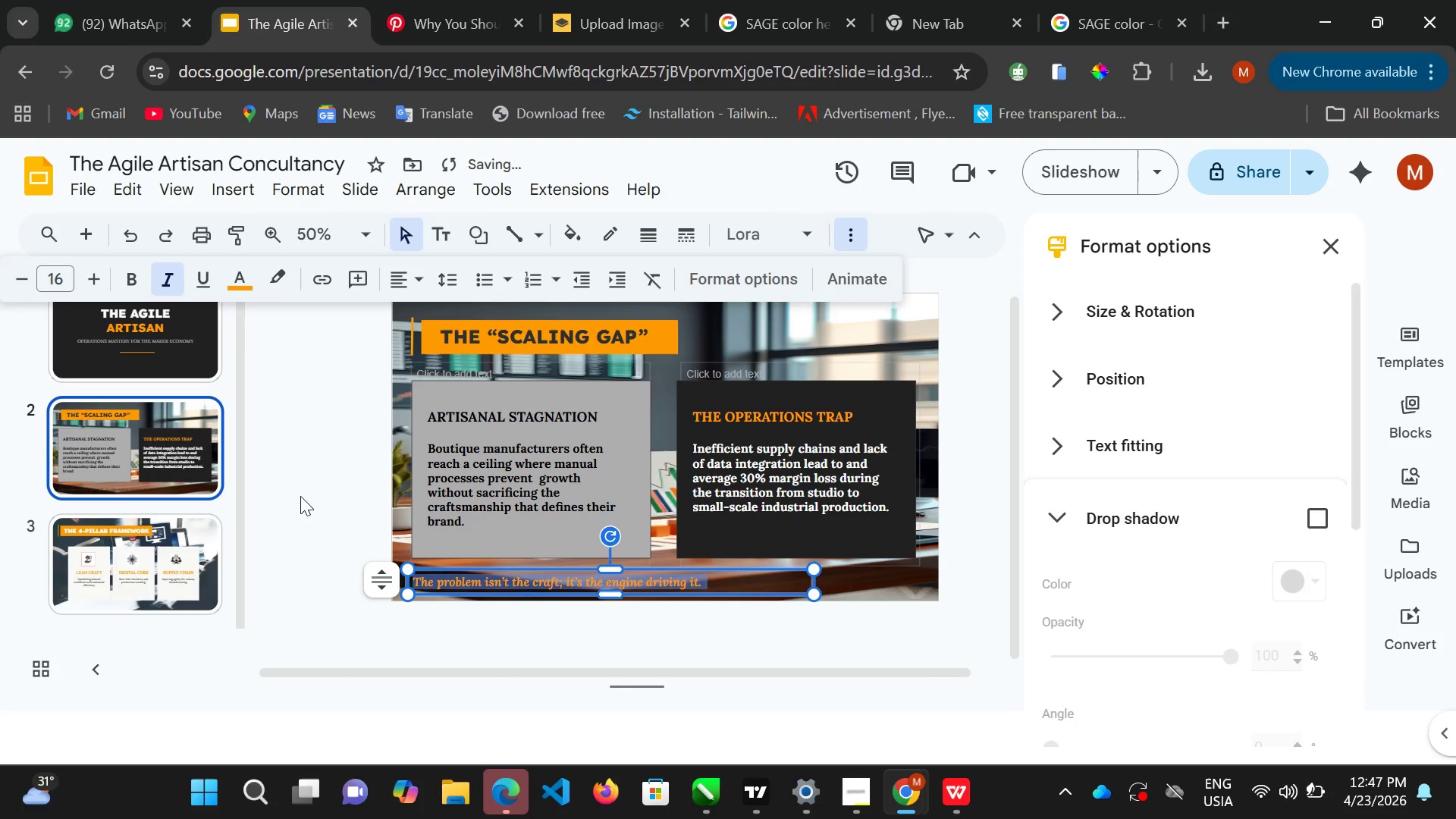 
left_click([300, 496])
 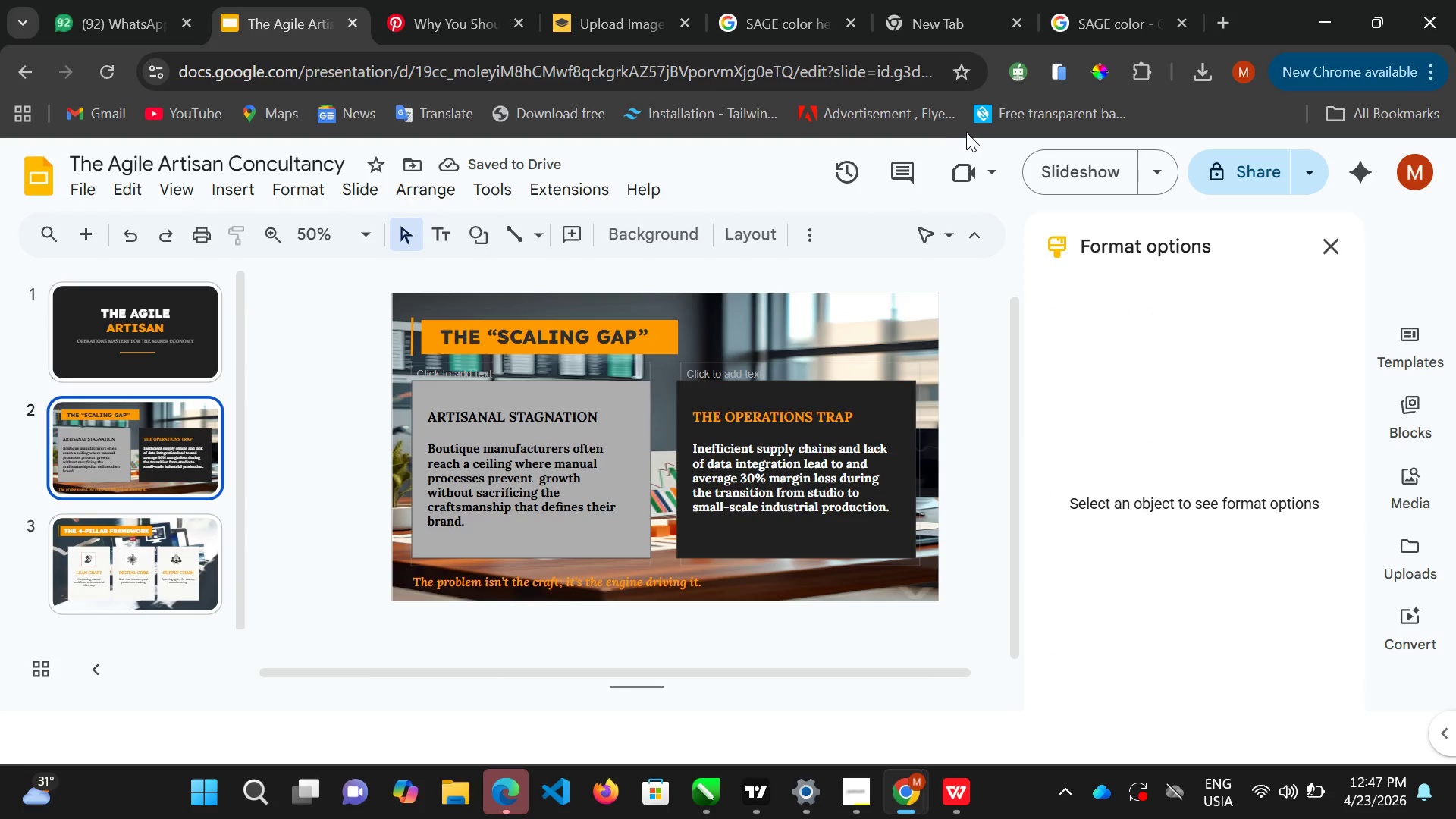 
left_click([1056, 176])
 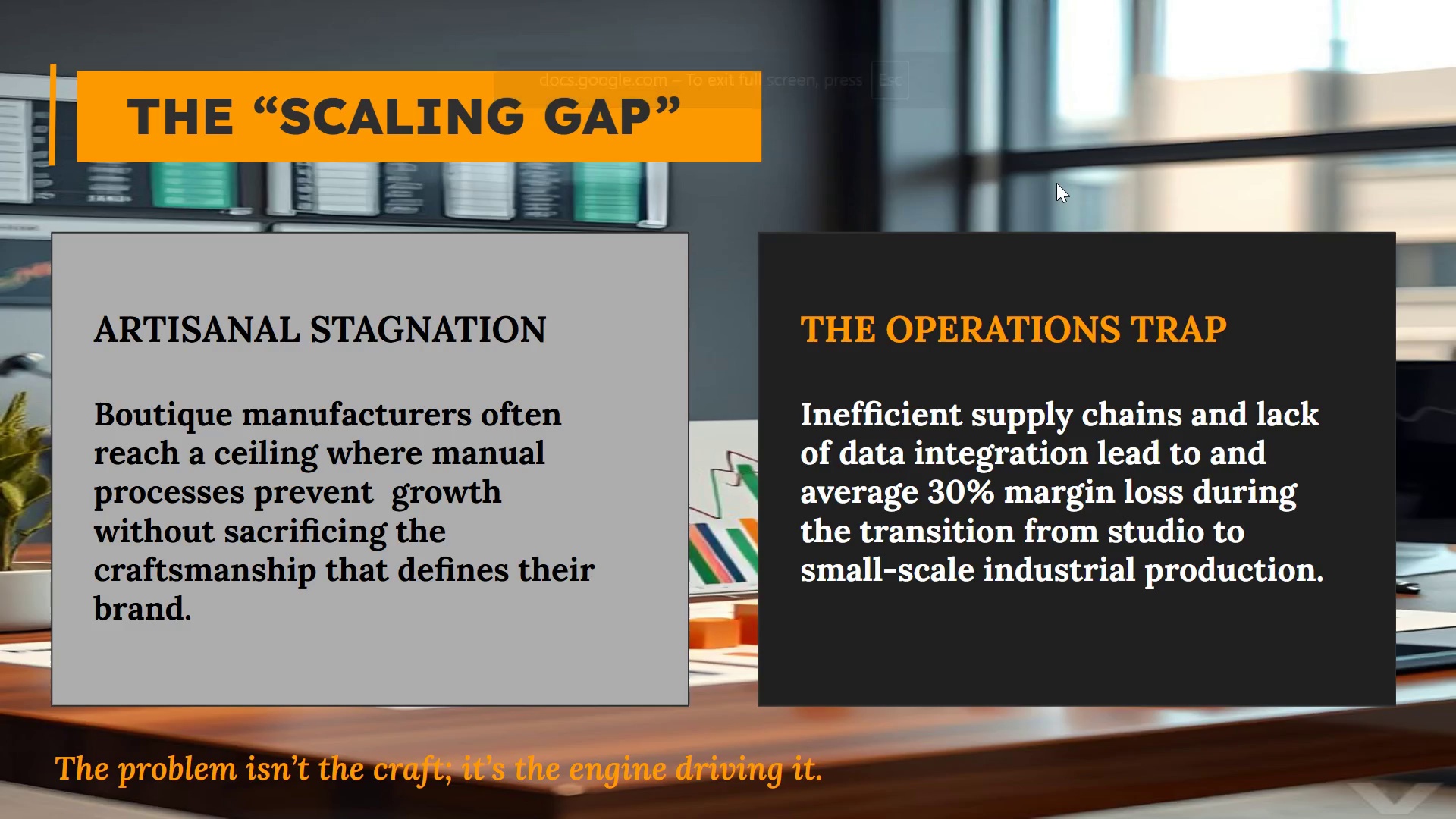 
wait(9.38)
 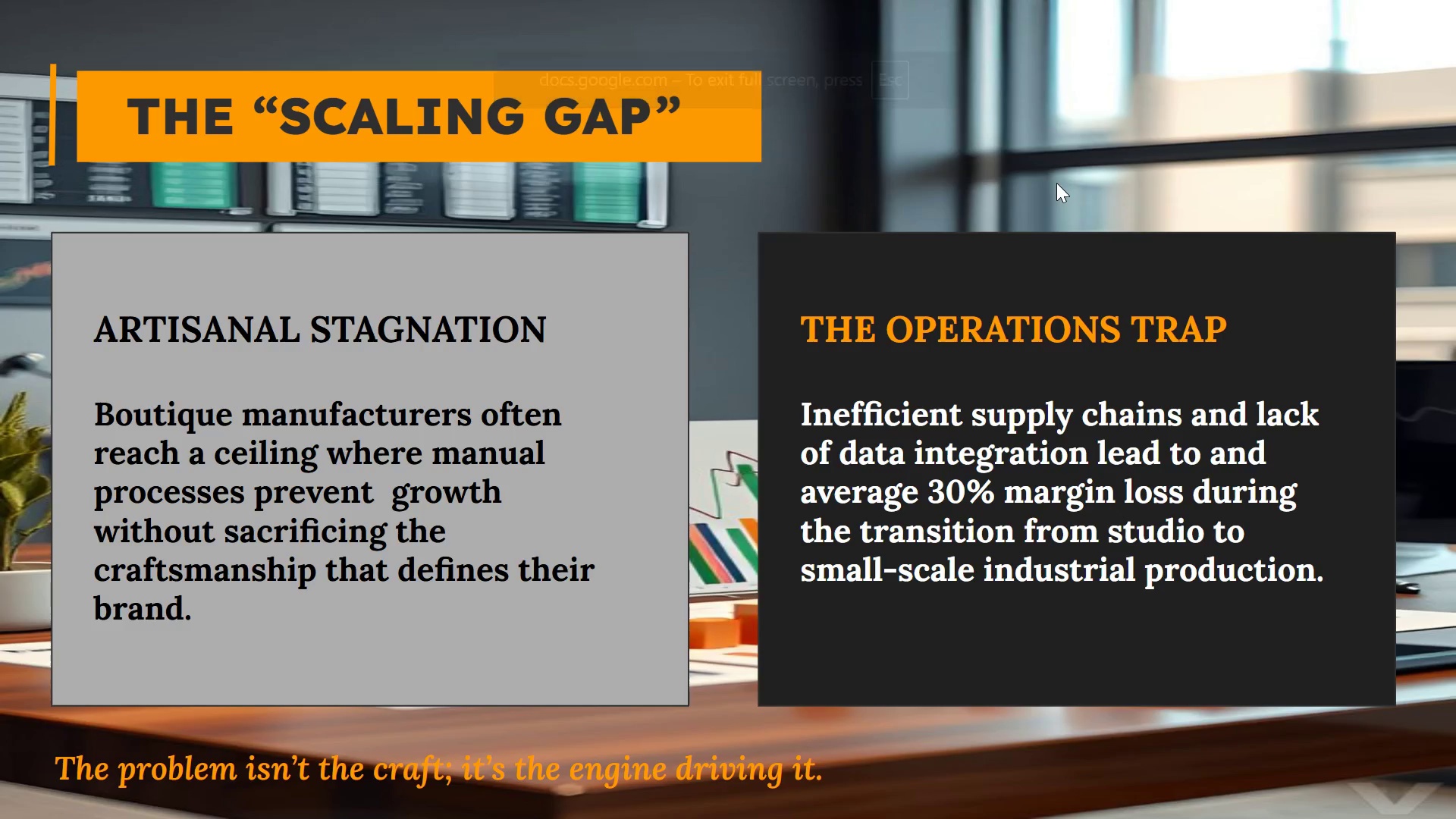 
key(Escape)
 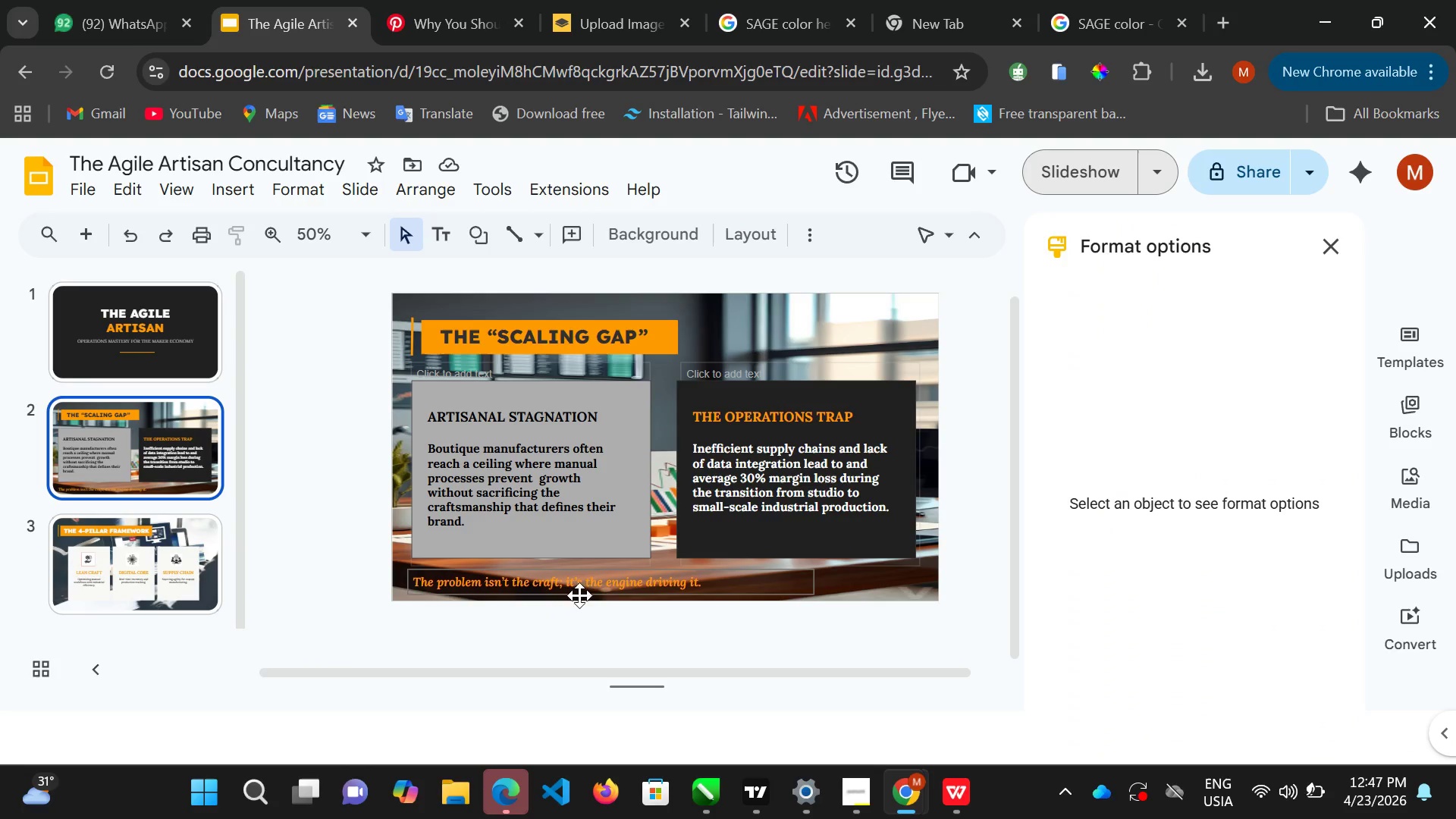 
left_click([593, 571])
 